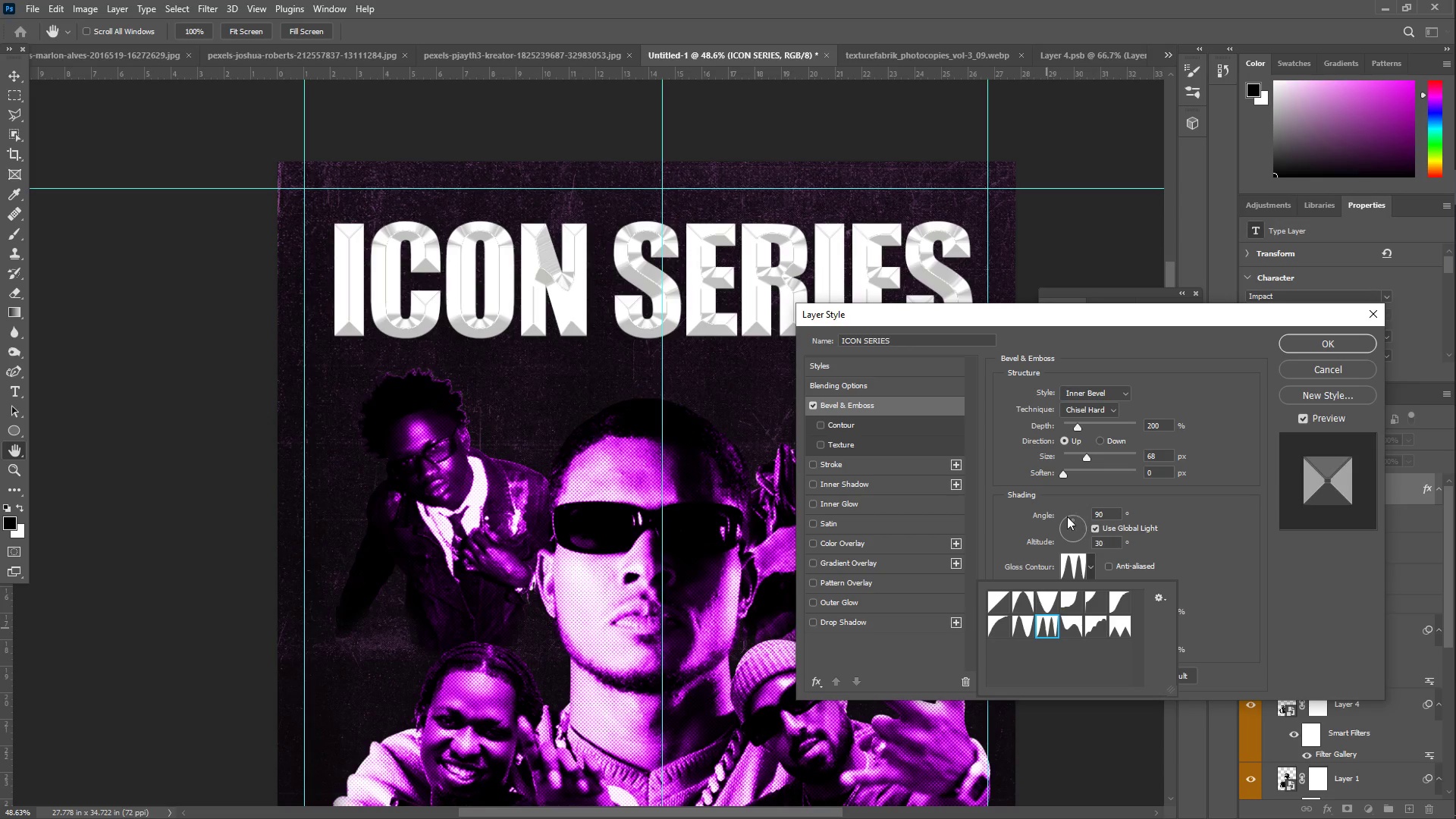 
left_click([1123, 633])
 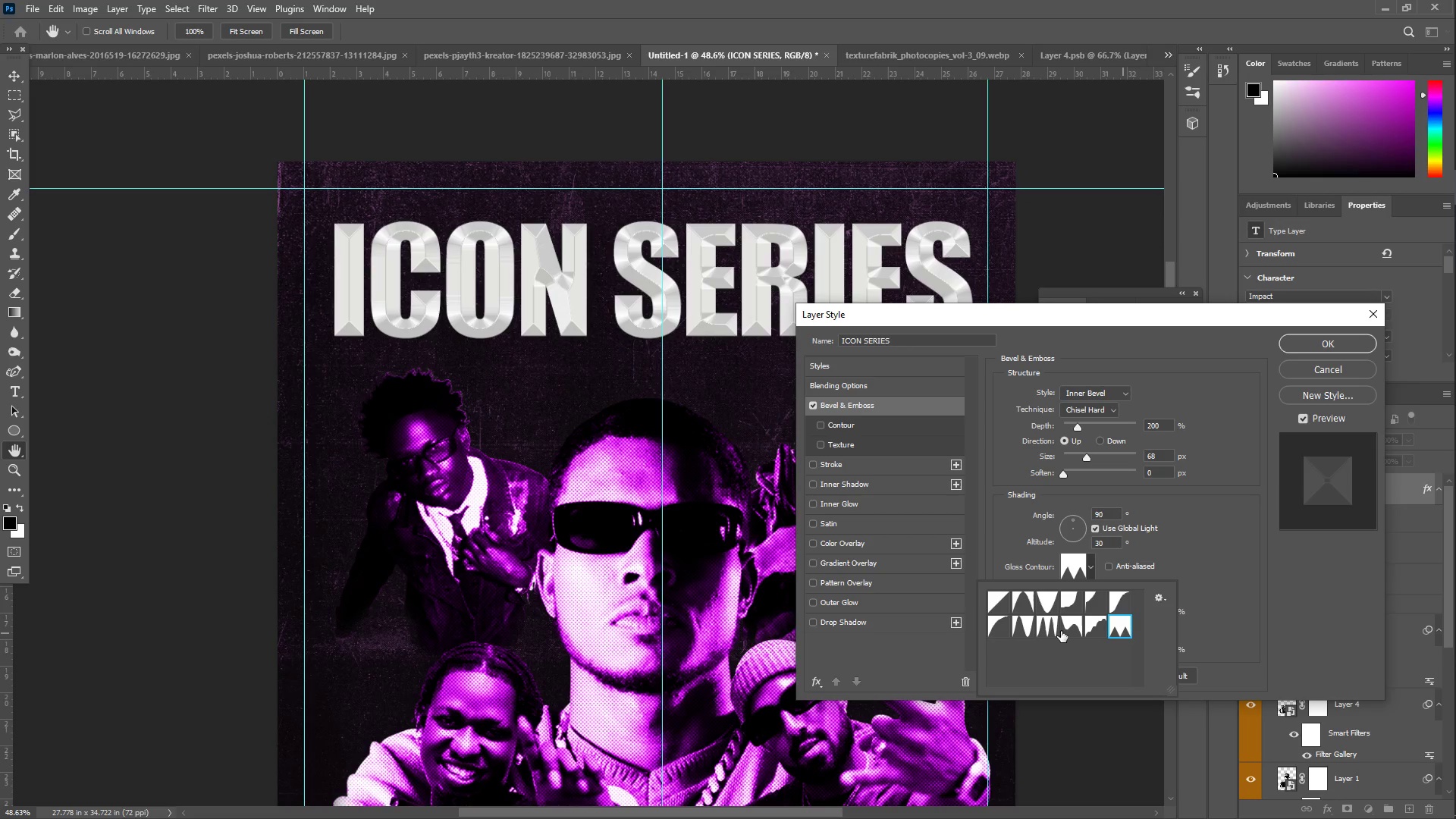 
left_click([1044, 632])
 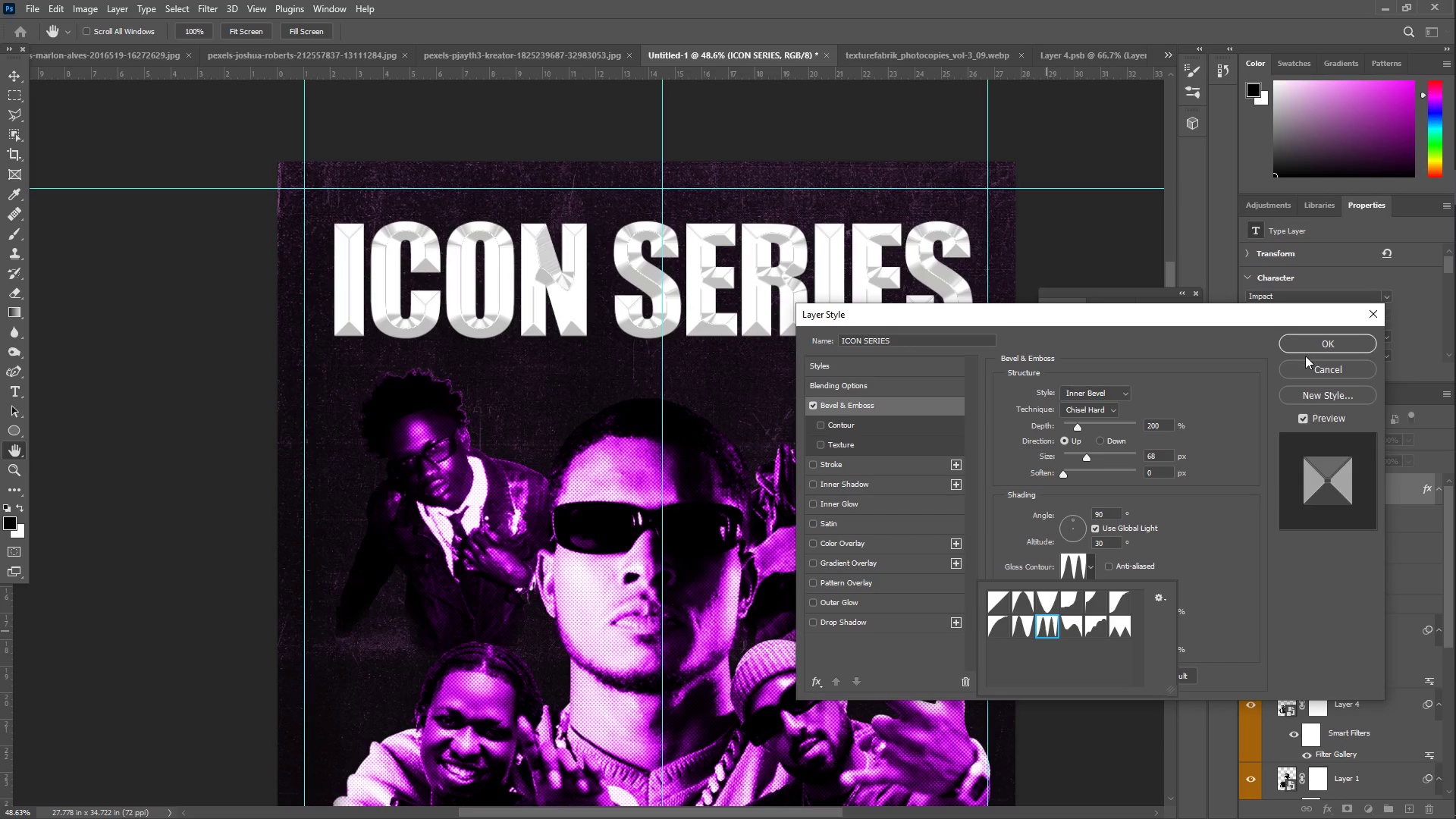 
left_click([1308, 347])
 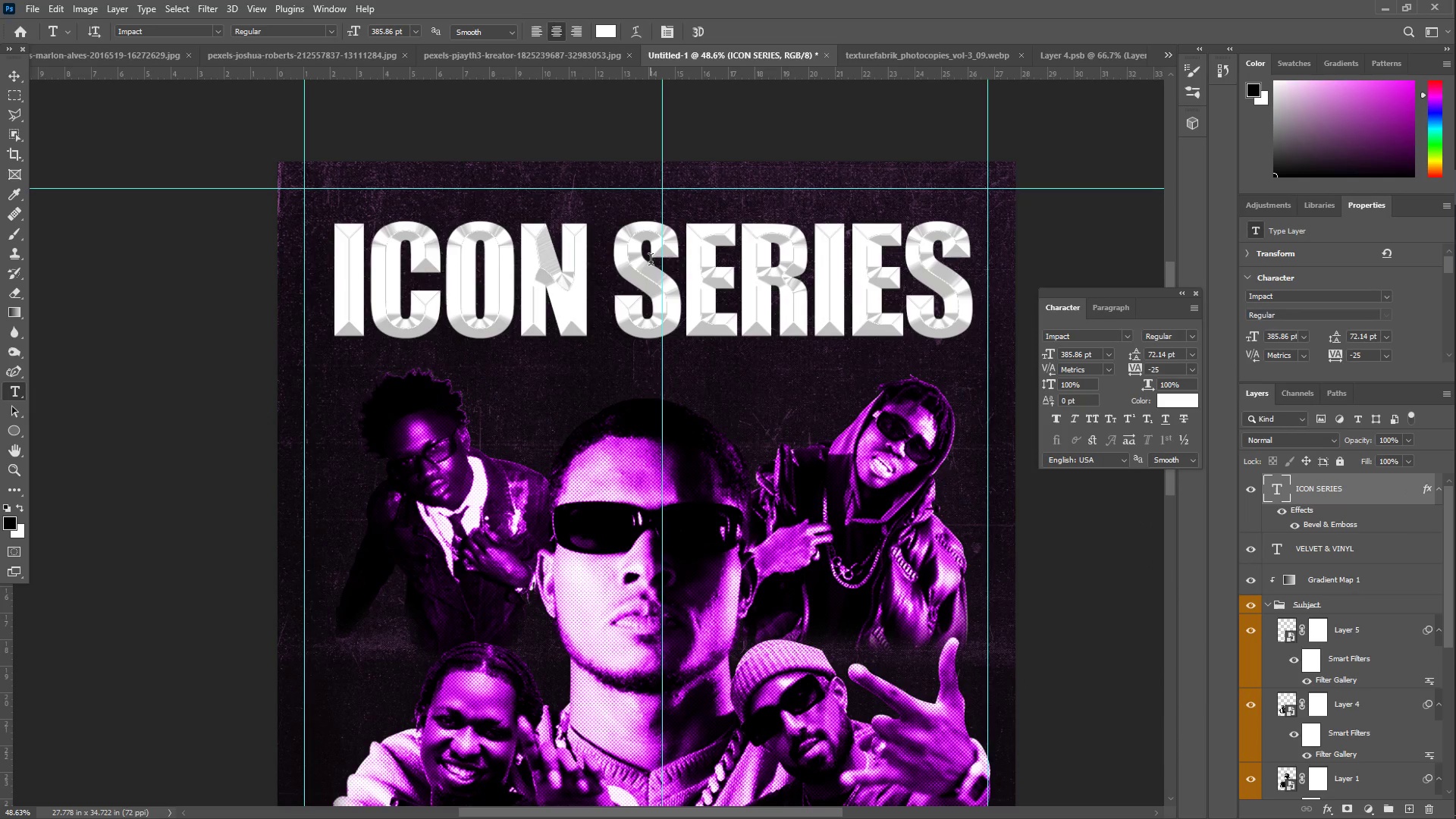 
wait(14.92)
 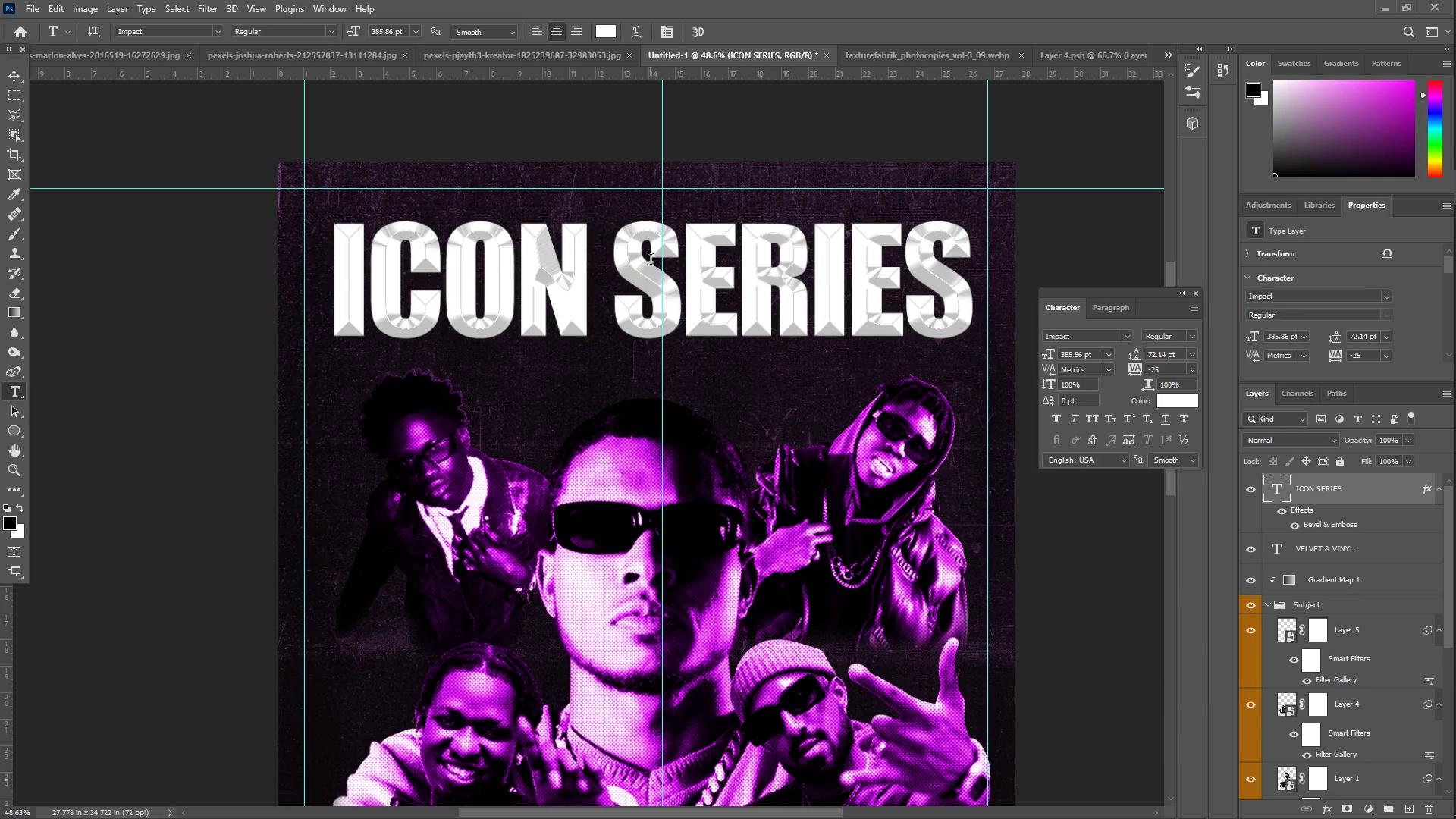 
double_click([1304, 509])
 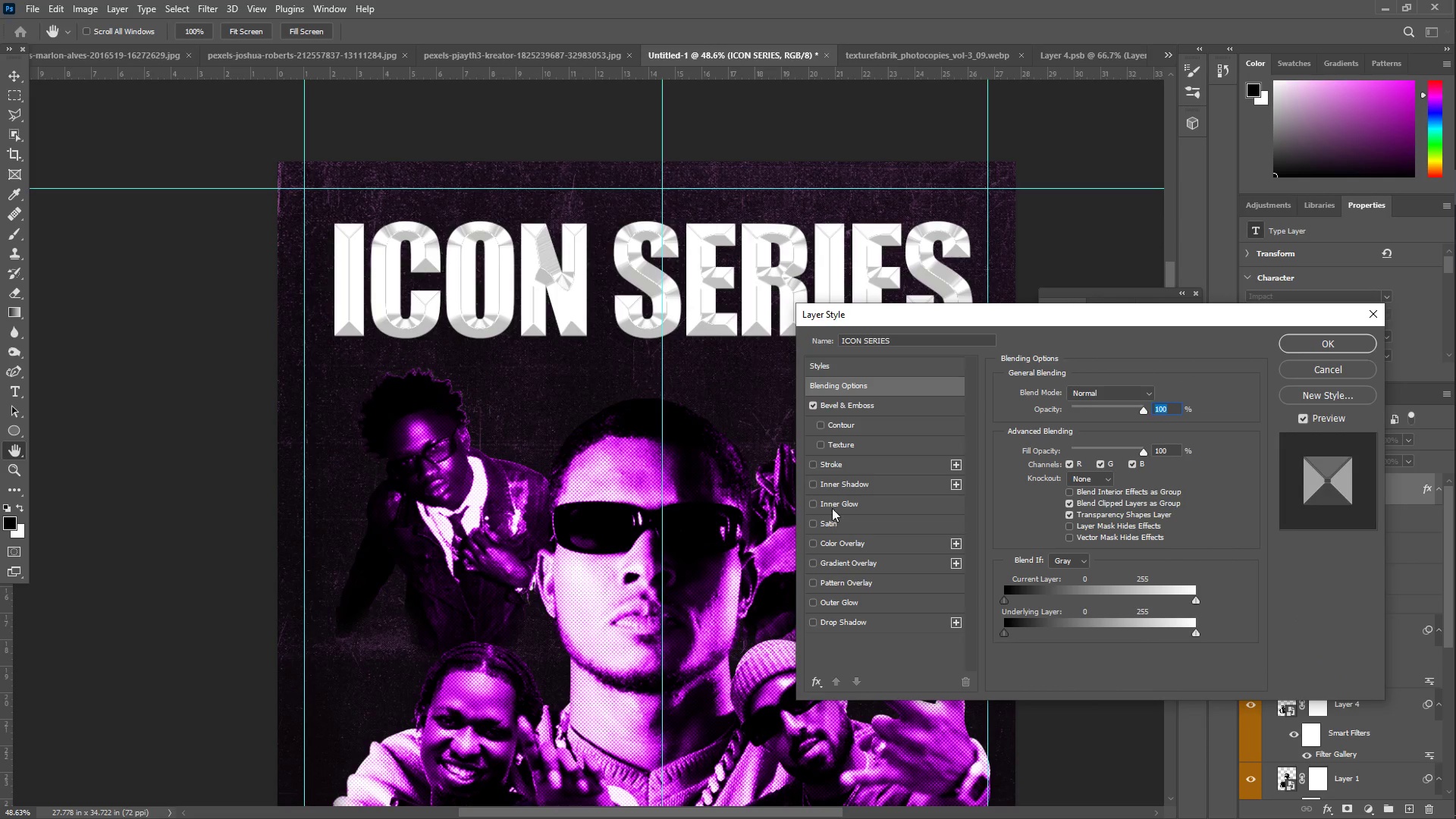 
left_click([847, 562])
 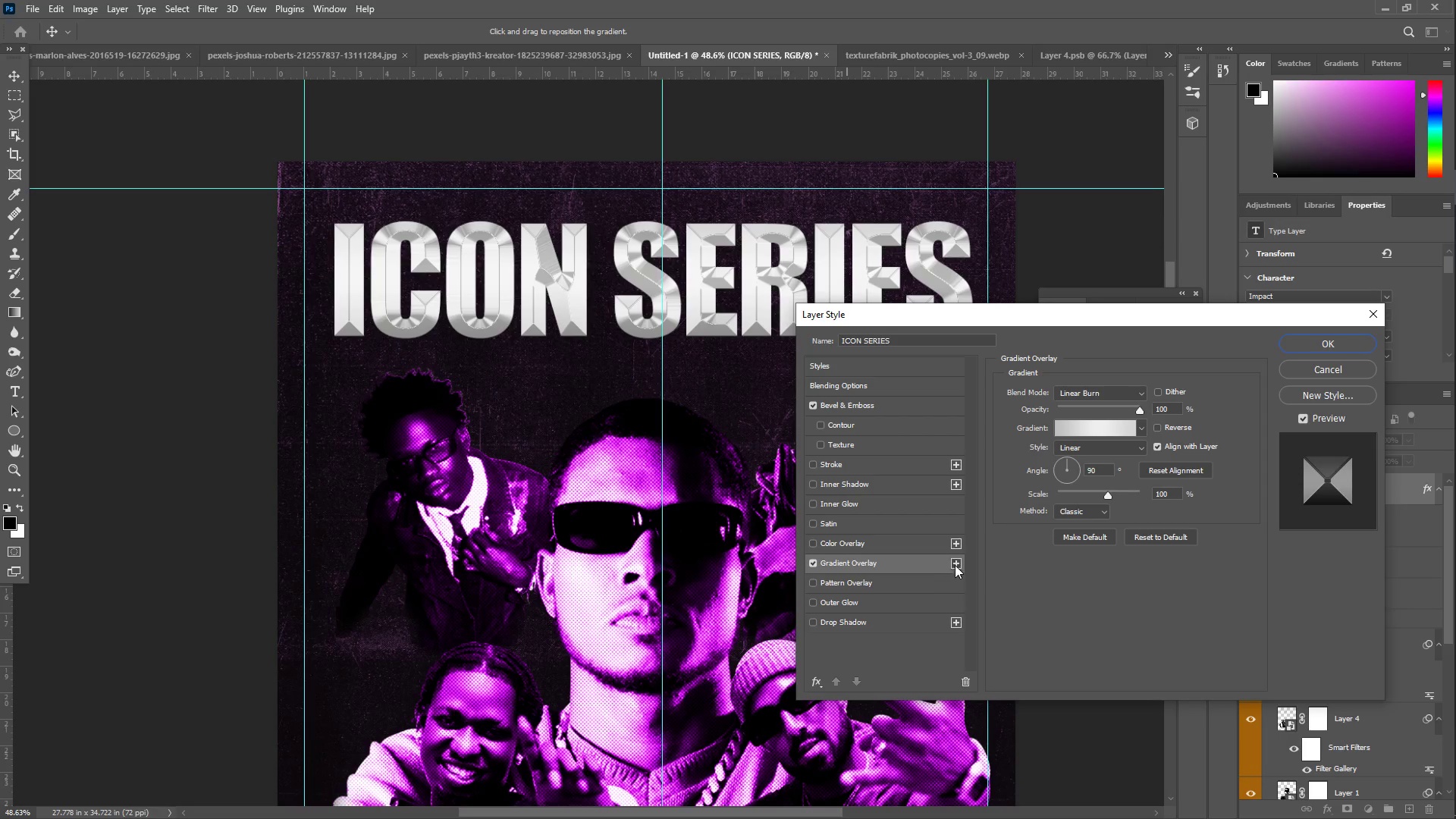 
wait(5.02)
 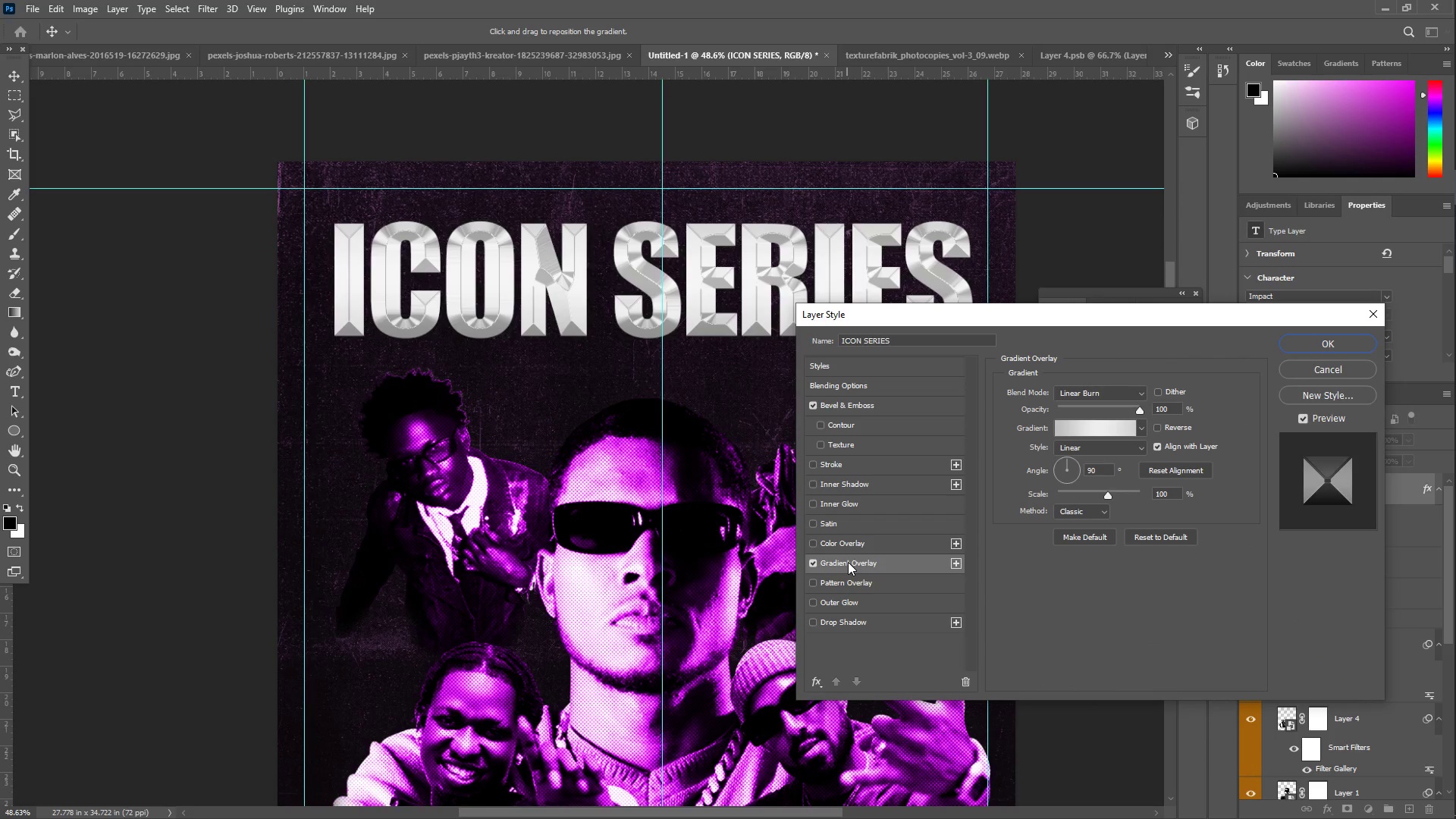 
left_click_drag(start_coordinate=[1099, 431], to_coordinate=[954, 374])
 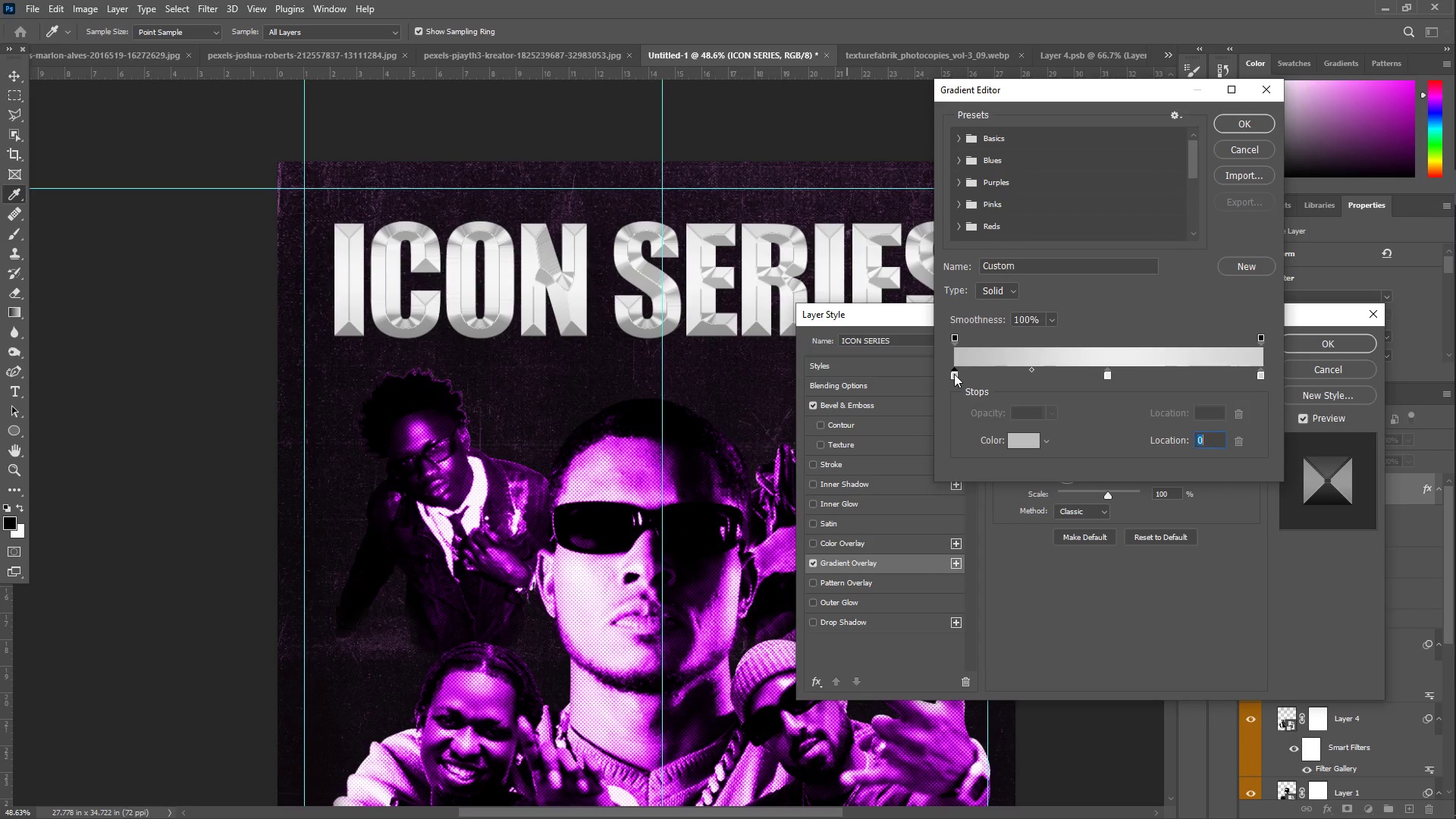 
double_click([954, 374])
 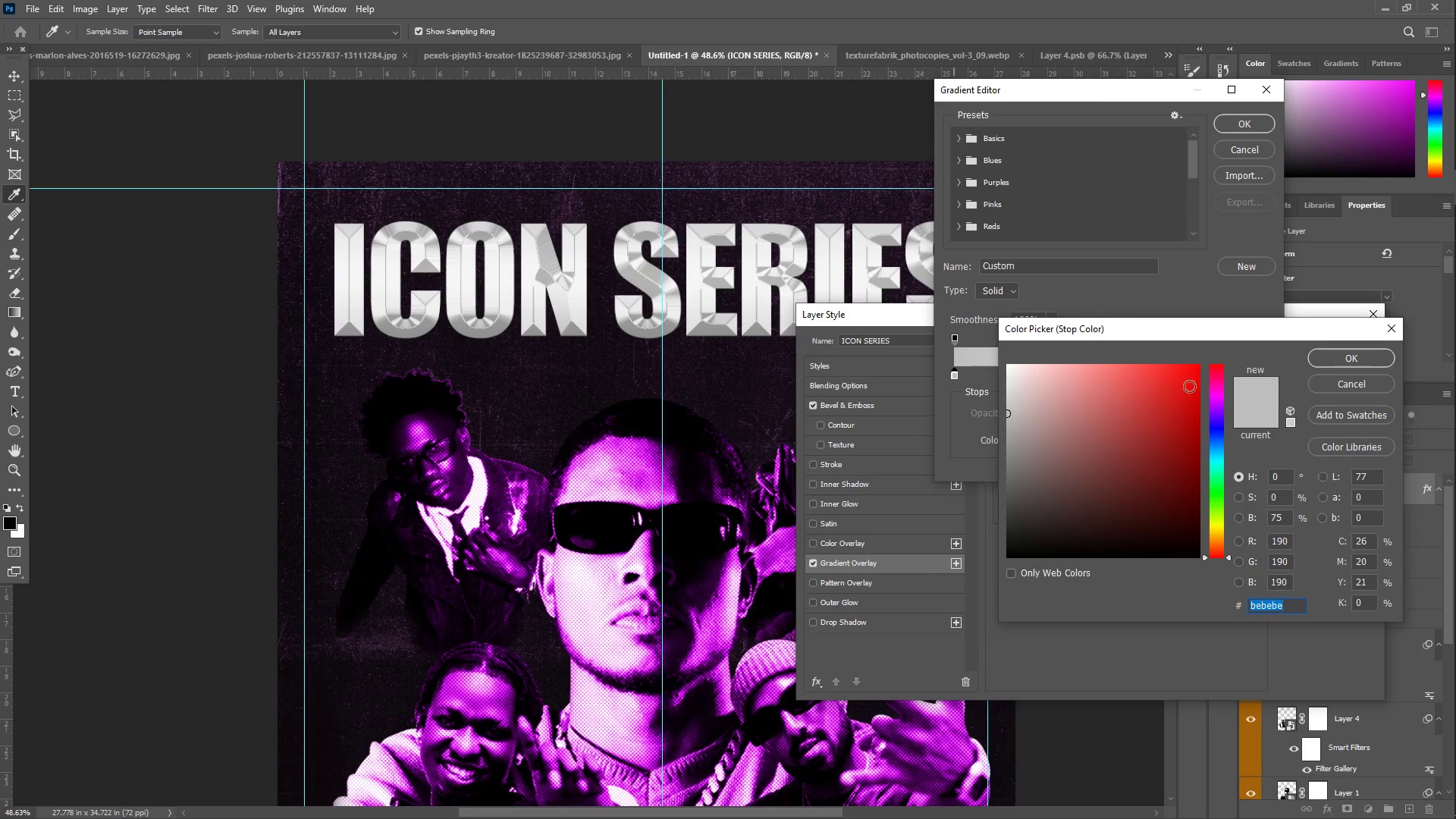 
left_click([1389, 332])
 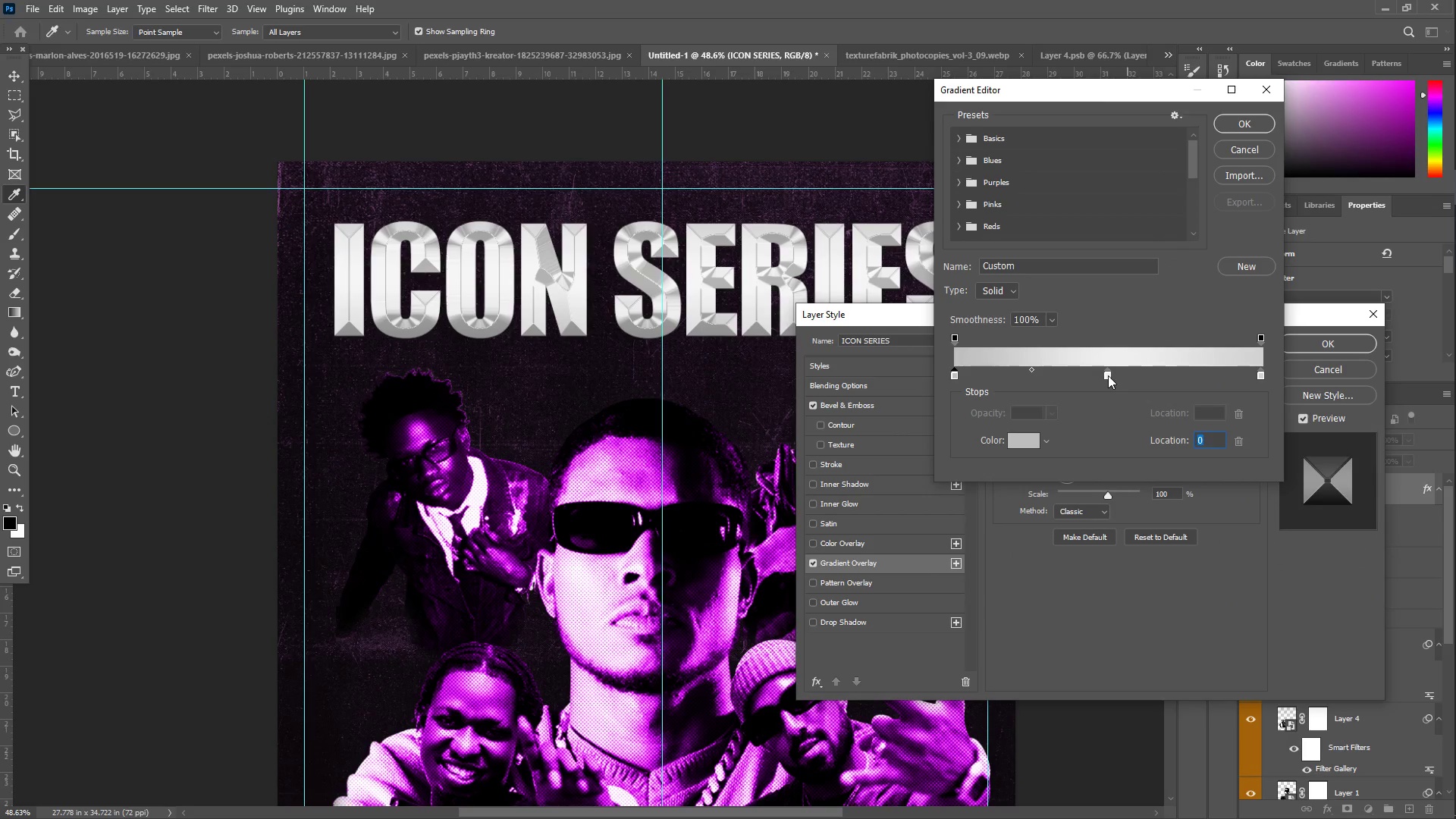 
double_click([1106, 375])
 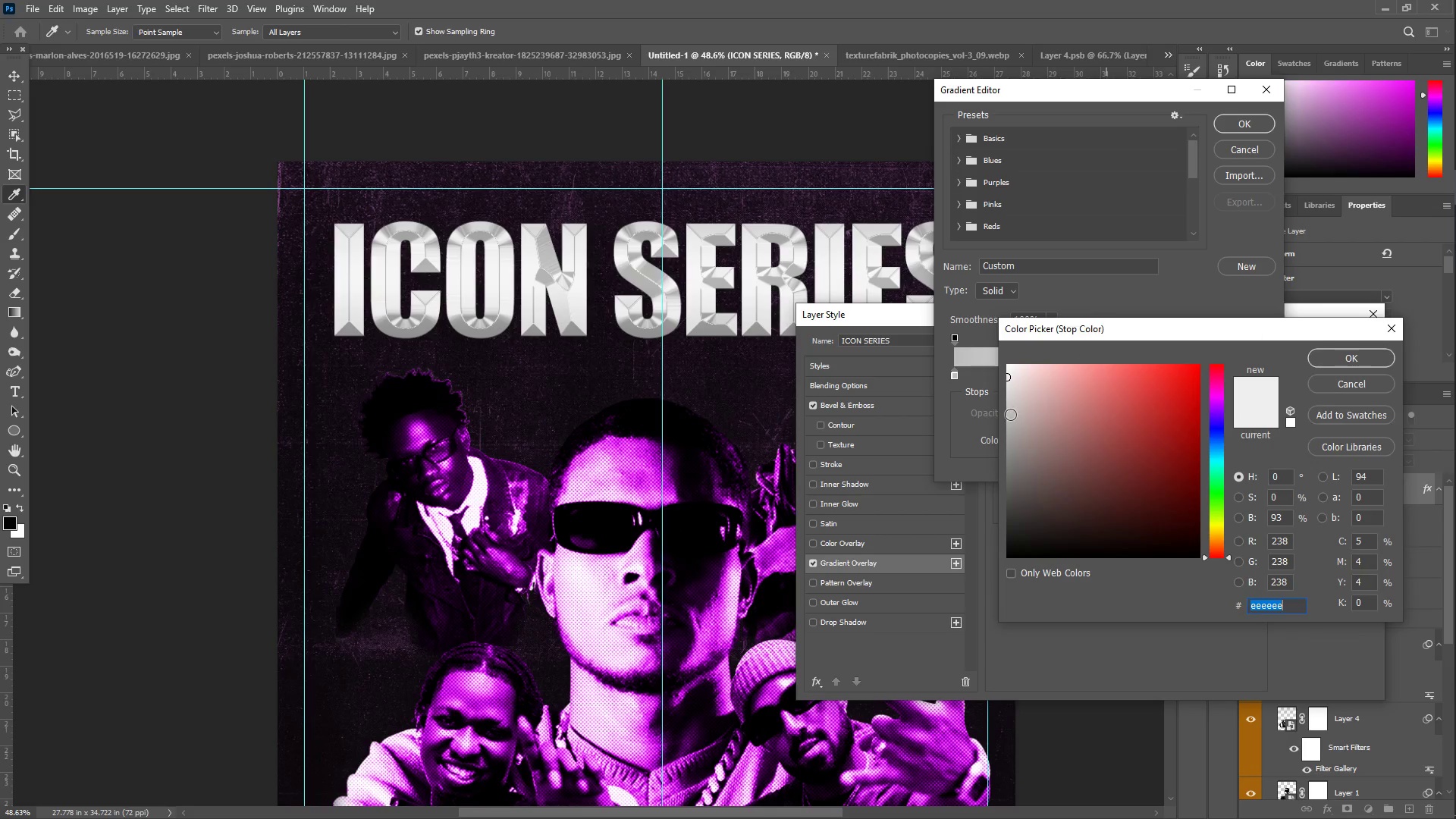 
left_click_drag(start_coordinate=[1027, 443], to_coordinate=[981, 483])
 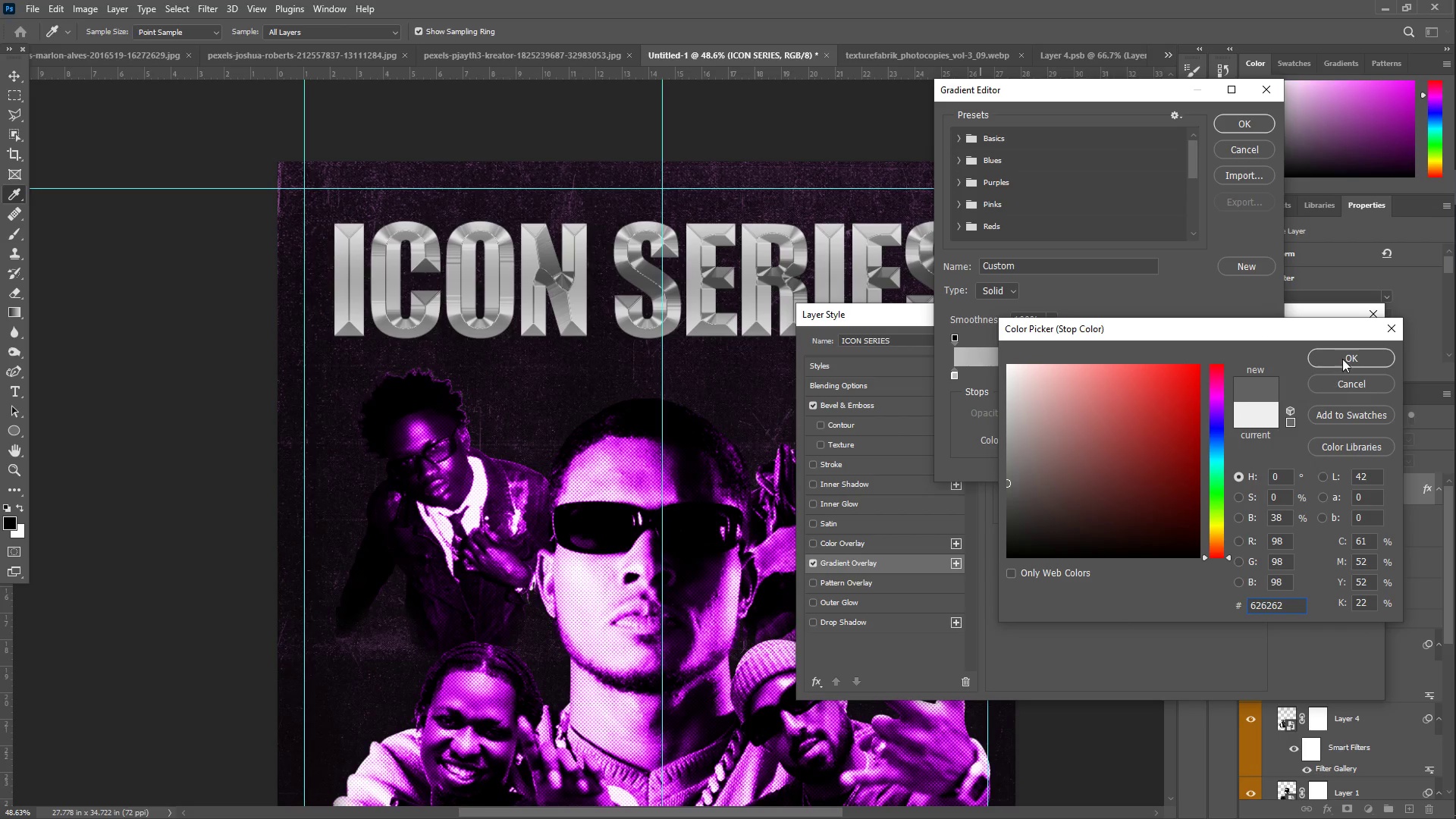 
left_click([1344, 353])
 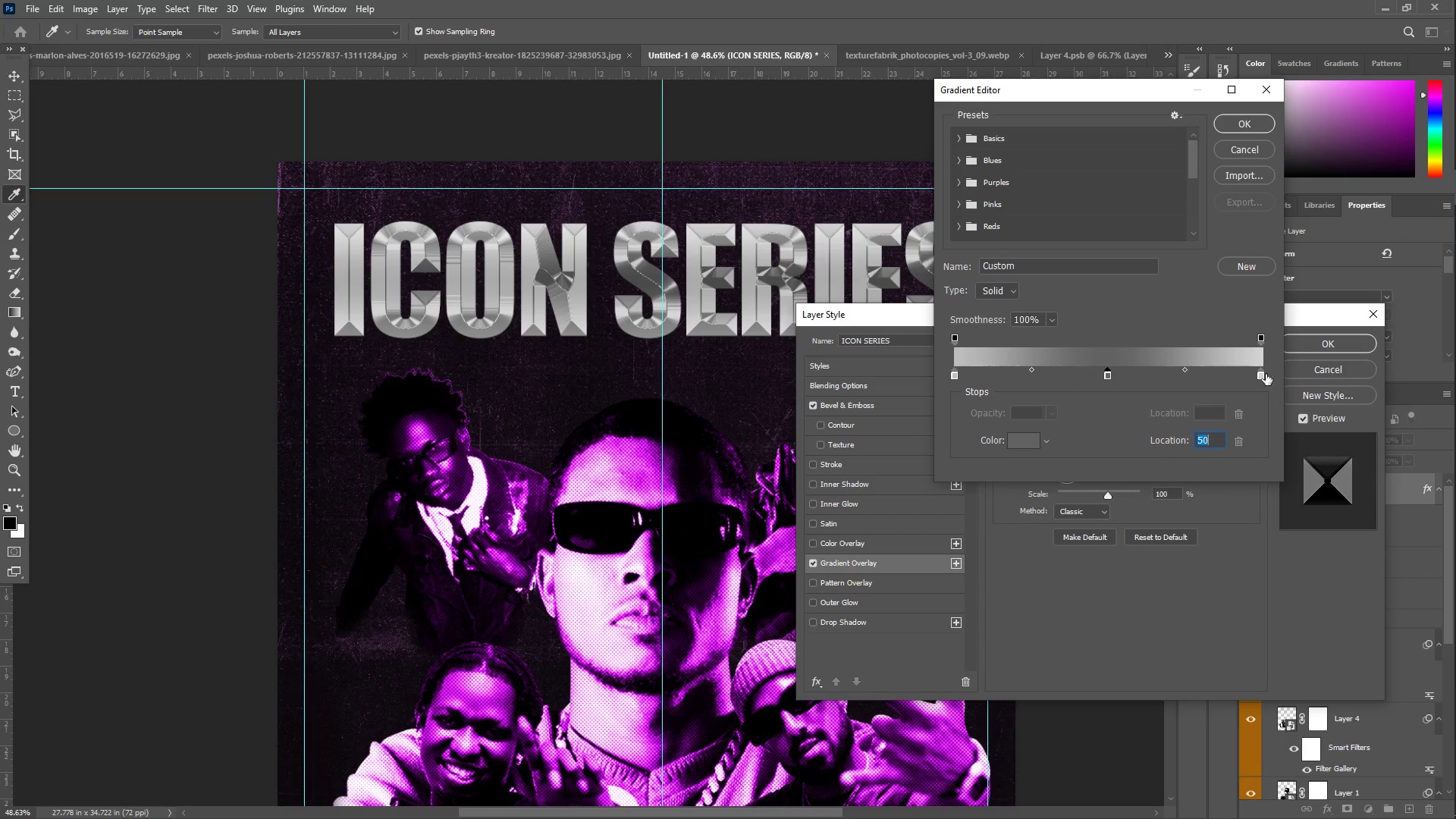 
double_click([1260, 376])
 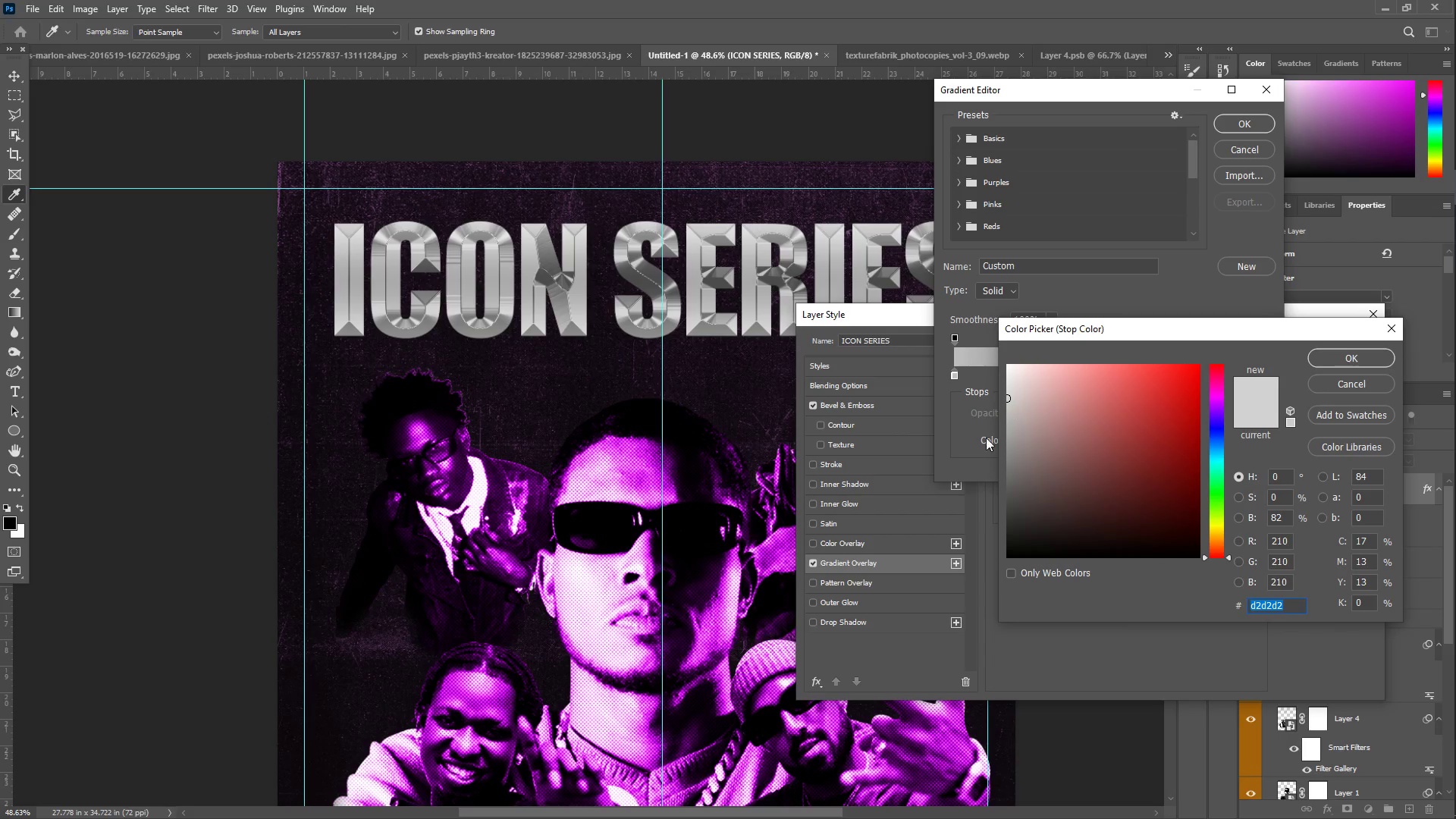 
left_click_drag(start_coordinate=[1033, 449], to_coordinate=[937, 325])
 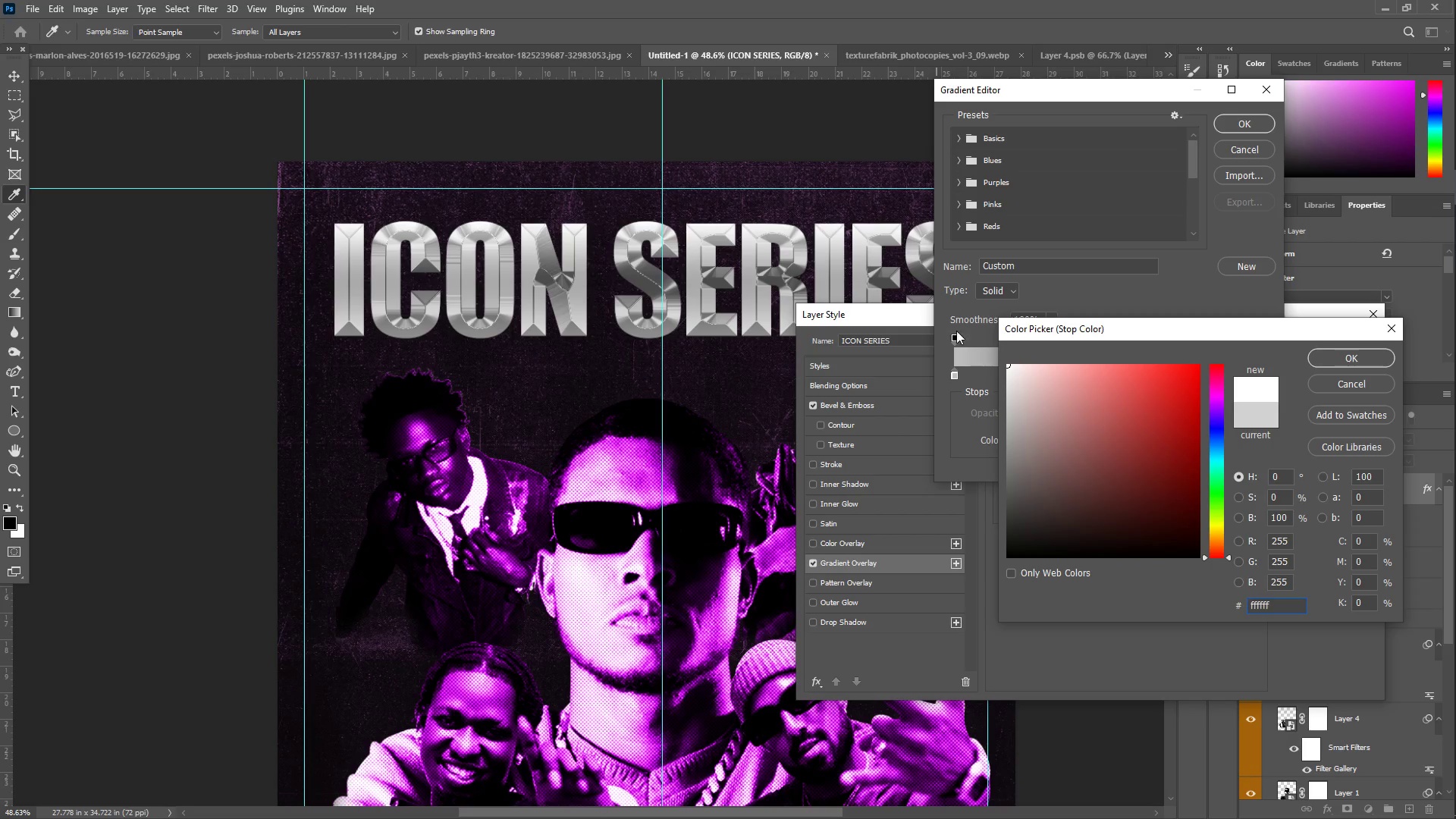 
wait(6.45)
 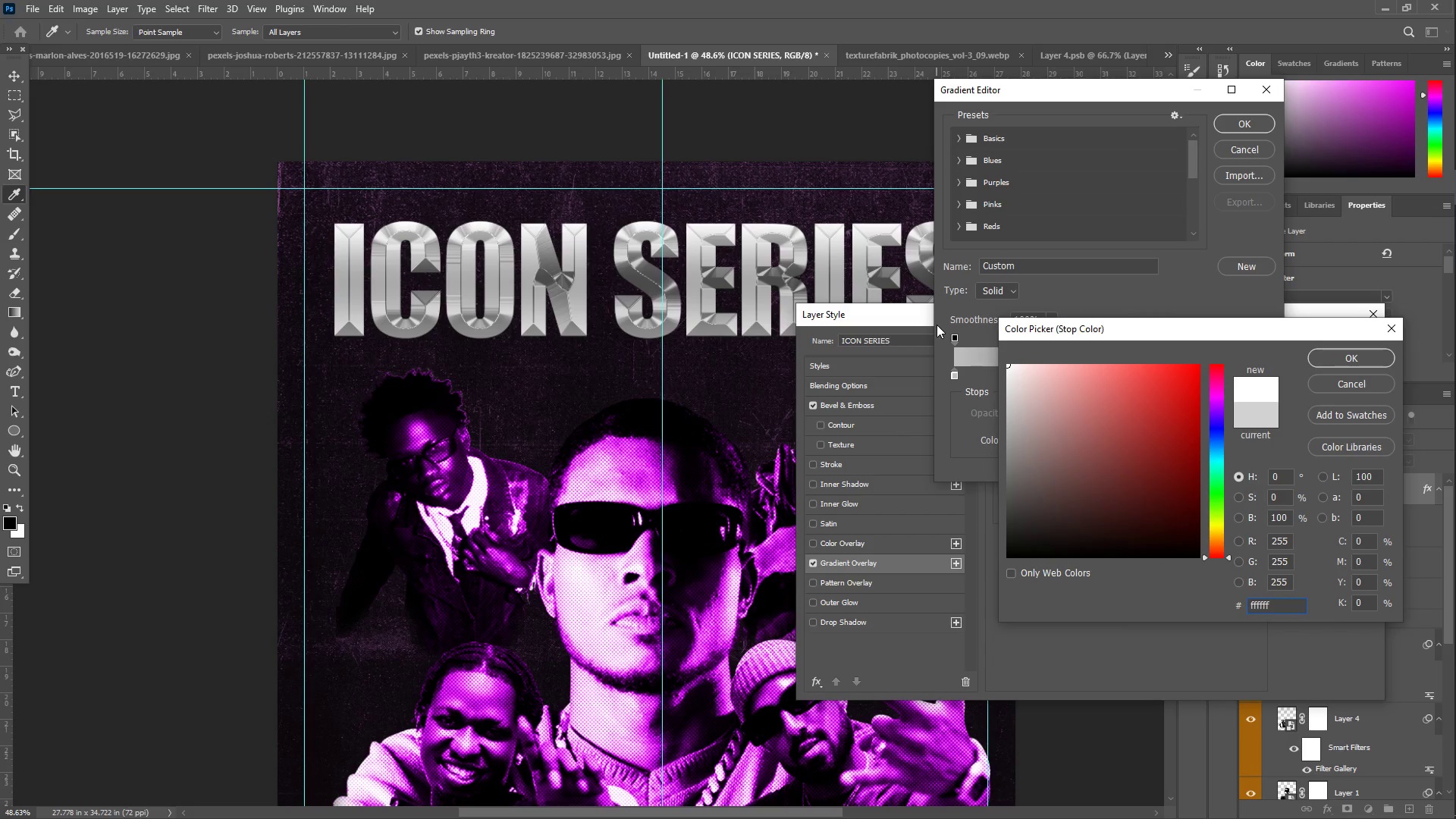 
left_click([1326, 360])
 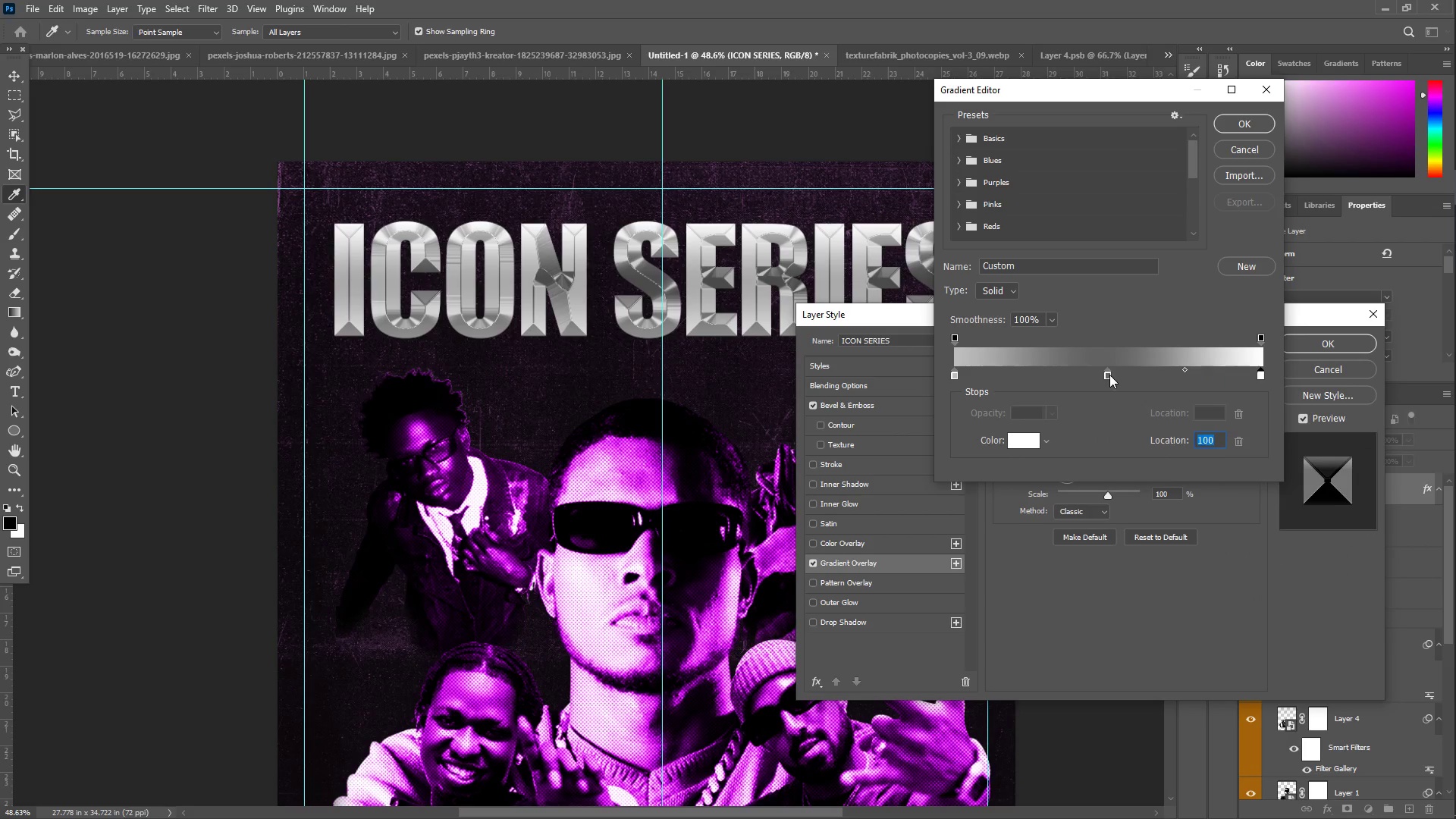 
left_click_drag(start_coordinate=[1108, 375], to_coordinate=[1034, 375])
 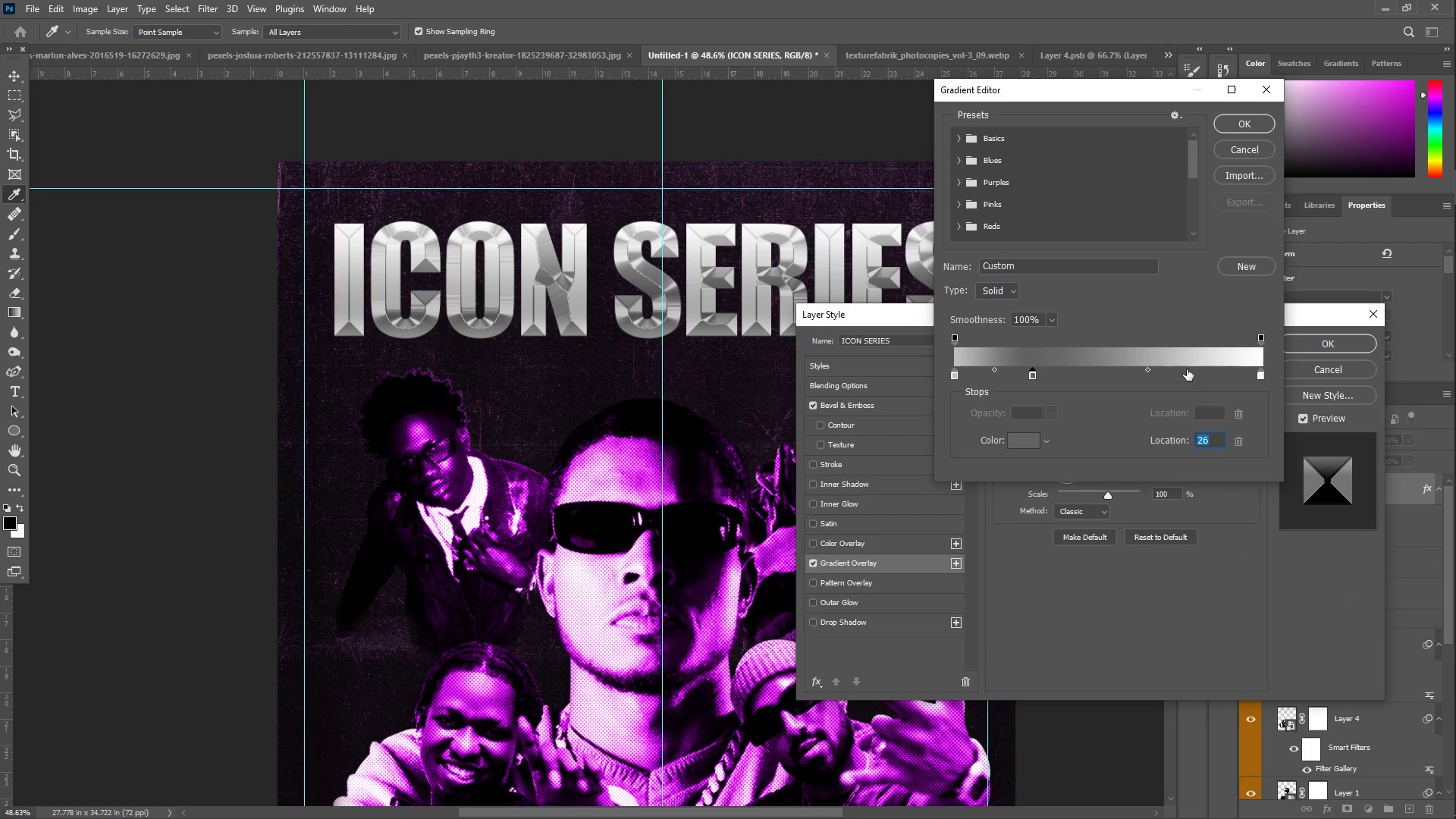 
left_click([1172, 369])
 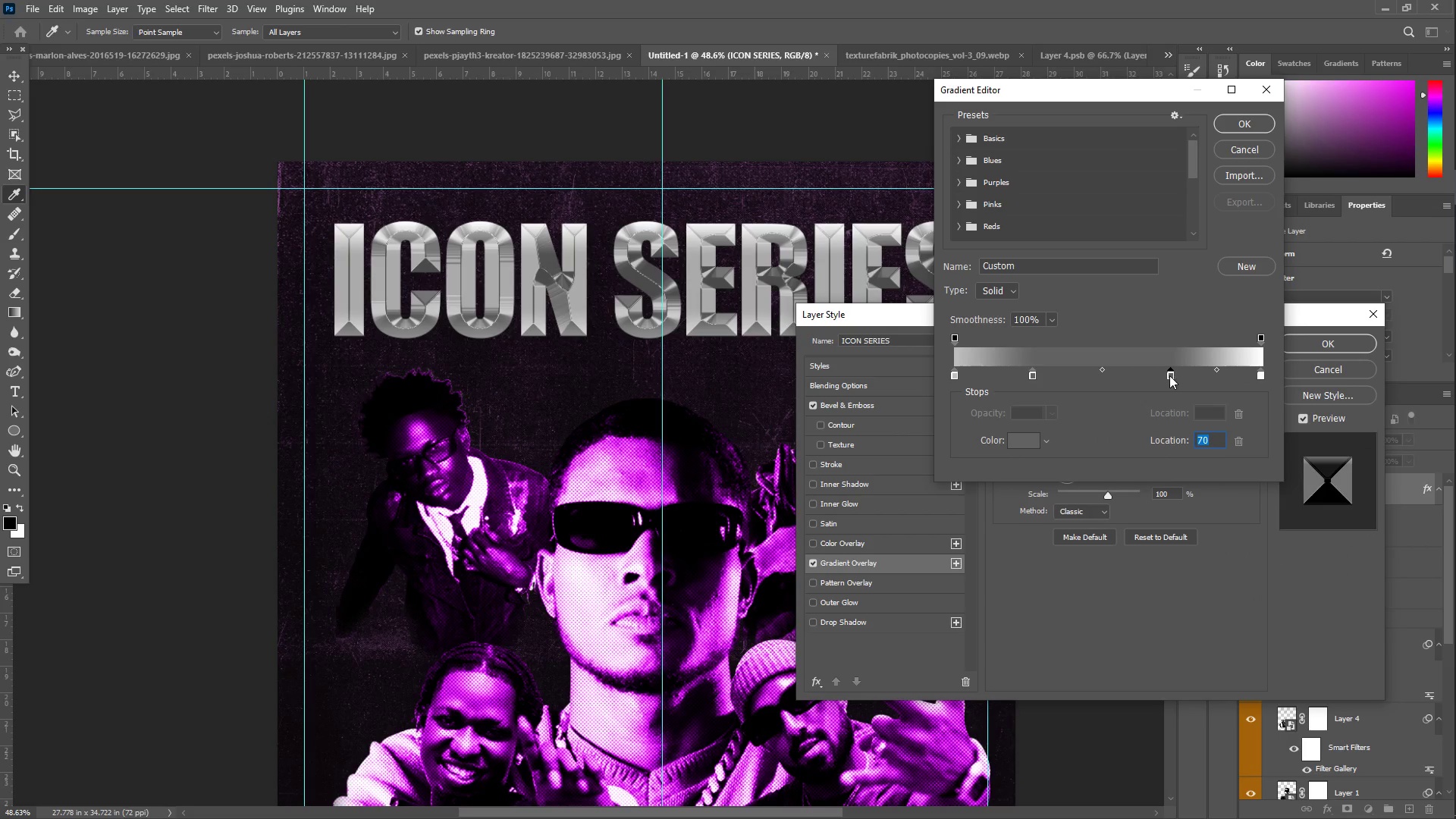 
left_click_drag(start_coordinate=[1170, 375], to_coordinate=[1156, 375])
 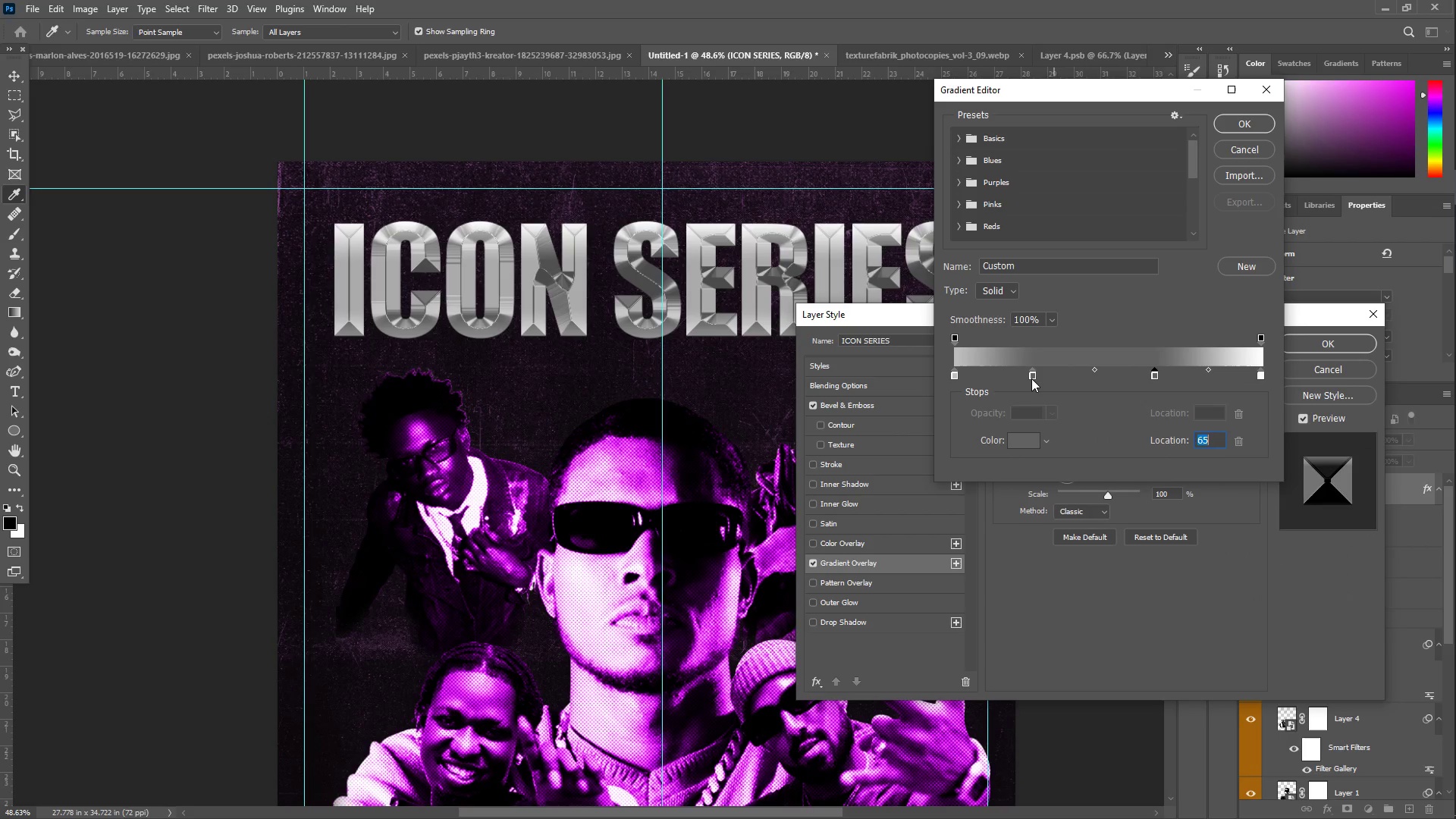 
left_click_drag(start_coordinate=[1030, 378], to_coordinate=[1049, 381])
 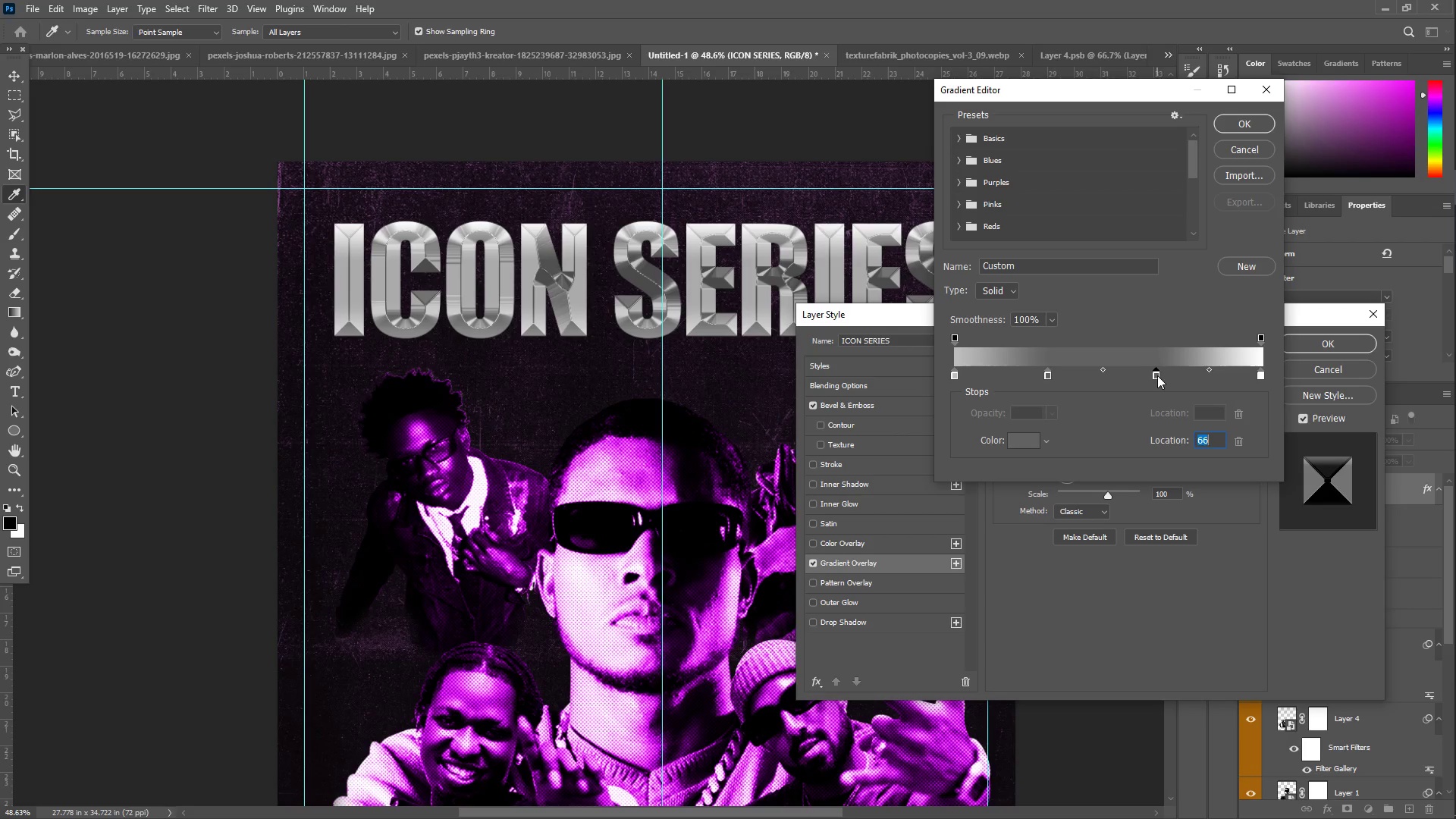 
wait(5.67)
 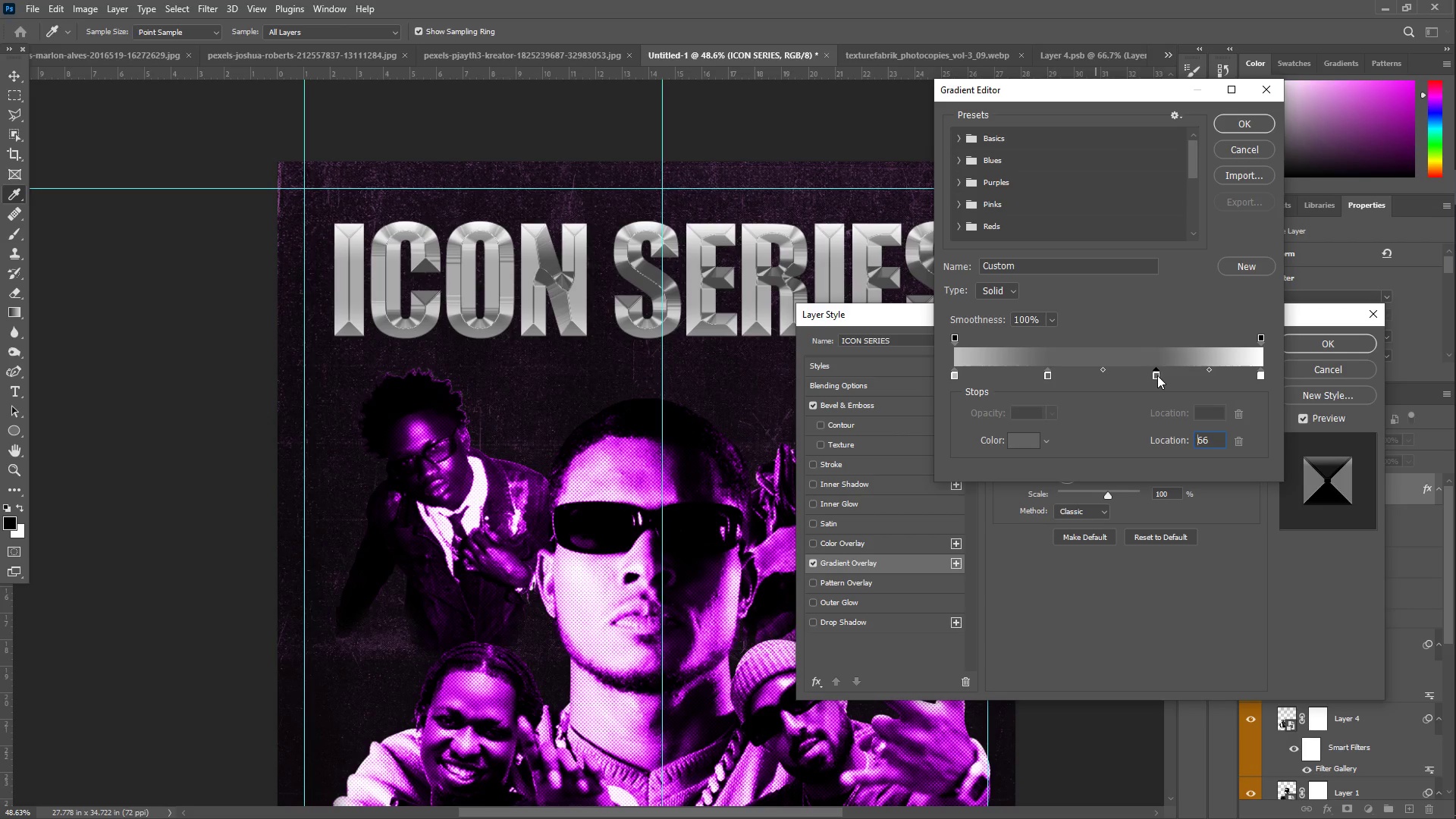 
left_click([1157, 375])
 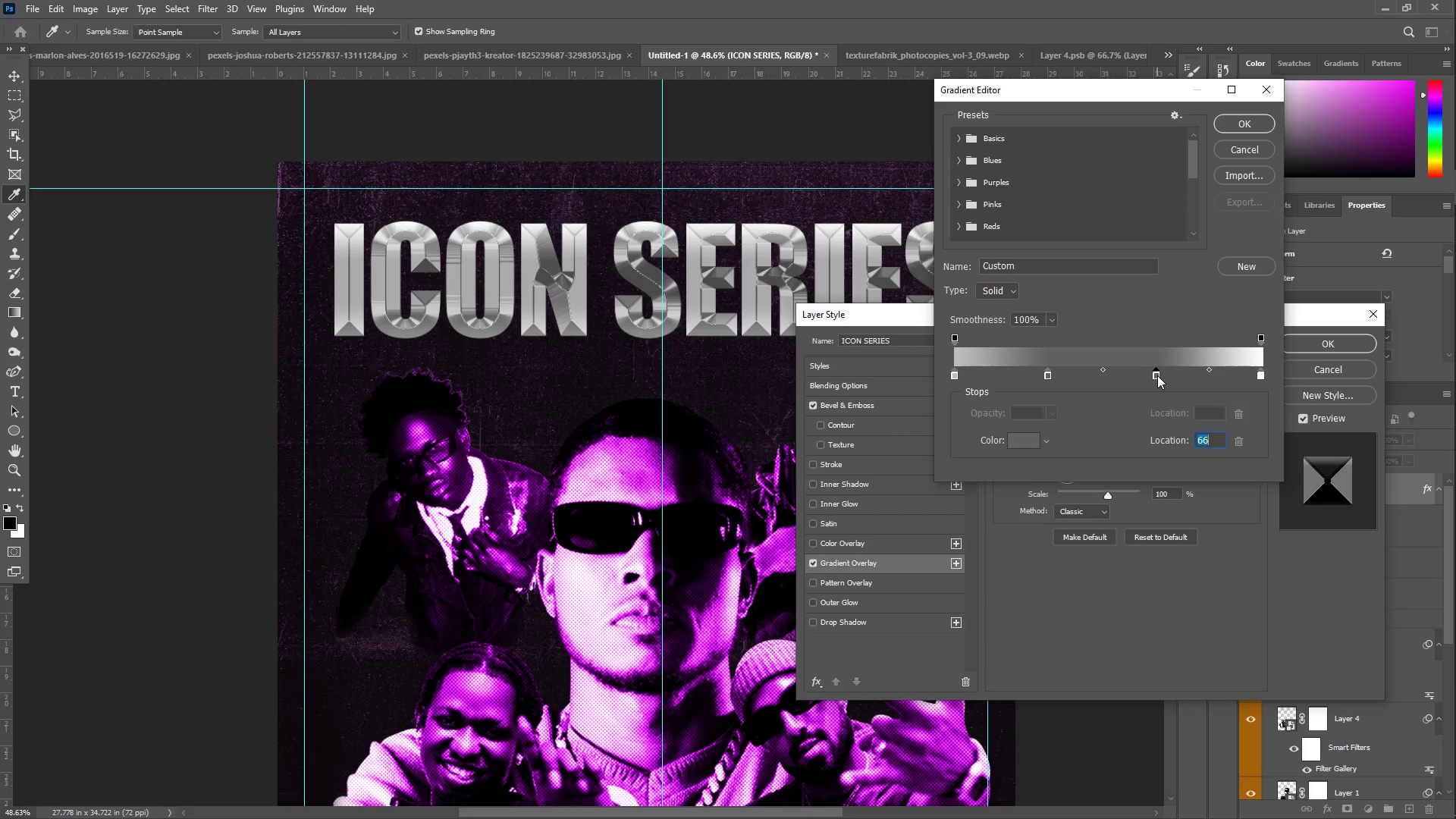 
left_click_drag(start_coordinate=[1157, 375], to_coordinate=[817, 288])
 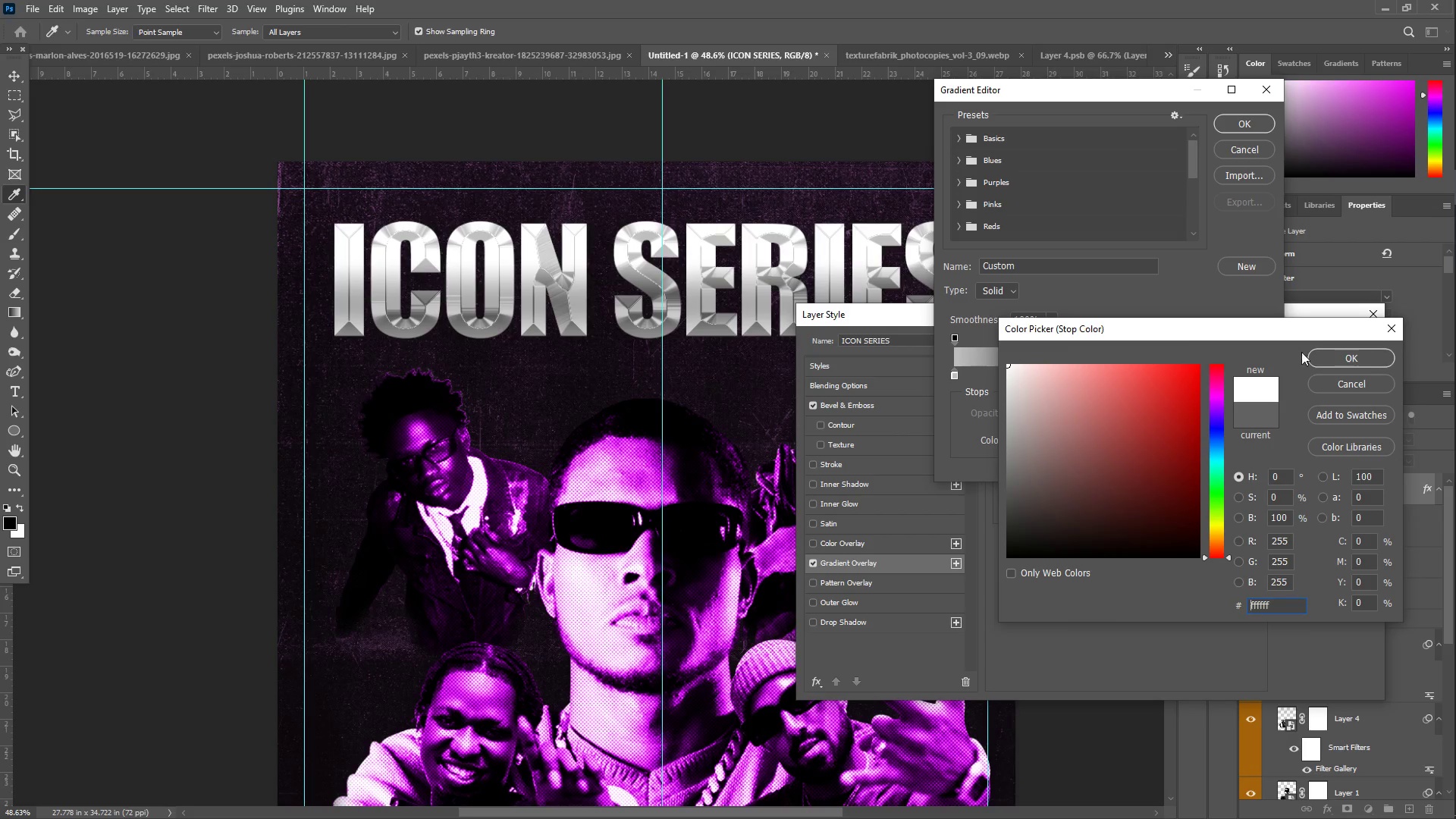 
left_click([1321, 356])
 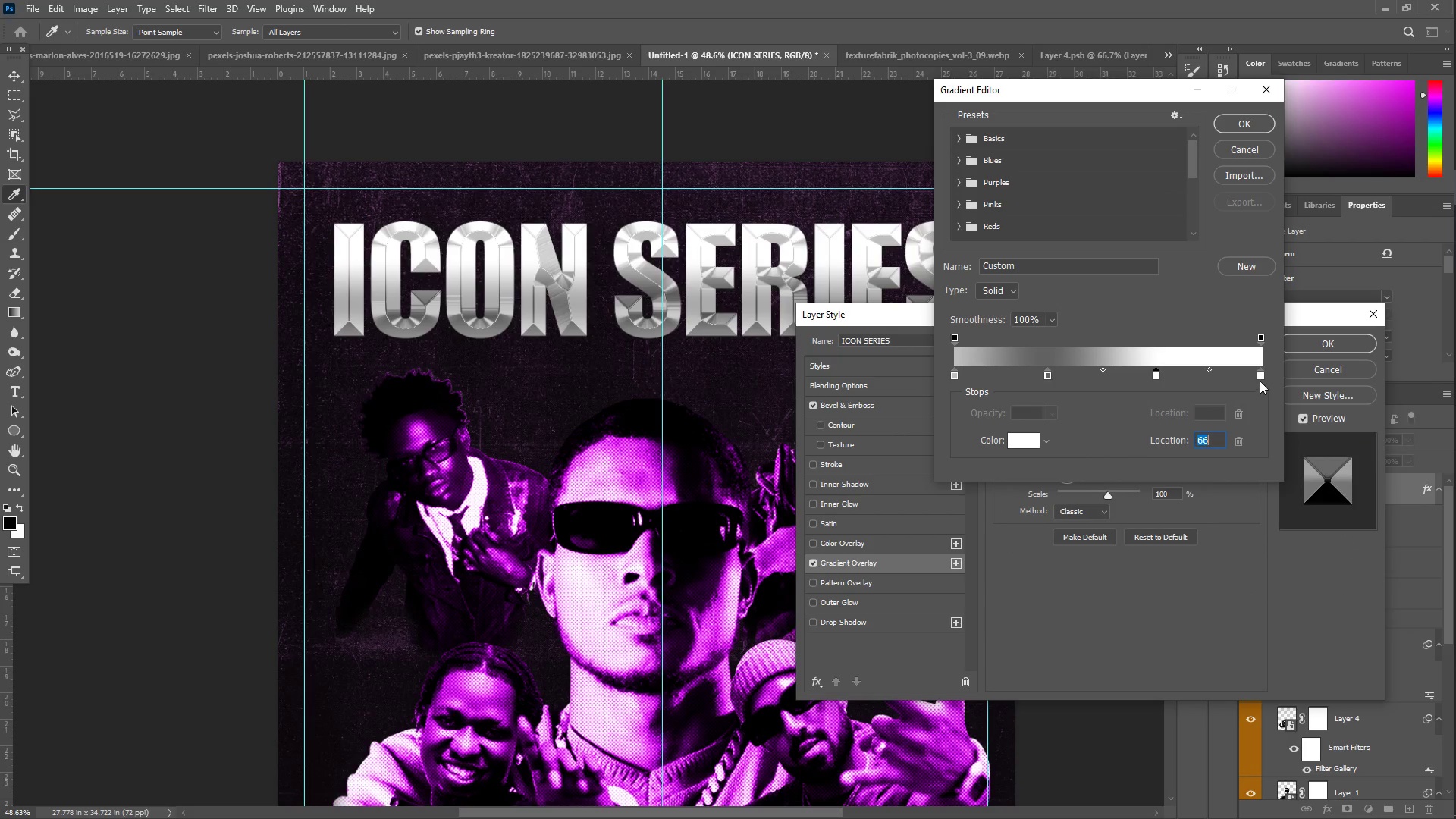 
left_click([1260, 376])
 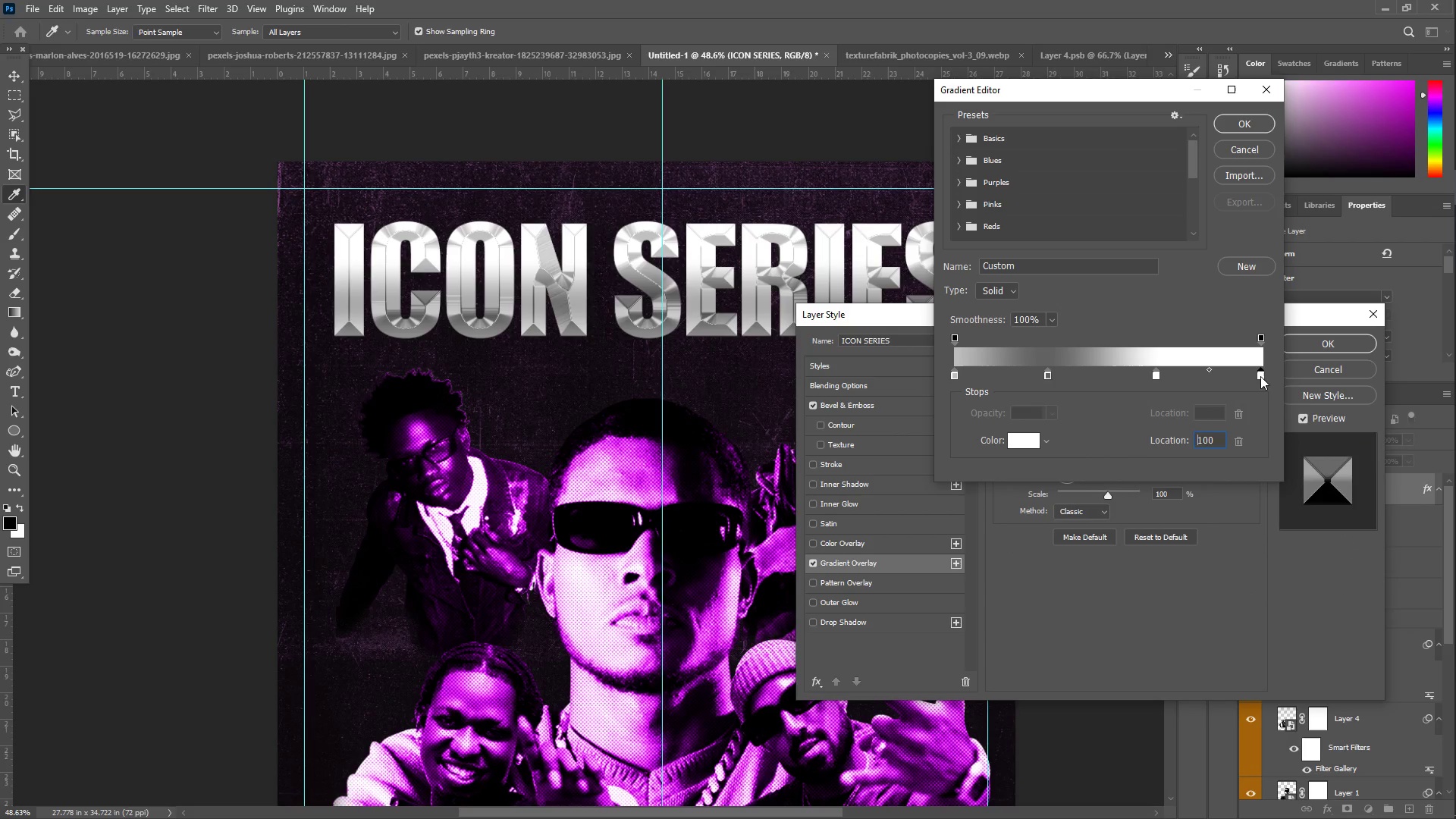 
left_click_drag(start_coordinate=[1260, 376], to_coordinate=[1194, 425])
 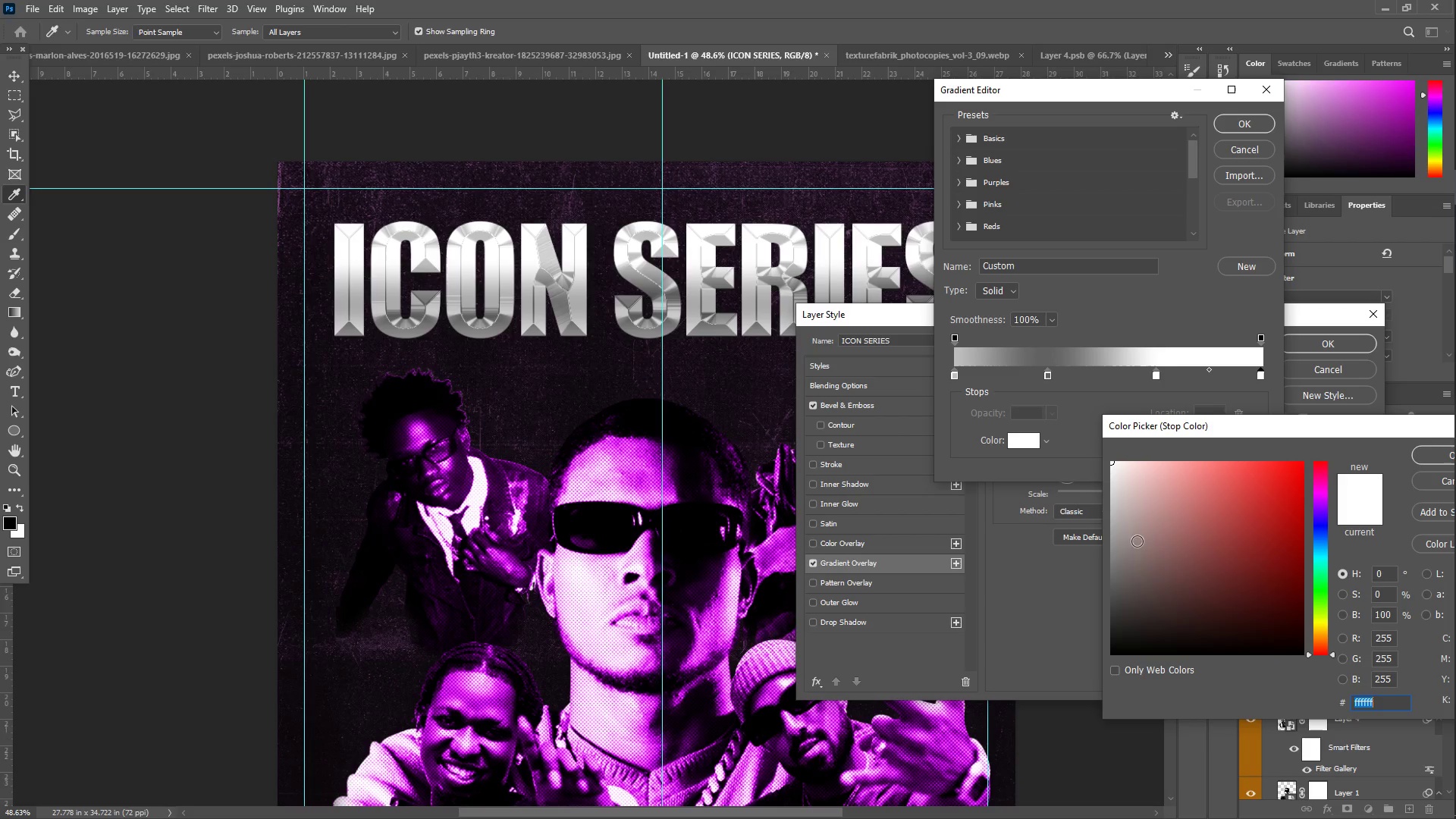 
left_click_drag(start_coordinate=[1118, 563], to_coordinate=[1059, 582])
 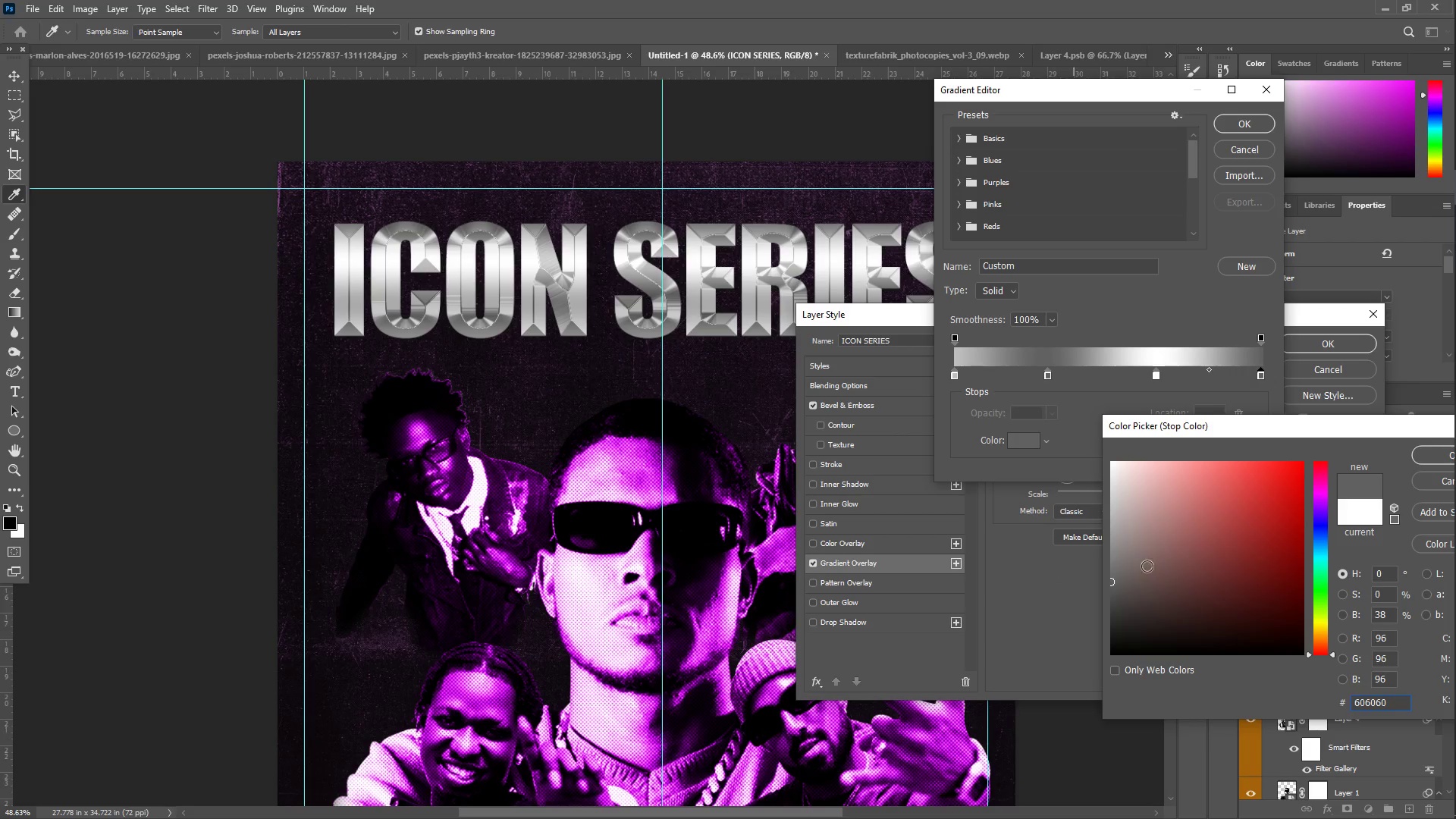 
left_click_drag(start_coordinate=[1106, 598], to_coordinate=[1090, 601])
 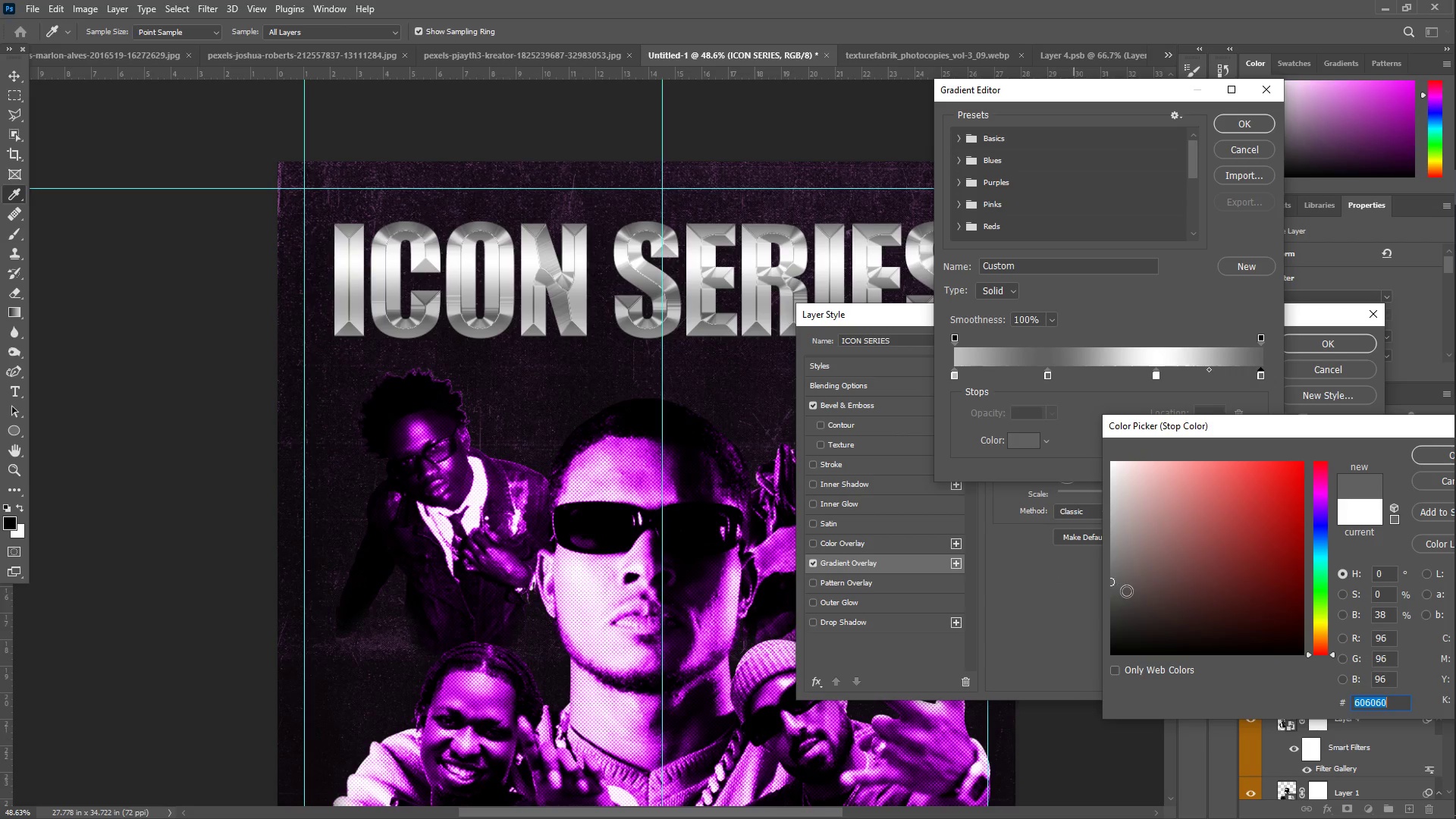 
left_click_drag(start_coordinate=[1126, 591], to_coordinate=[1072, 612])
 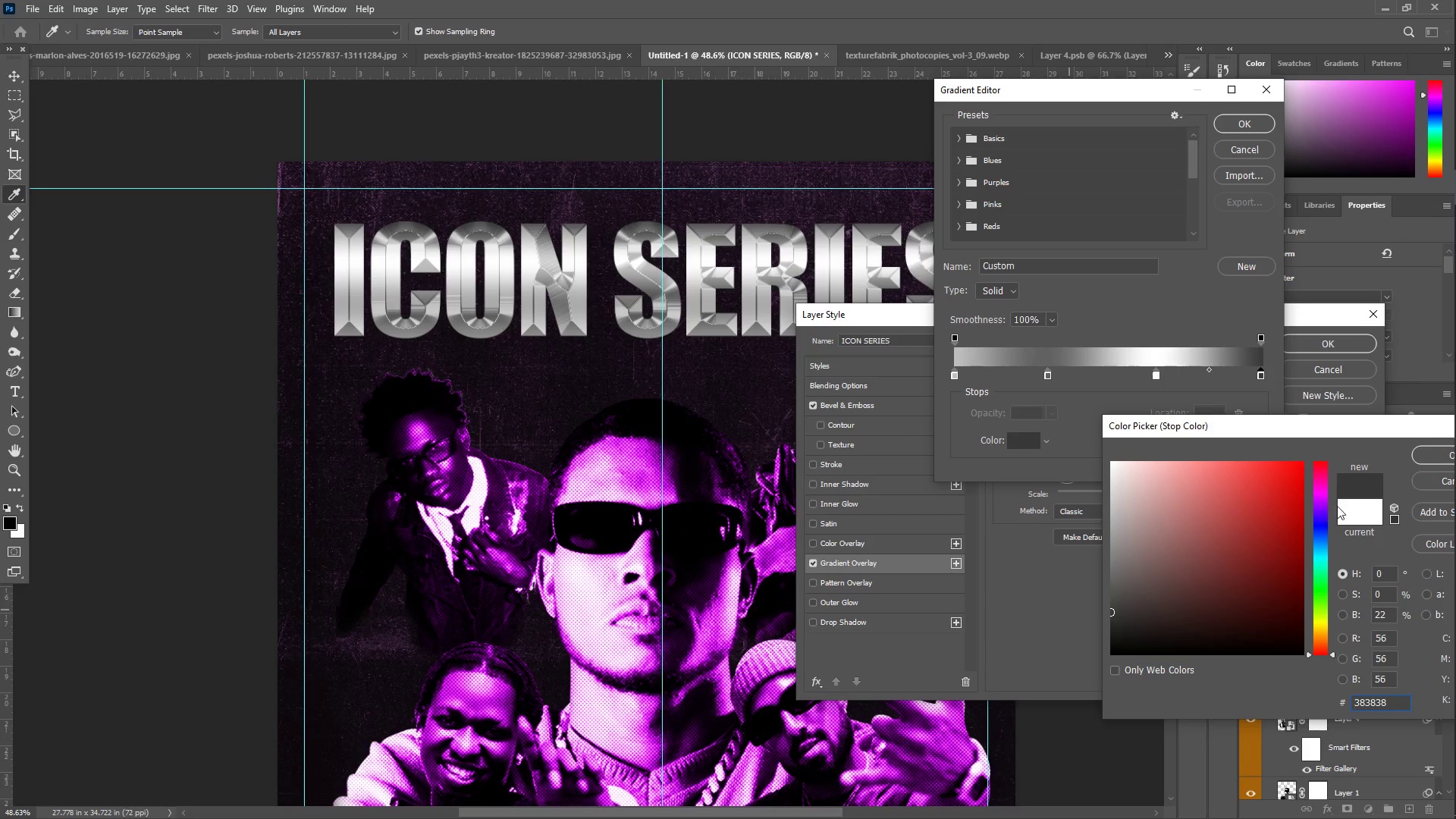 
left_click([1419, 455])
 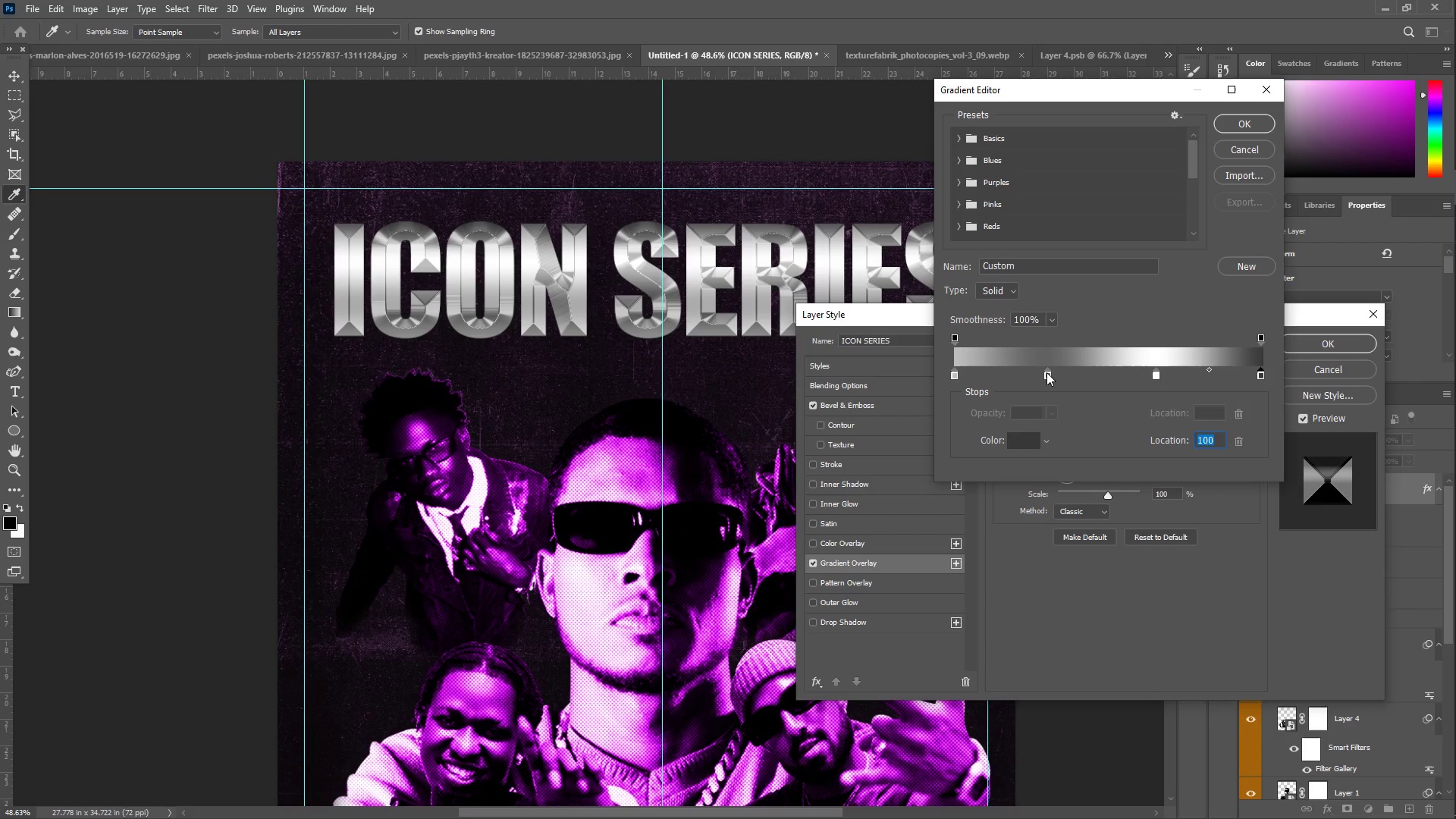 
wait(8.81)
 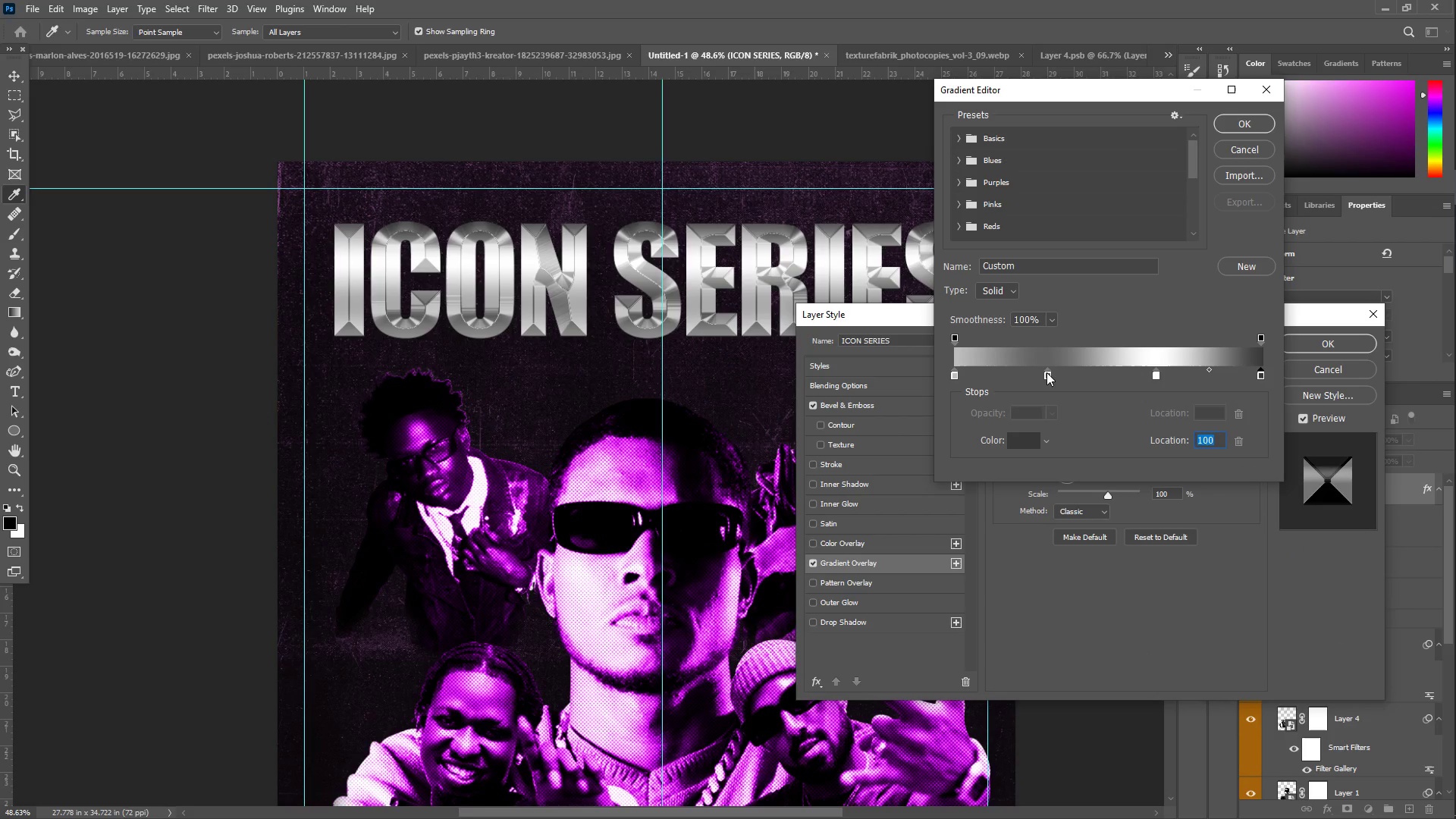 
double_click([1008, 289])
 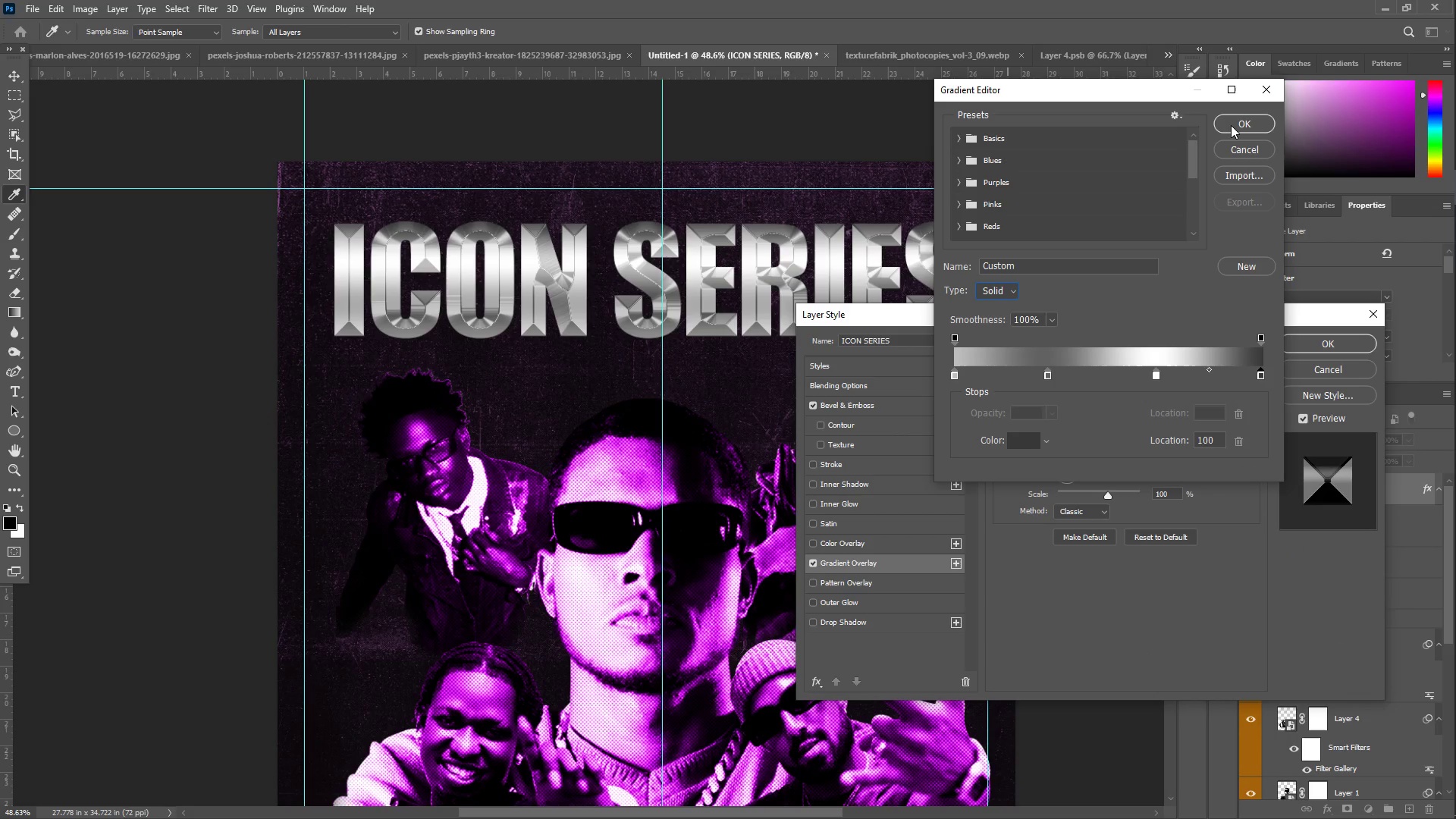 
left_click([1231, 125])
 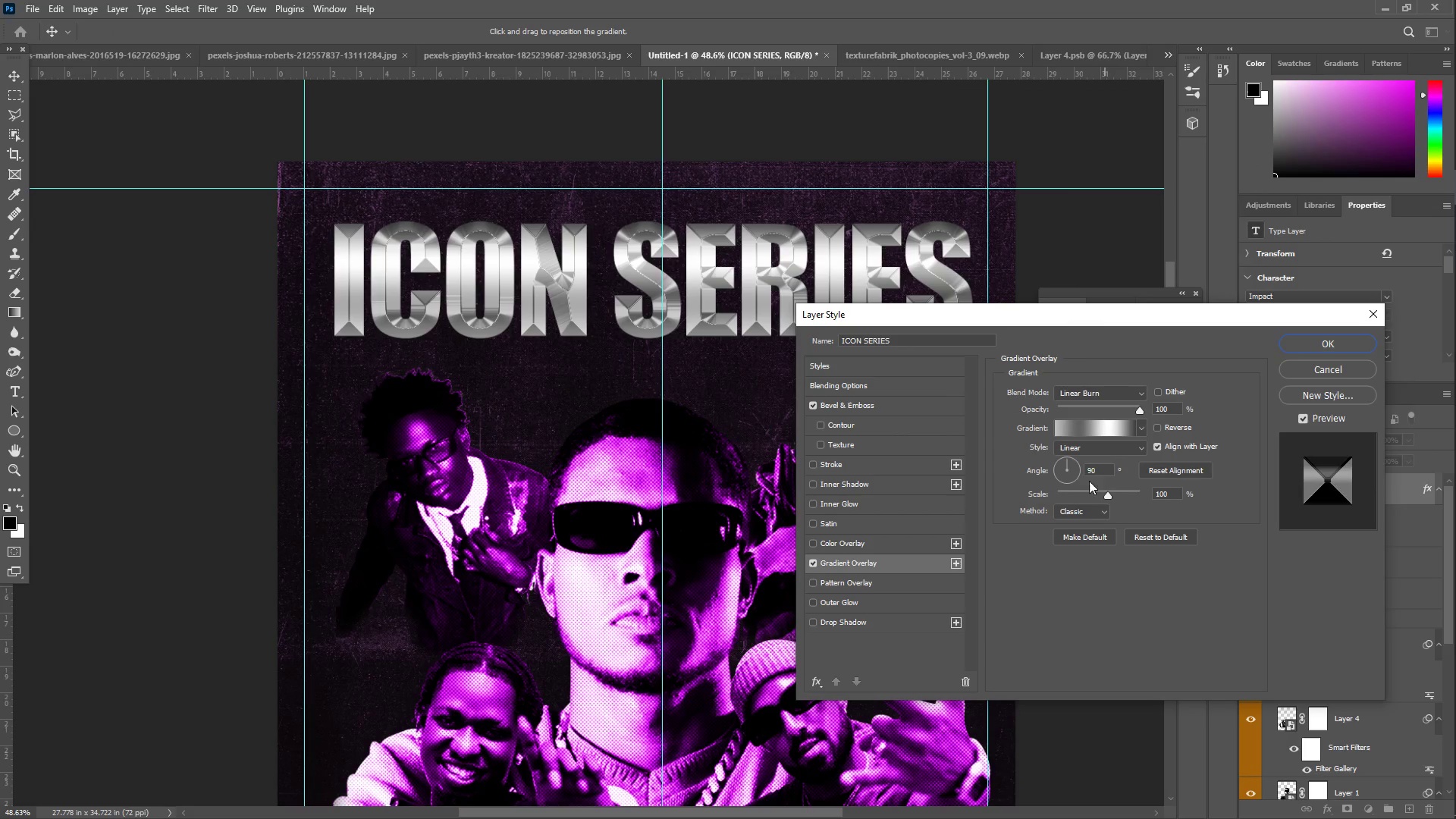 
left_click([1085, 511])
 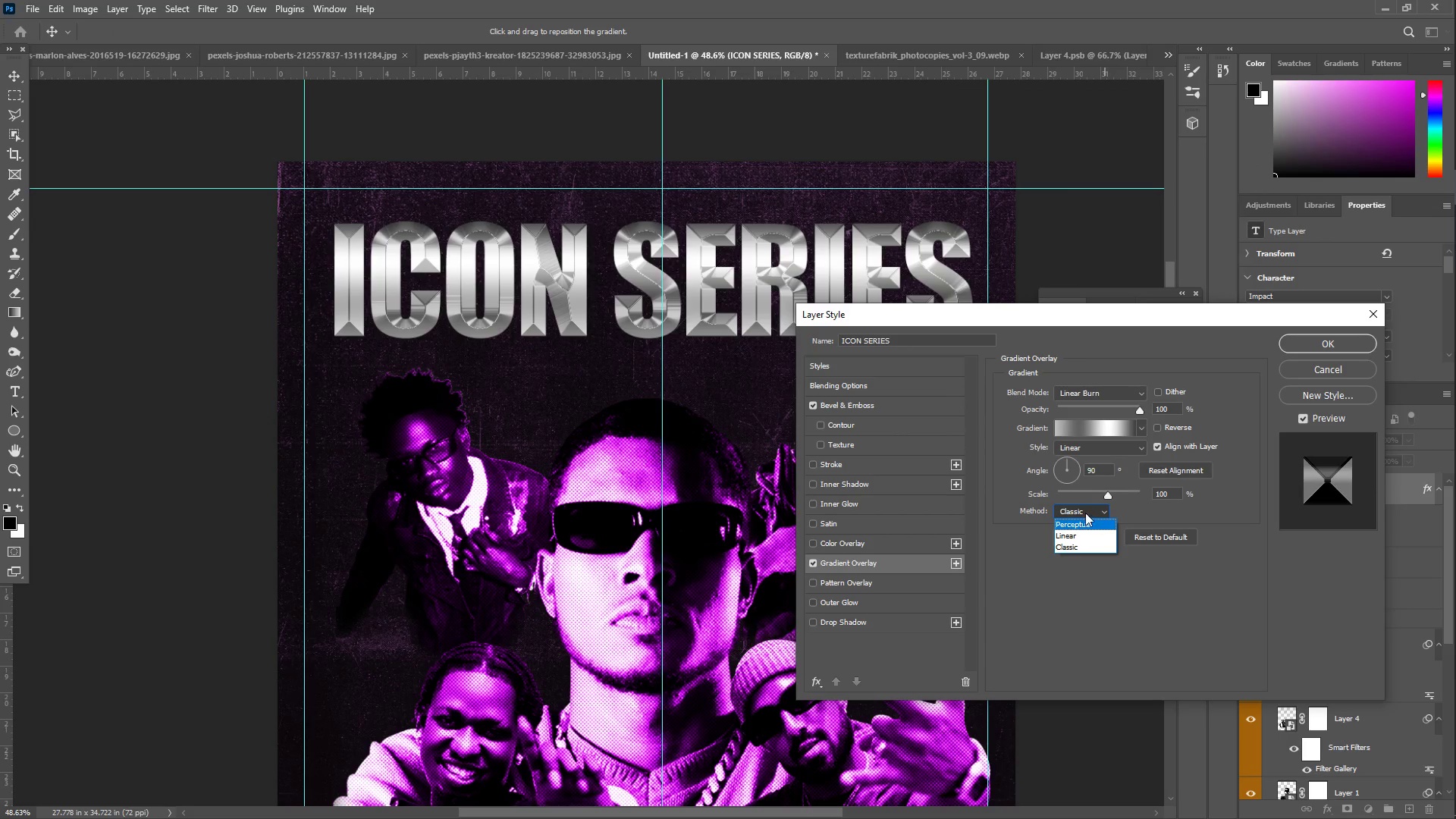 
left_click([1085, 510])
 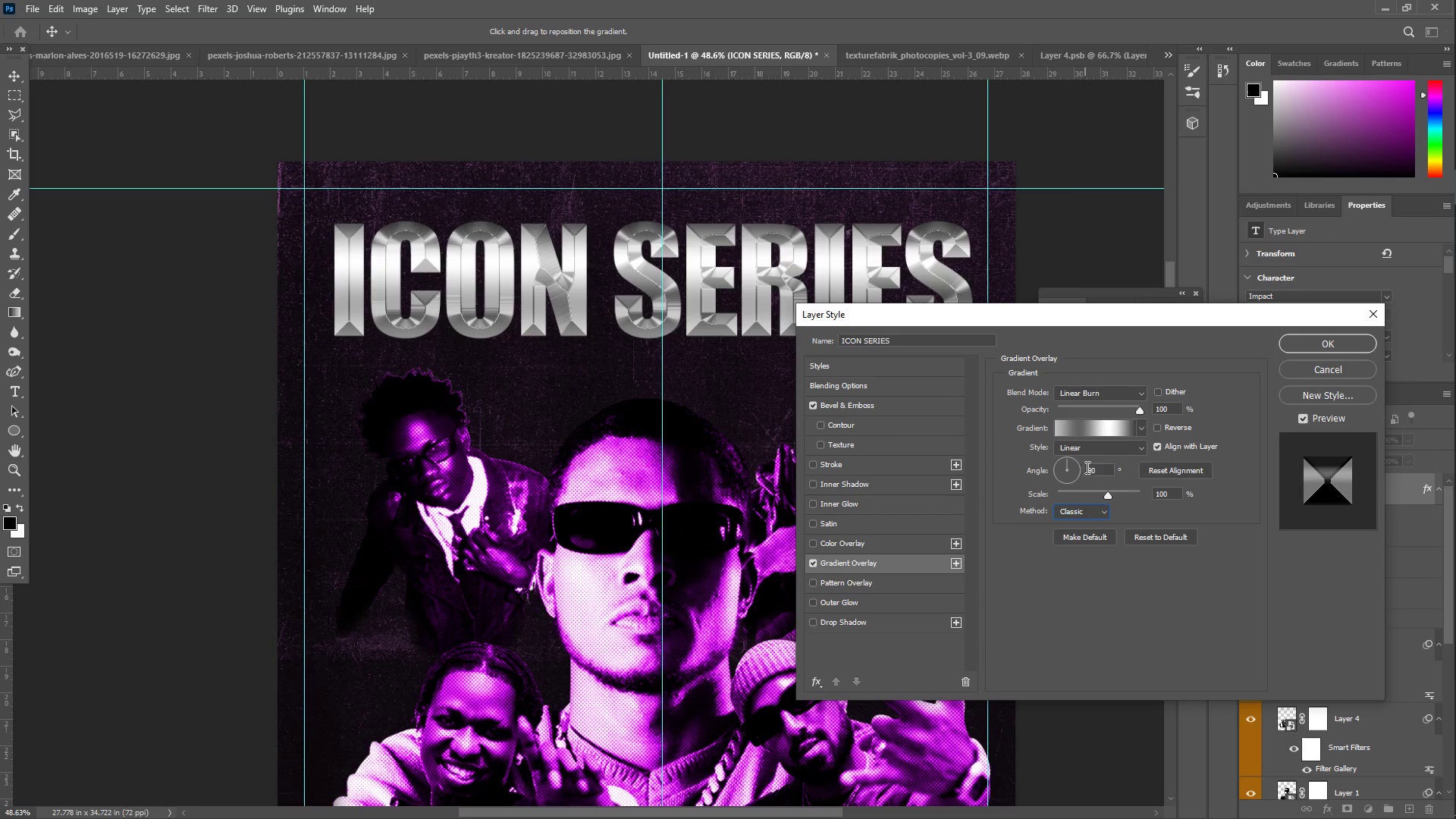 
left_click([1112, 446])
 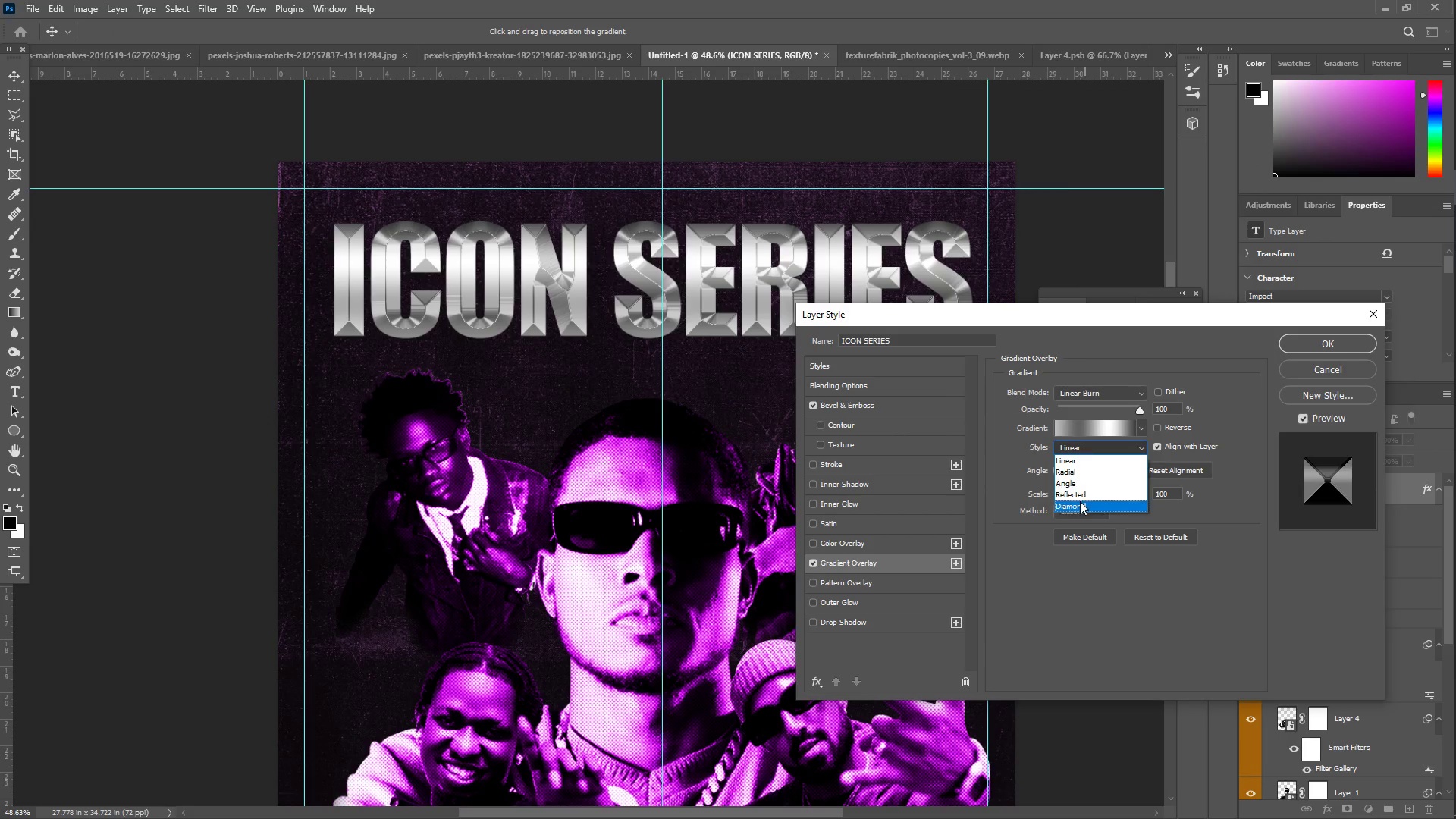 
left_click([1078, 494])
 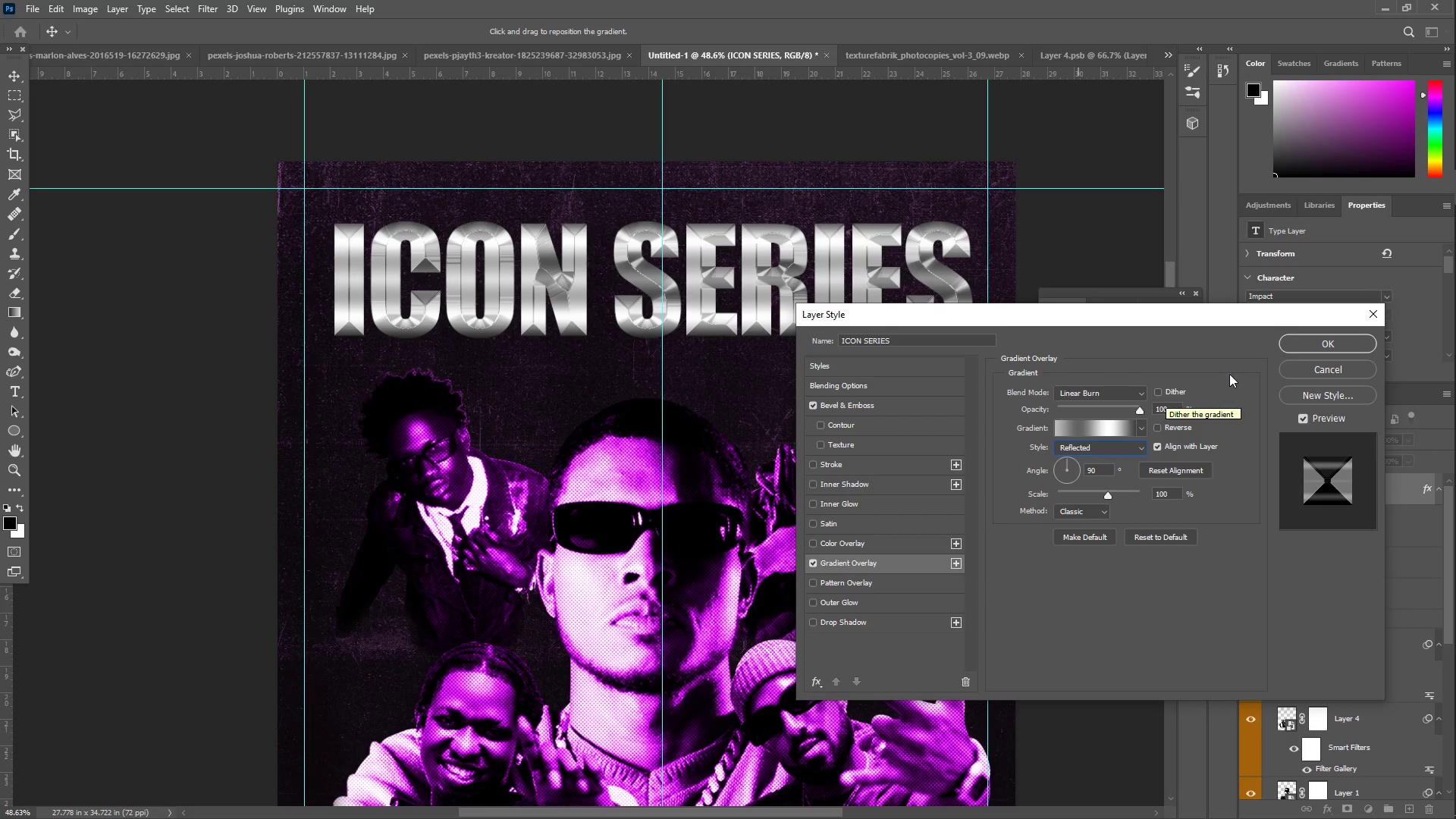 
wait(7.67)
 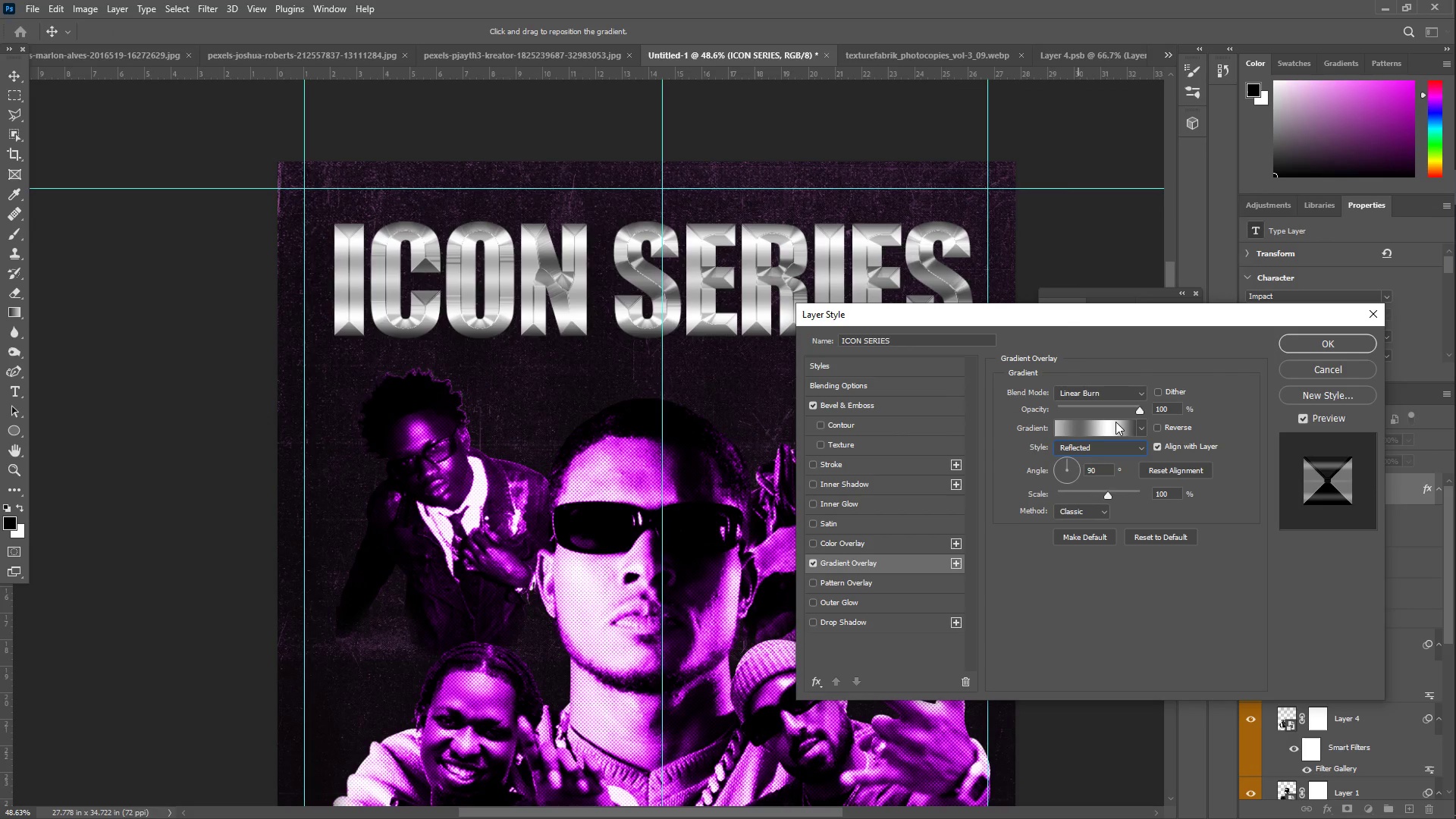 
left_click([869, 622])
 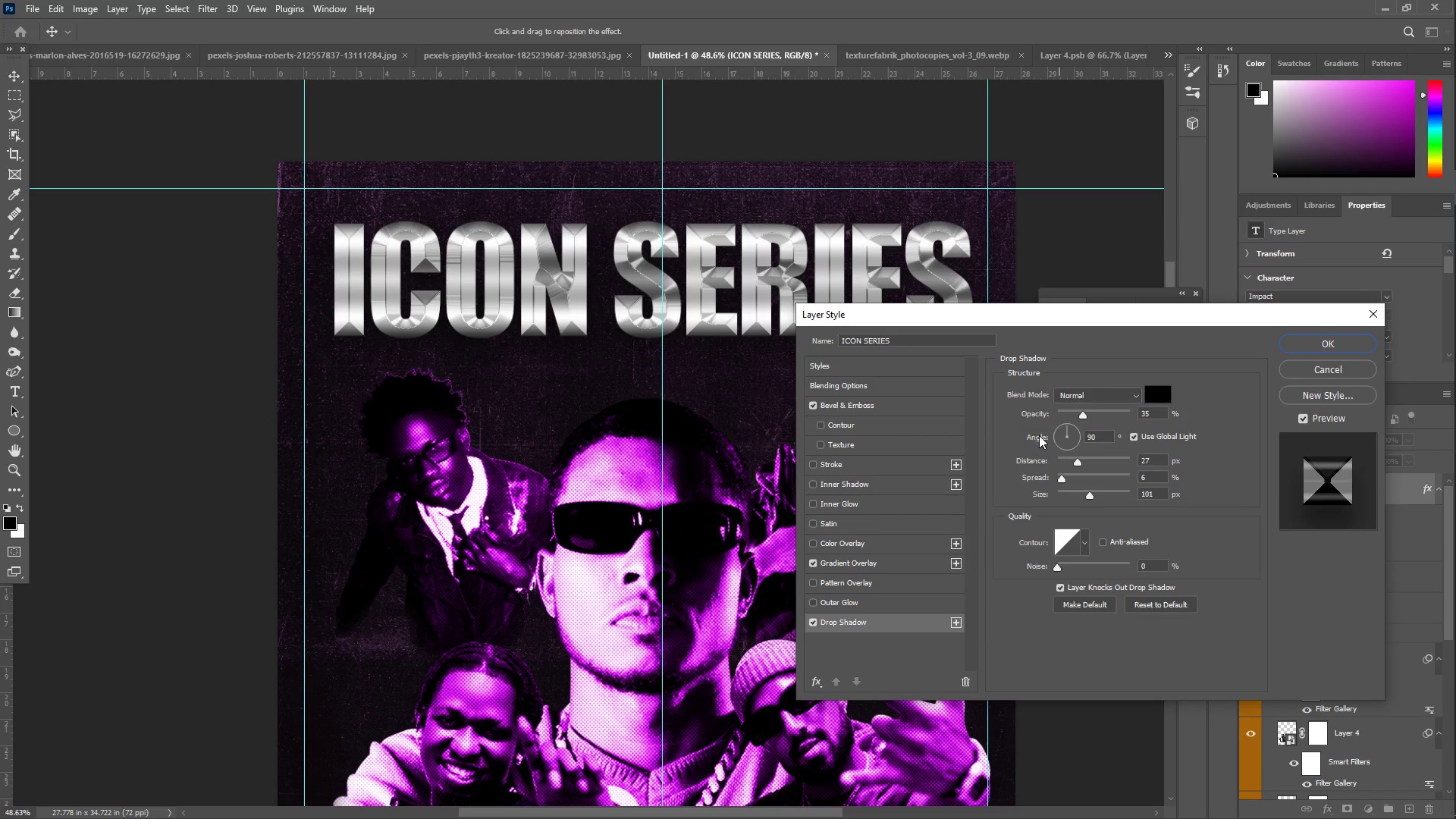 
wait(7.06)
 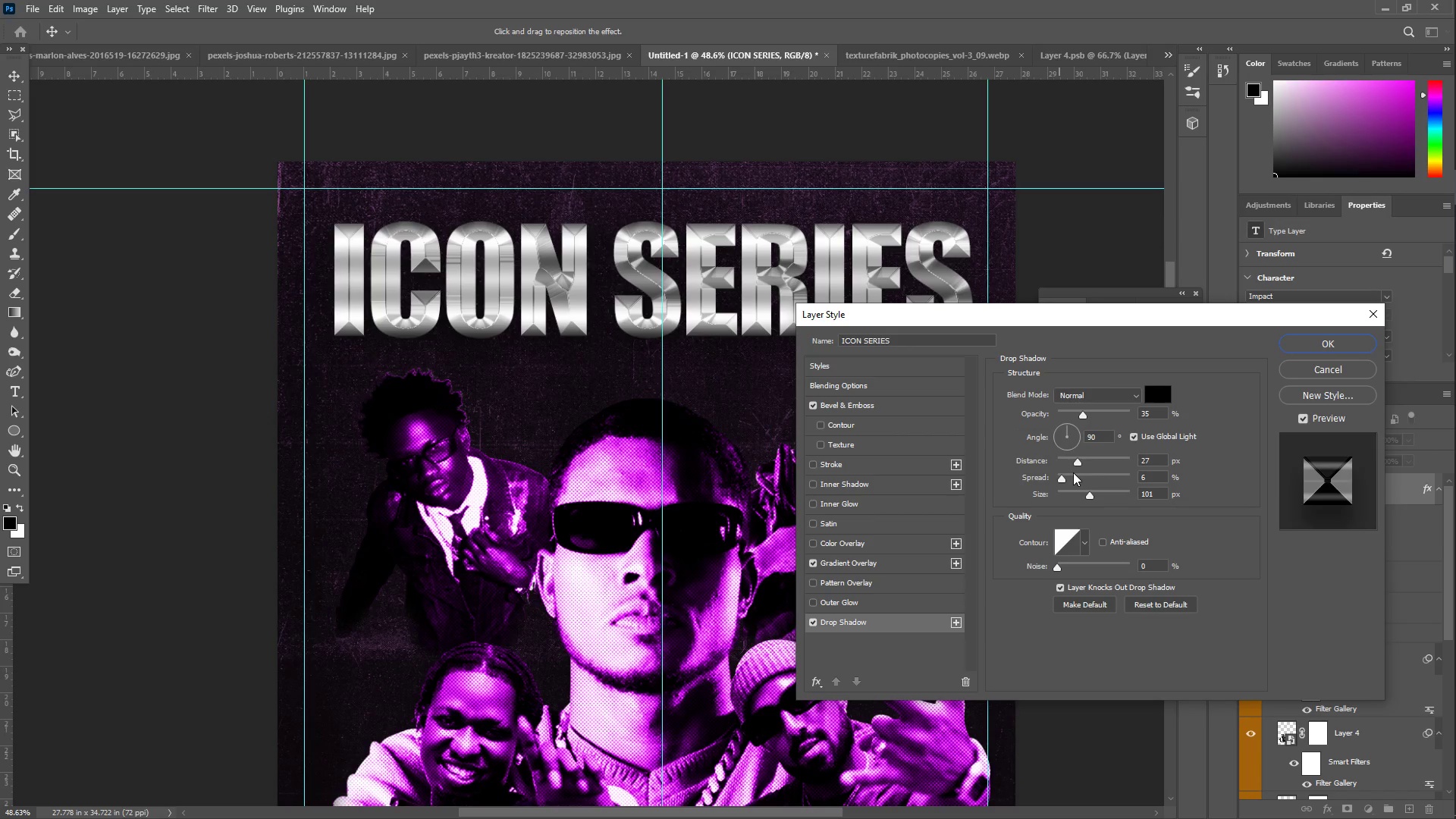 
left_click_drag(start_coordinate=[1081, 413], to_coordinate=[1160, 415])
 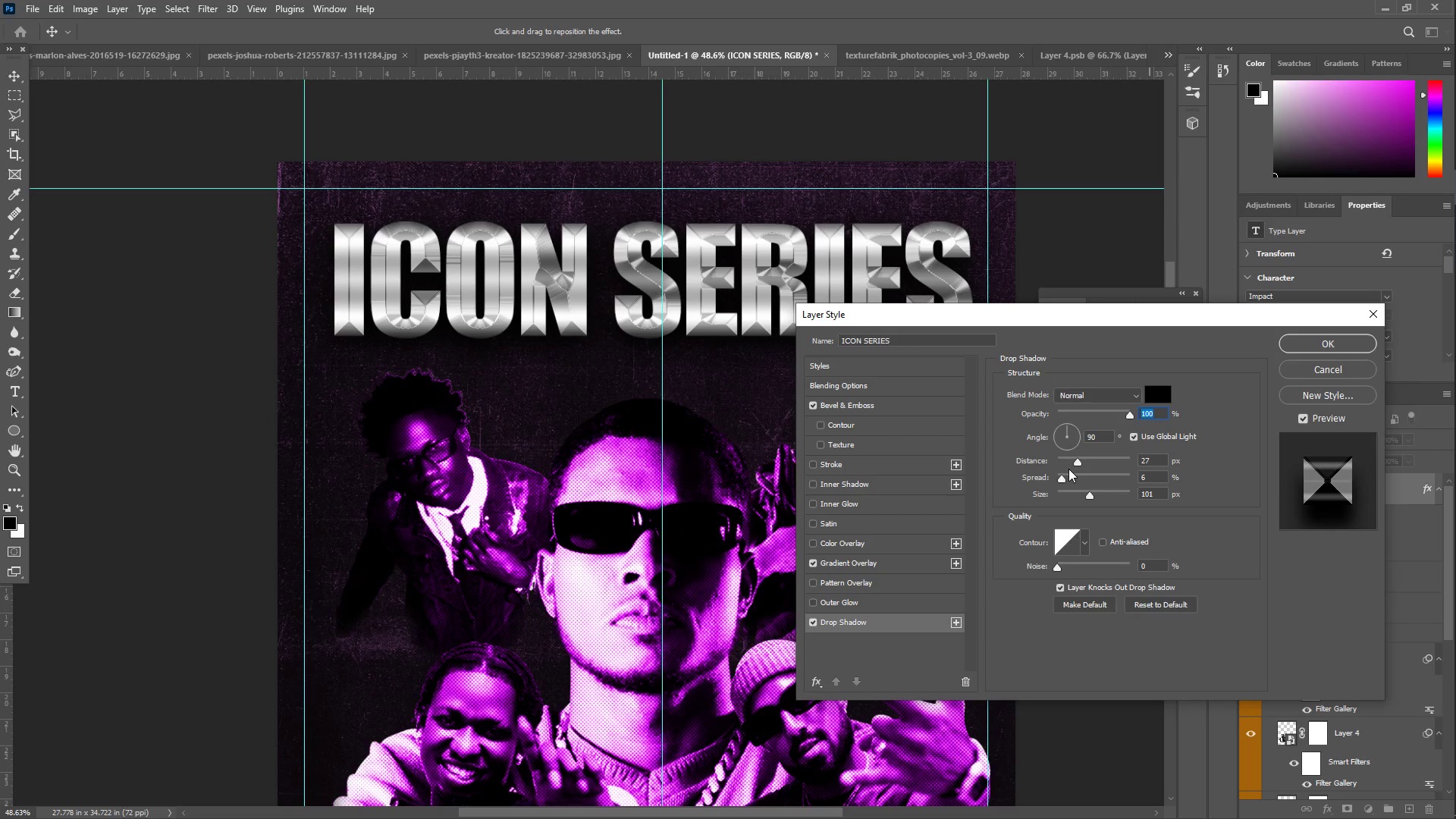 
wait(7.14)
 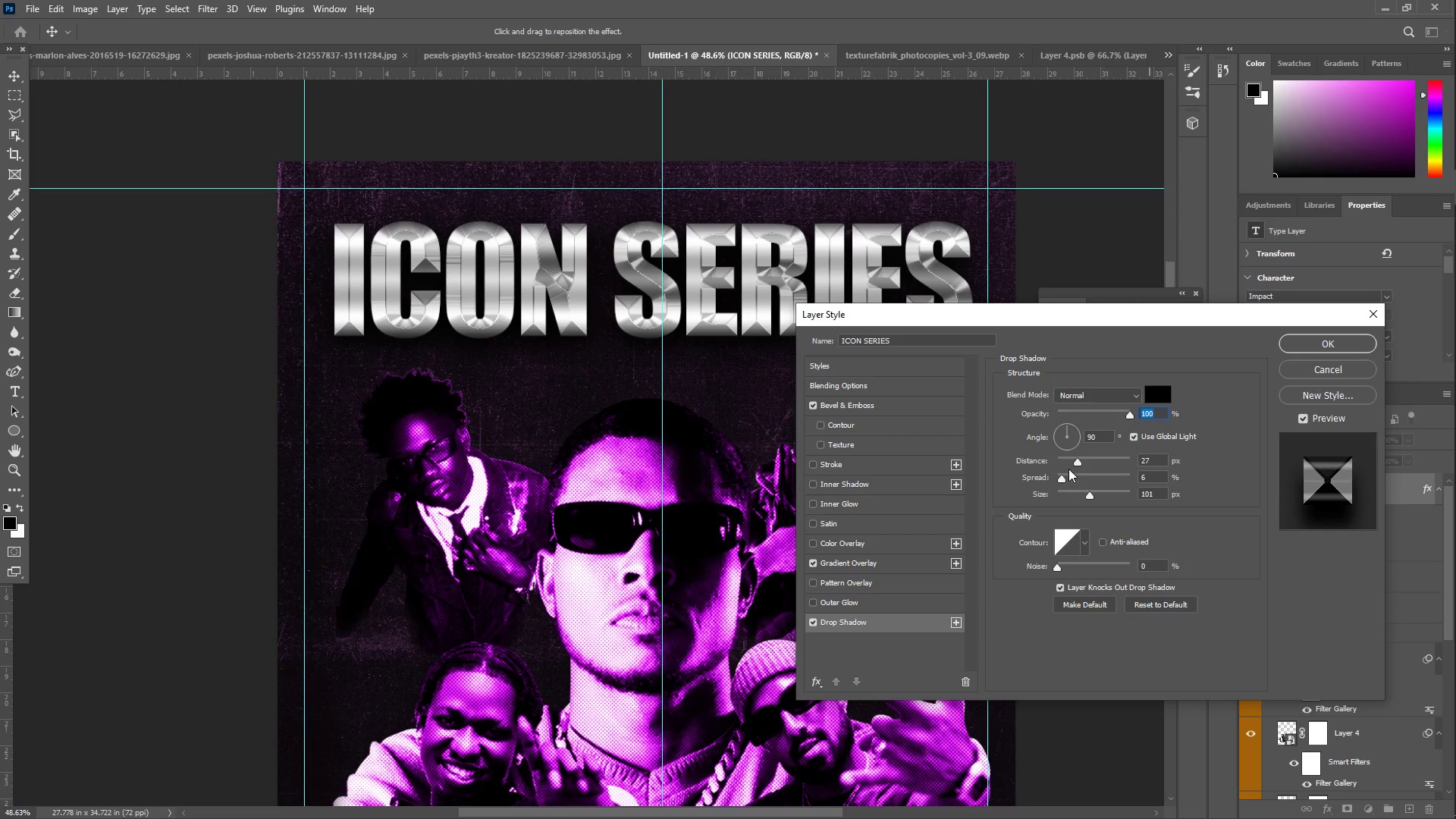 
left_click_drag(start_coordinate=[1077, 461], to_coordinate=[1055, 464])
 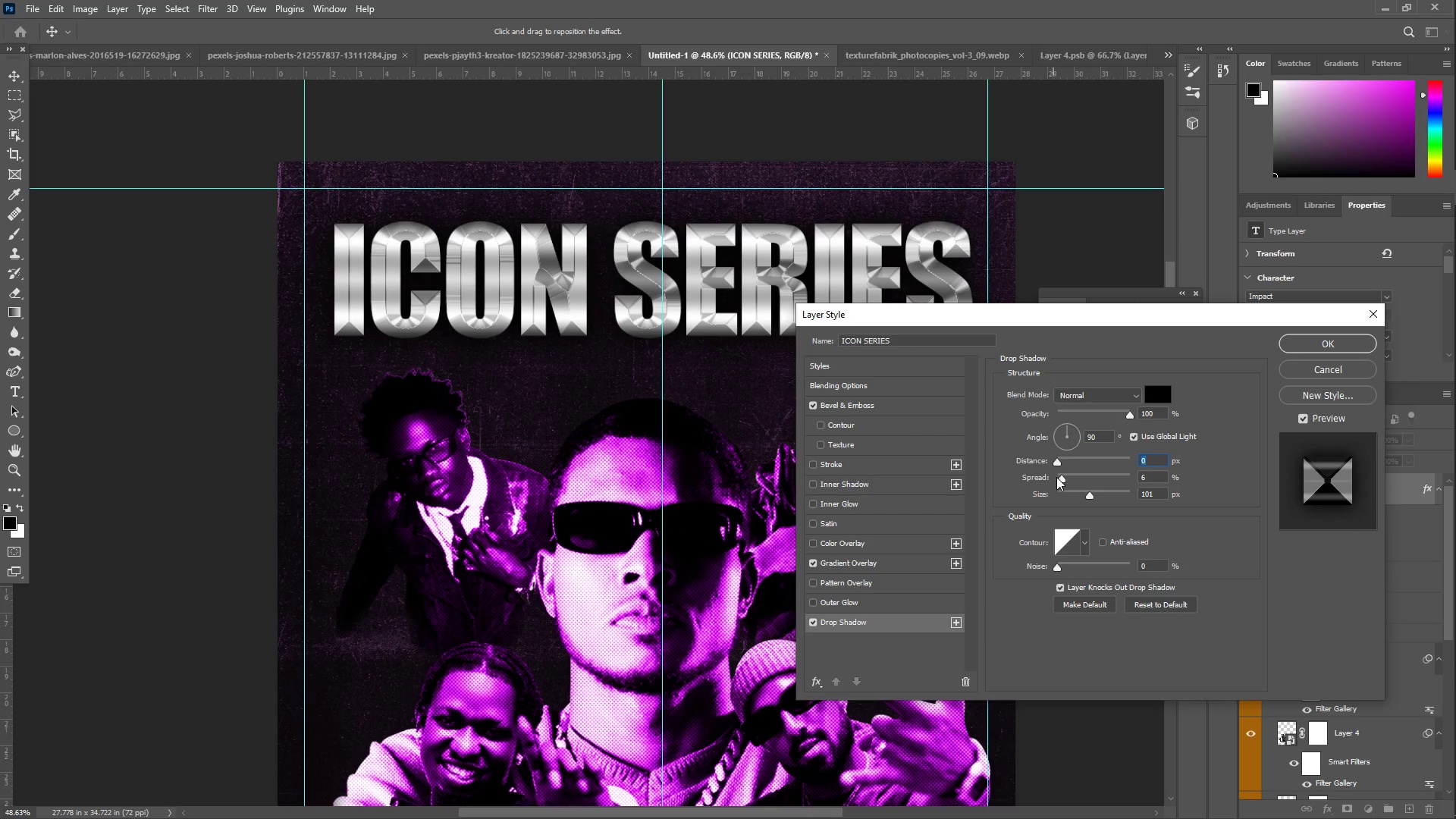 
left_click_drag(start_coordinate=[1065, 479], to_coordinate=[1072, 479])
 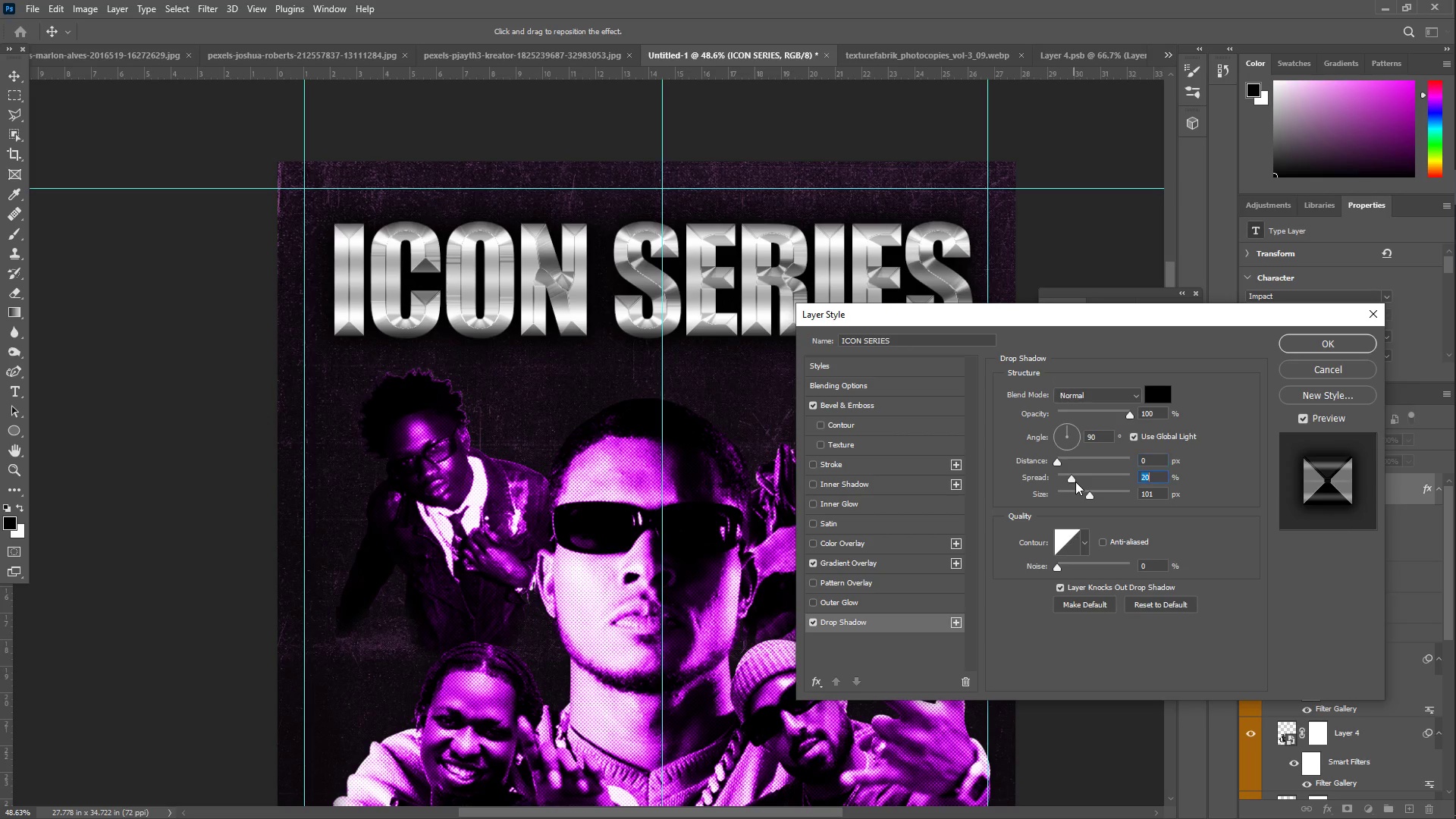 
left_click_drag(start_coordinate=[1074, 482], to_coordinate=[1062, 480])
 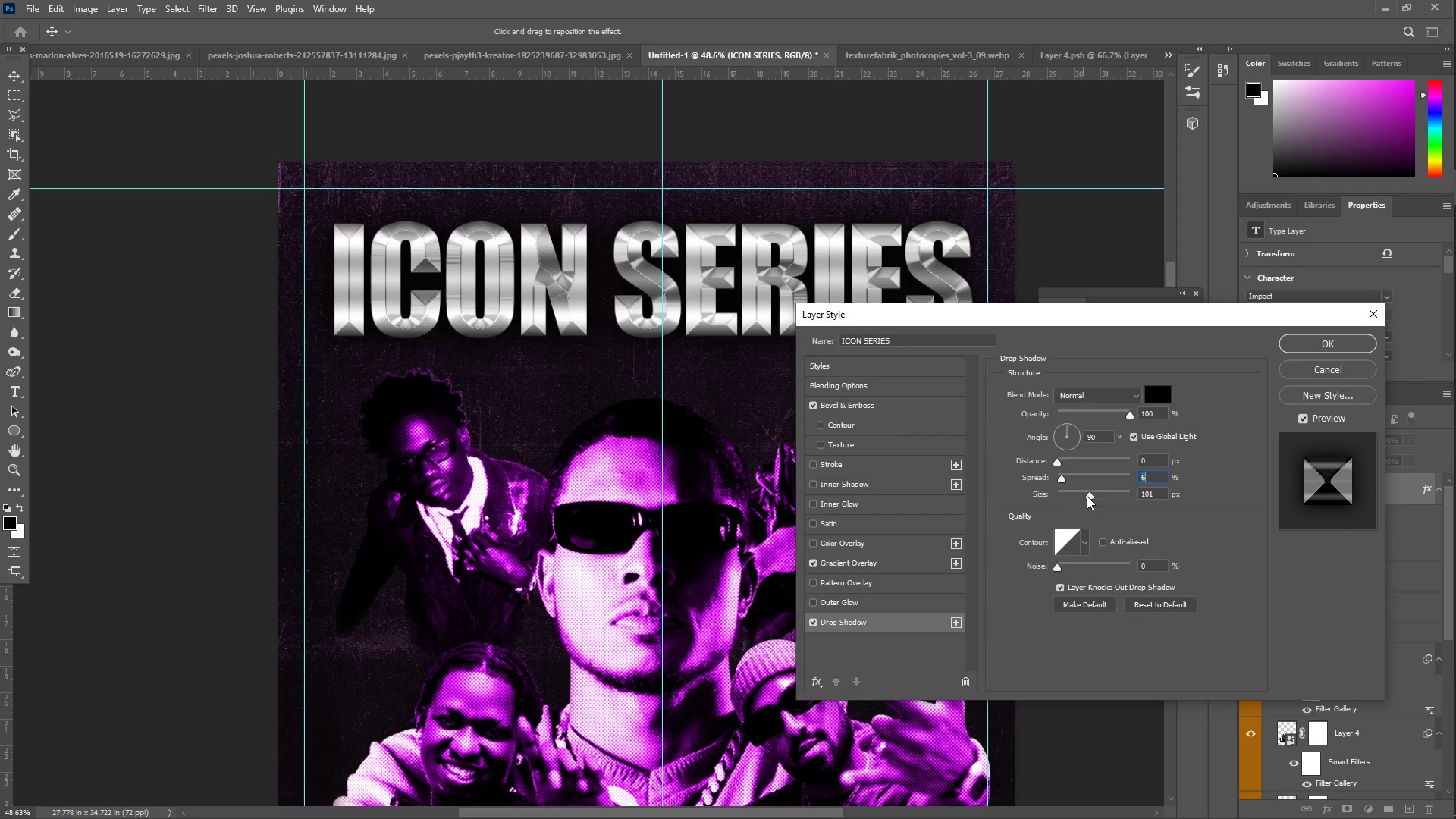 
left_click_drag(start_coordinate=[1087, 497], to_coordinate=[1060, 497])
 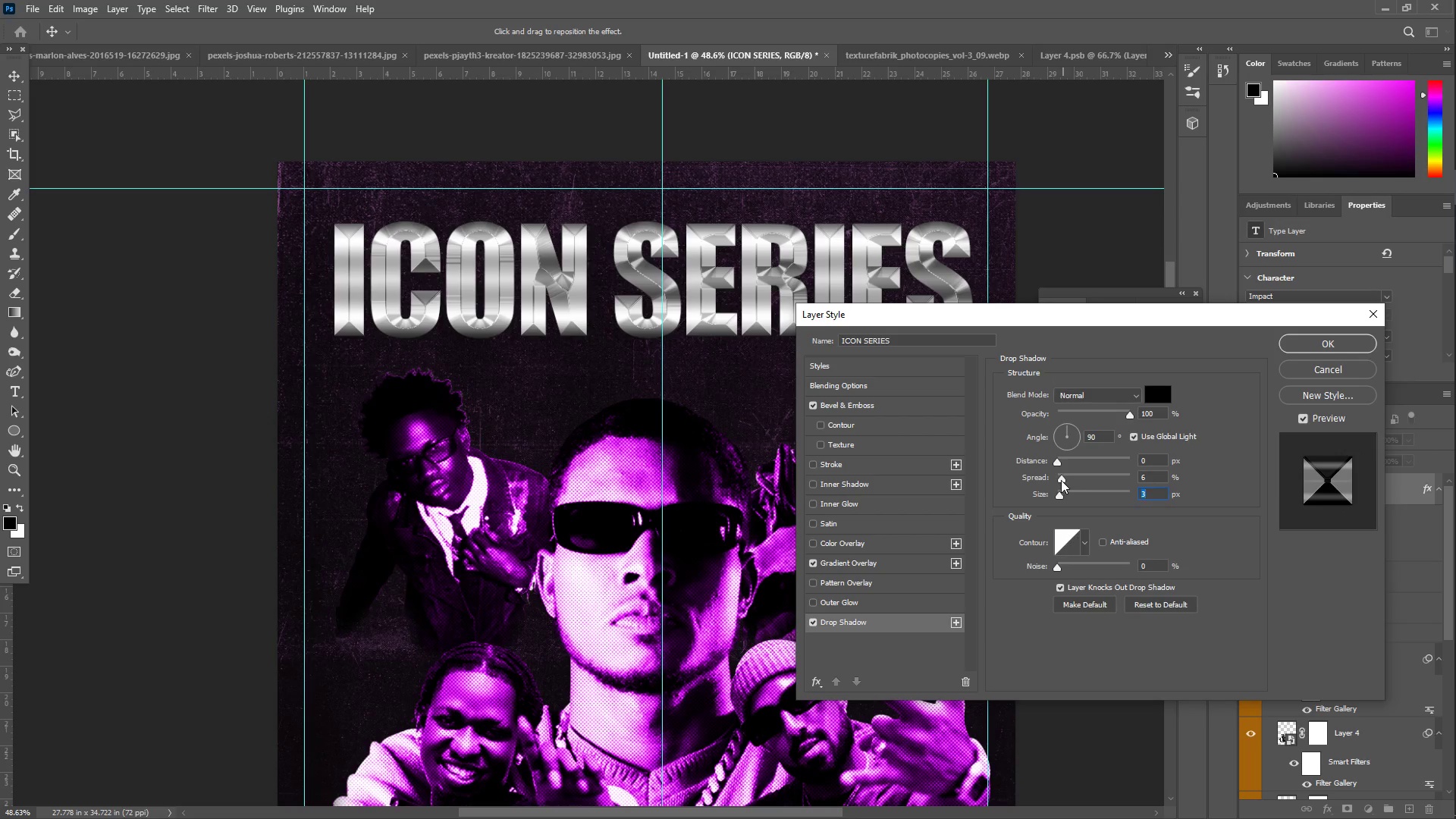 
left_click_drag(start_coordinate=[1062, 479], to_coordinate=[1079, 481])
 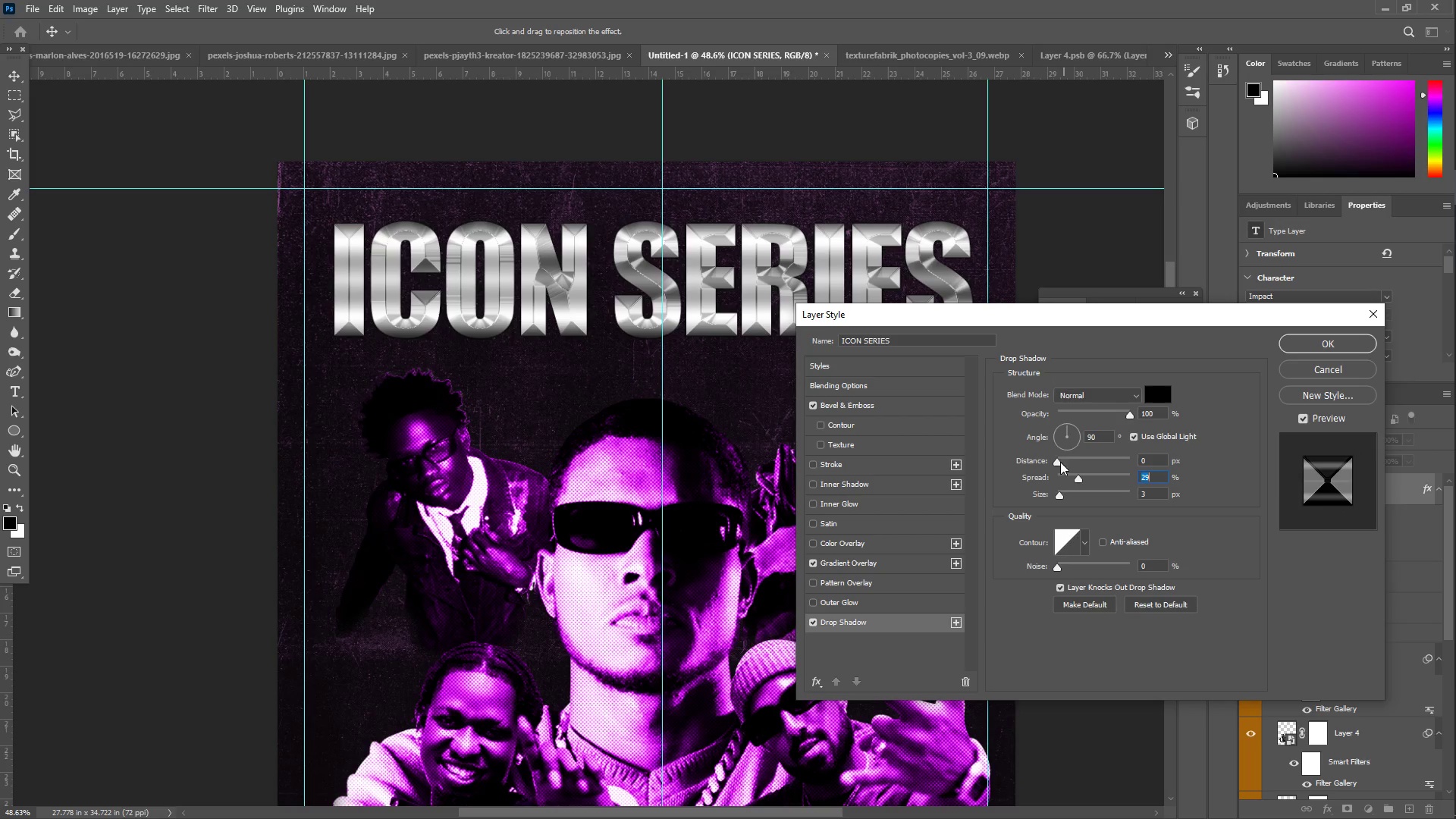 
left_click_drag(start_coordinate=[1055, 459], to_coordinate=[1057, 463])
 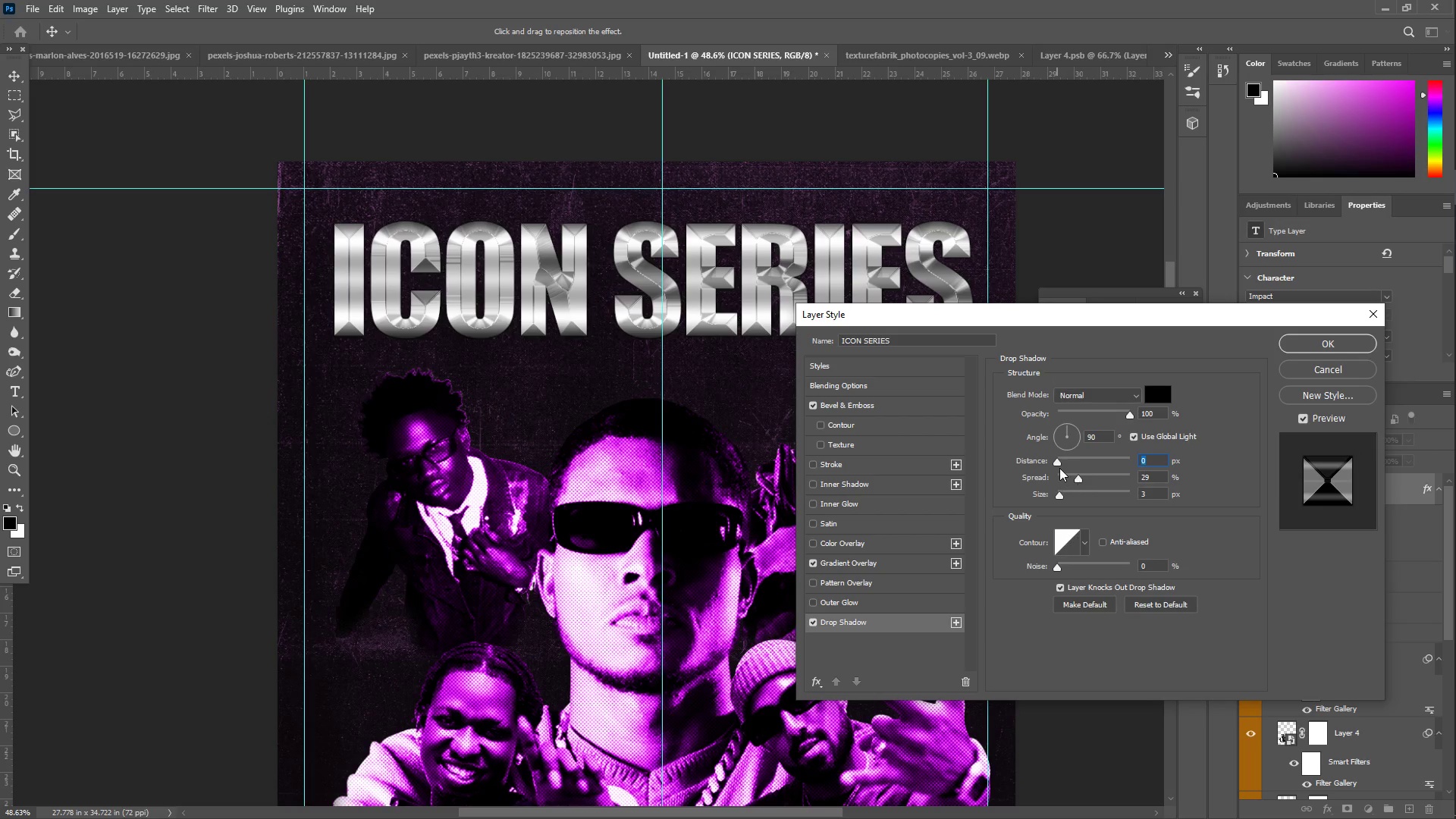 
left_click_drag(start_coordinate=[1055, 463], to_coordinate=[1050, 463])
 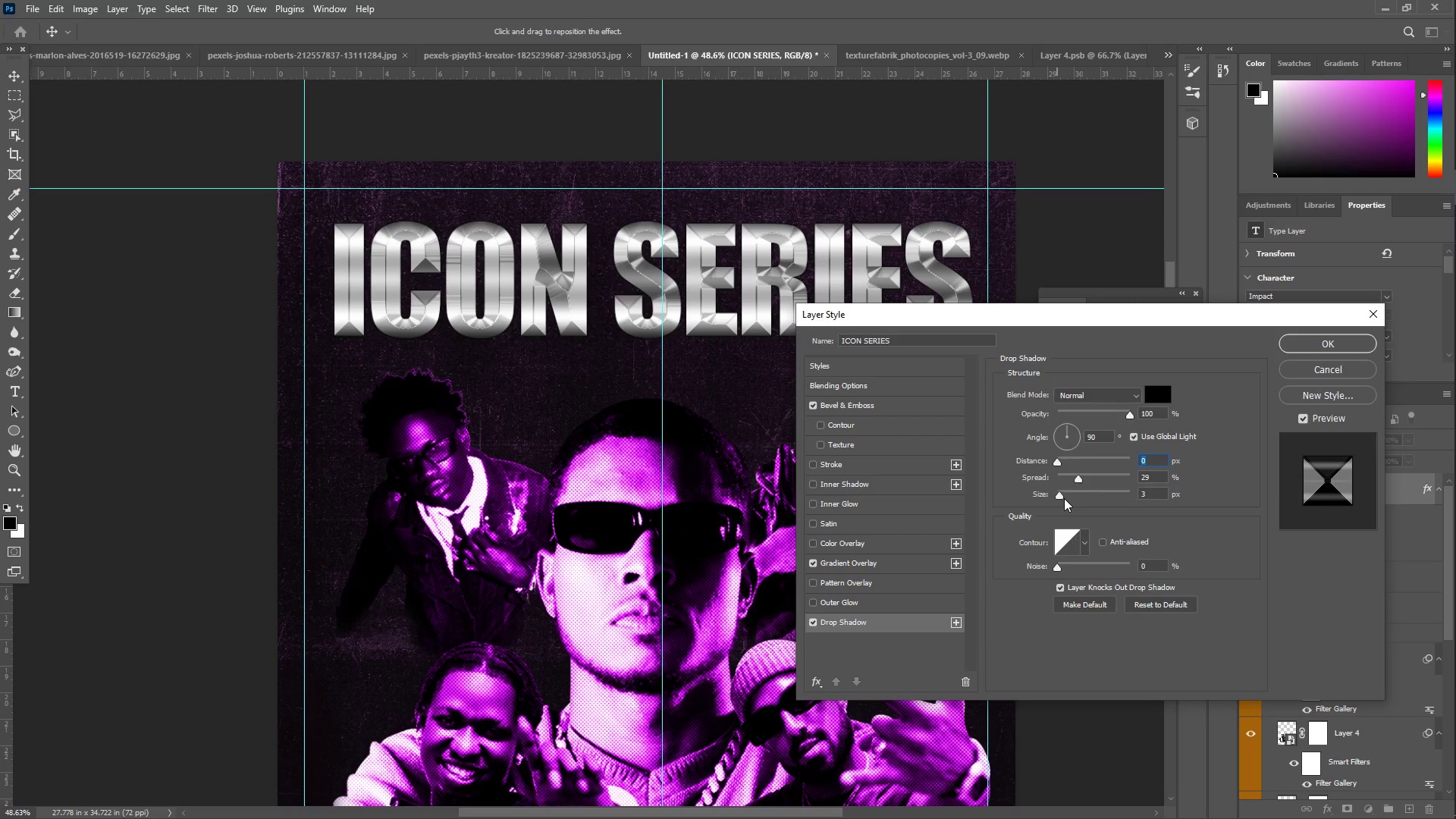 
left_click_drag(start_coordinate=[1060, 494], to_coordinate=[1072, 490])
 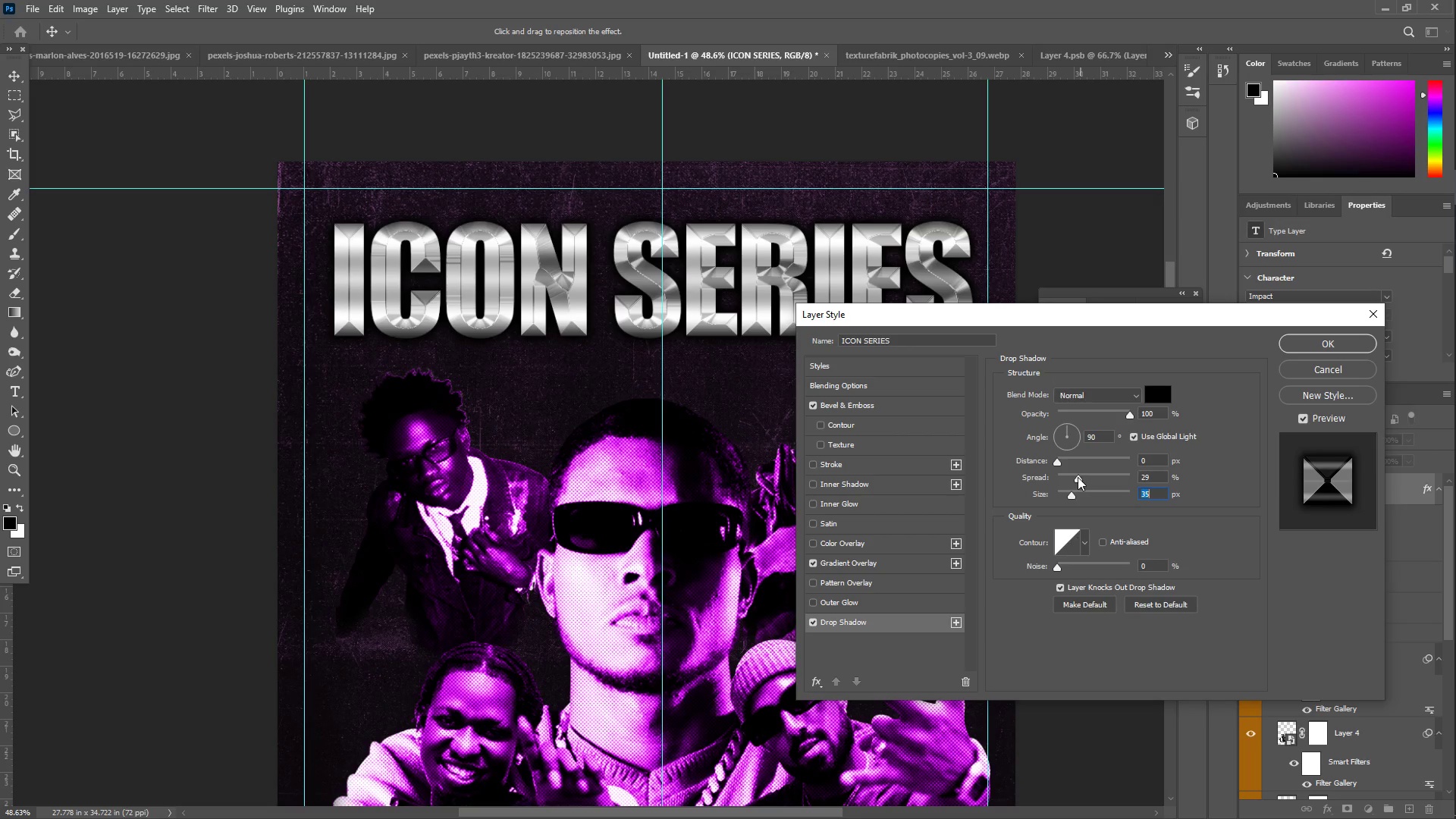 
left_click_drag(start_coordinate=[1078, 477], to_coordinate=[1085, 477])
 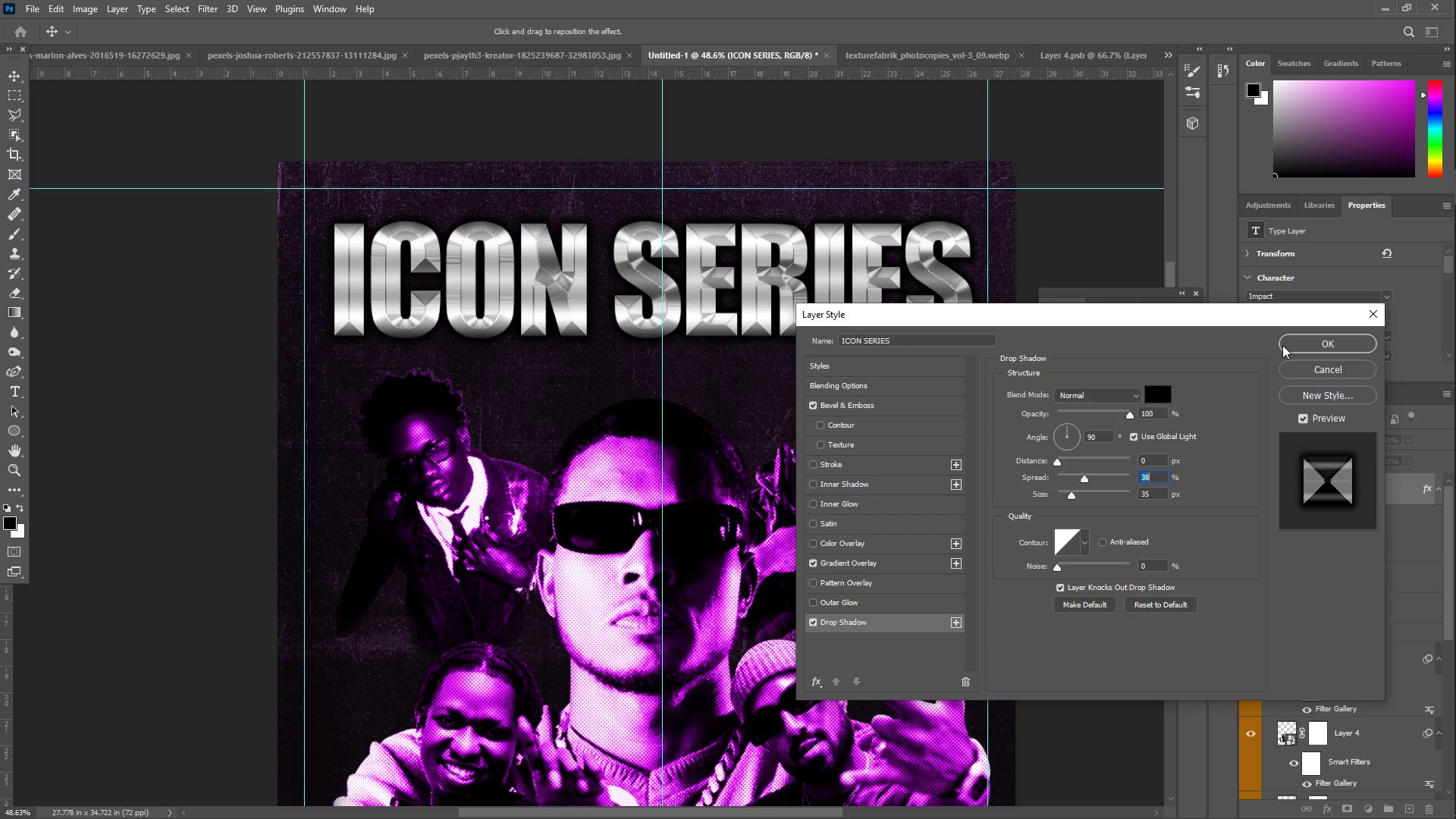 
left_click([1287, 345])
 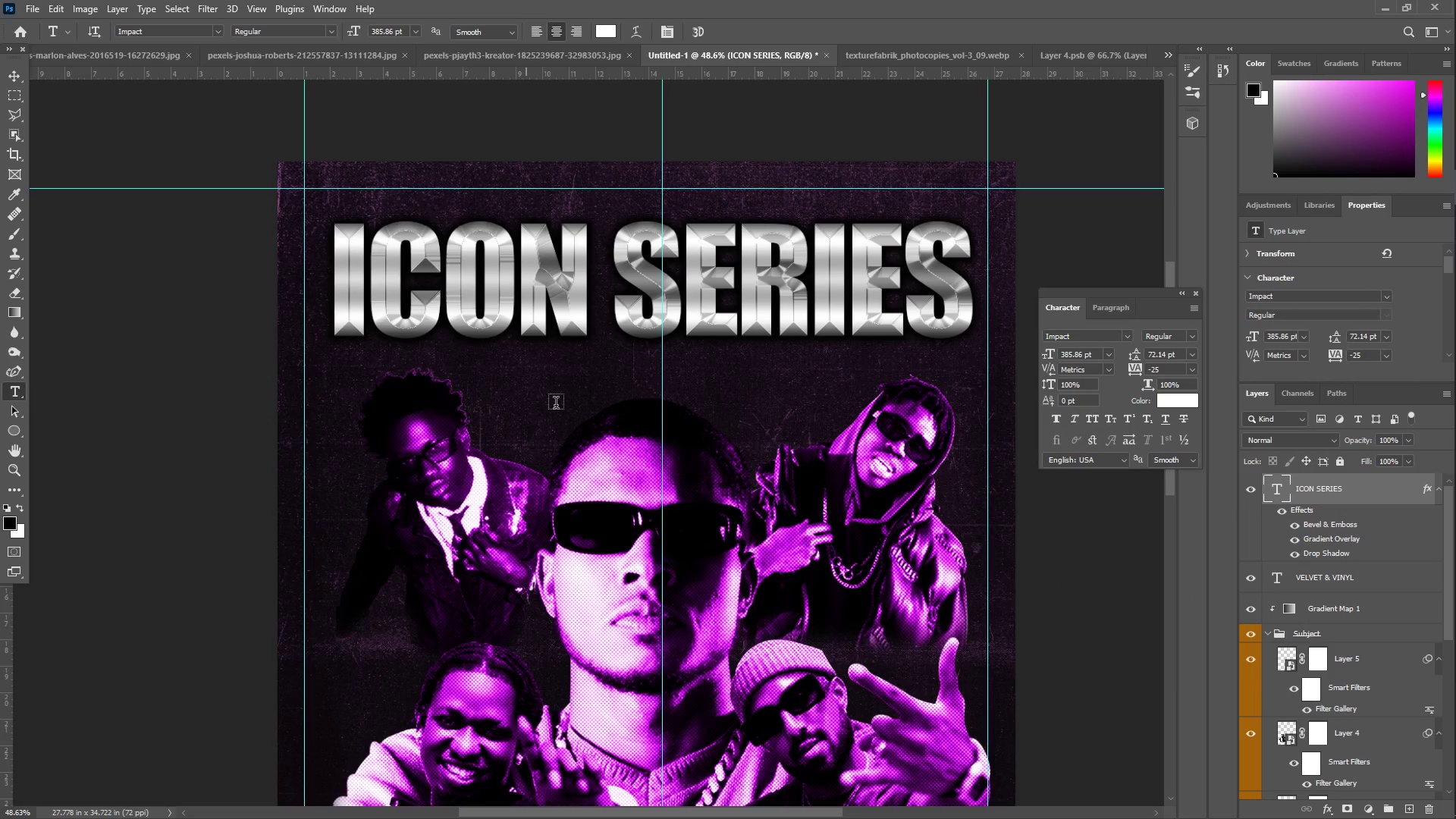 
key(Z)
 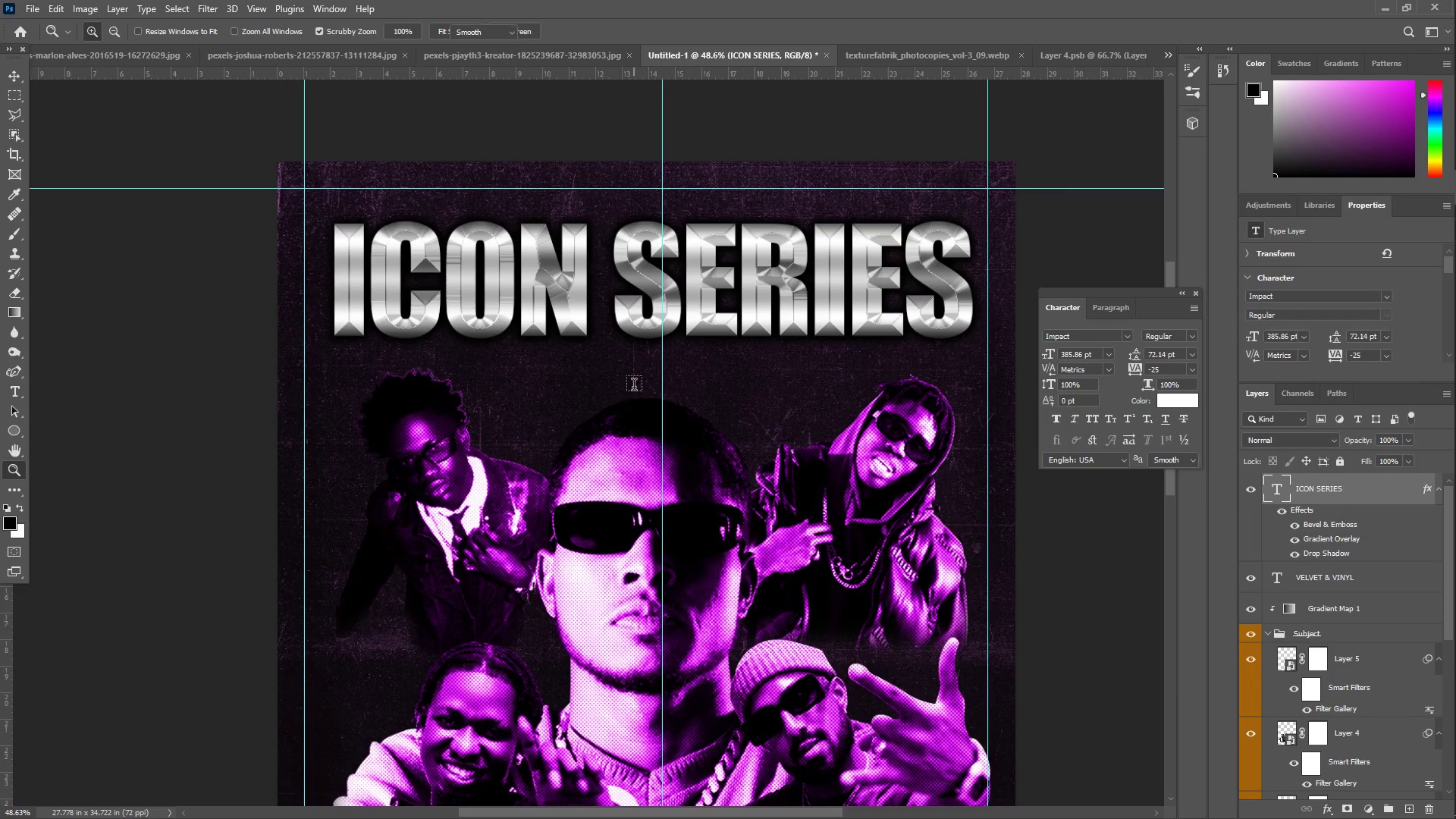 
left_click_drag(start_coordinate=[634, 387], to_coordinate=[610, 406])
 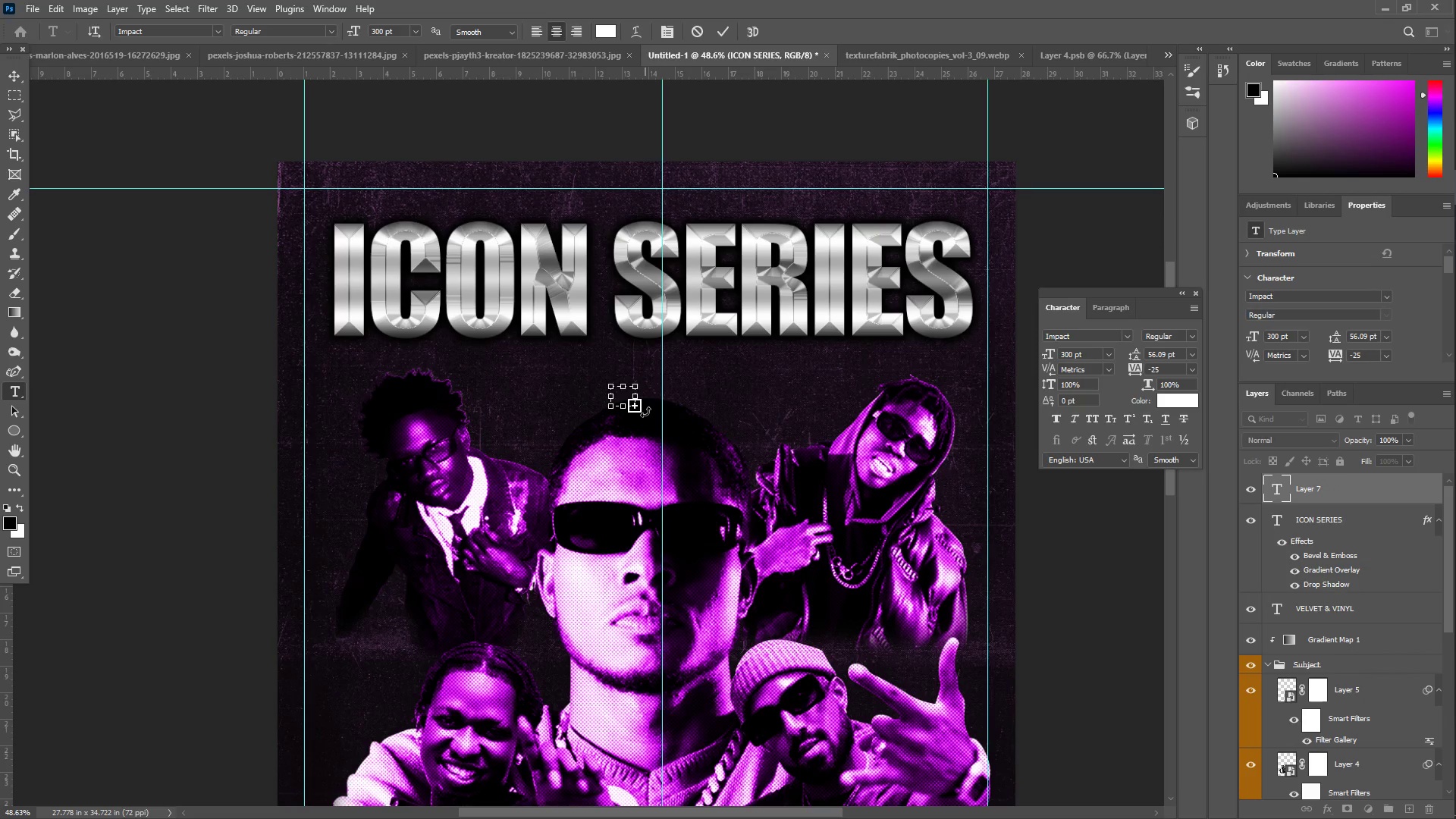 
key(Escape)
 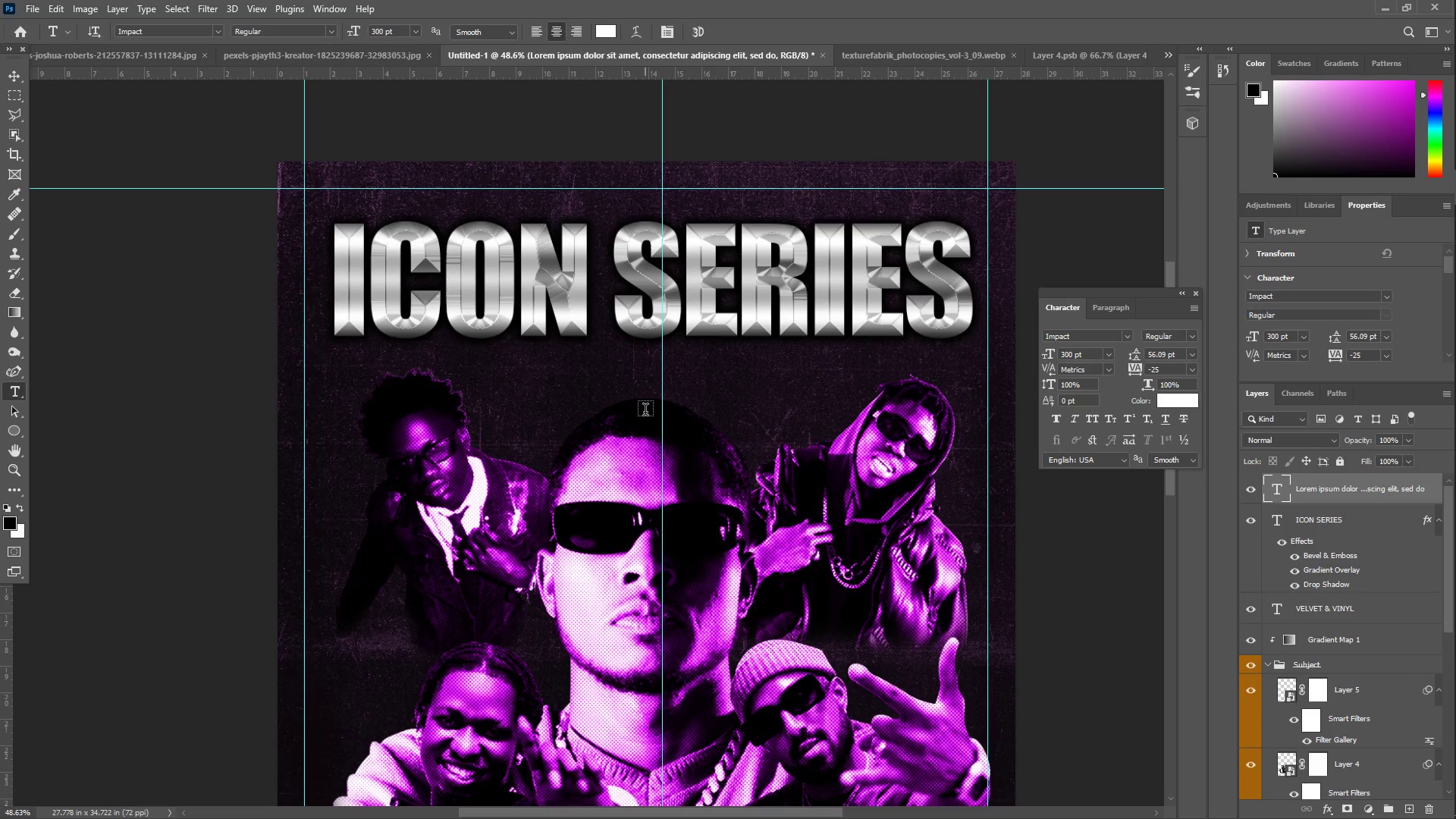 
wait(7.72)
 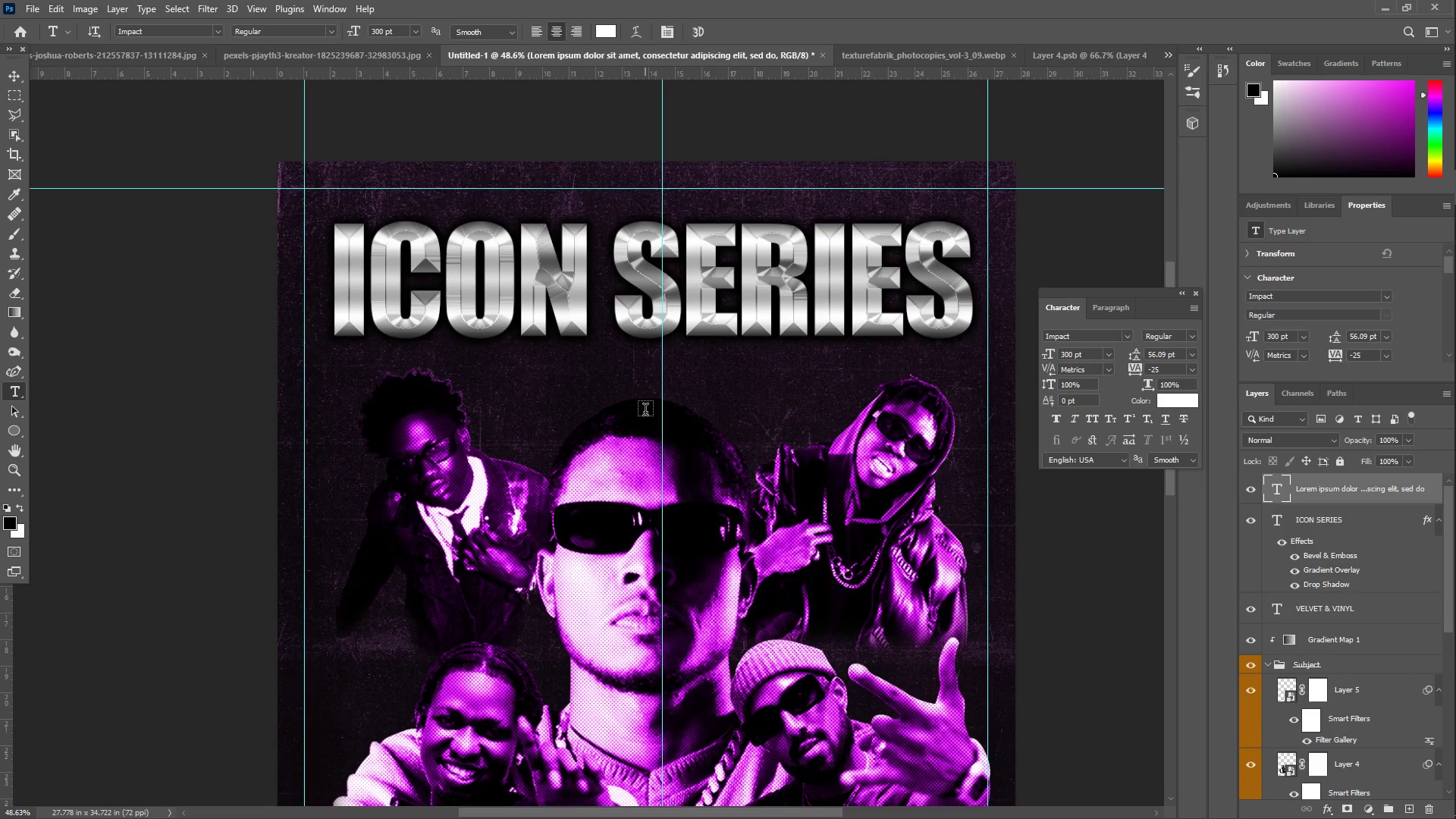 
scroll: coordinate [612, 392], scroll_direction: up, amount: 4.0
 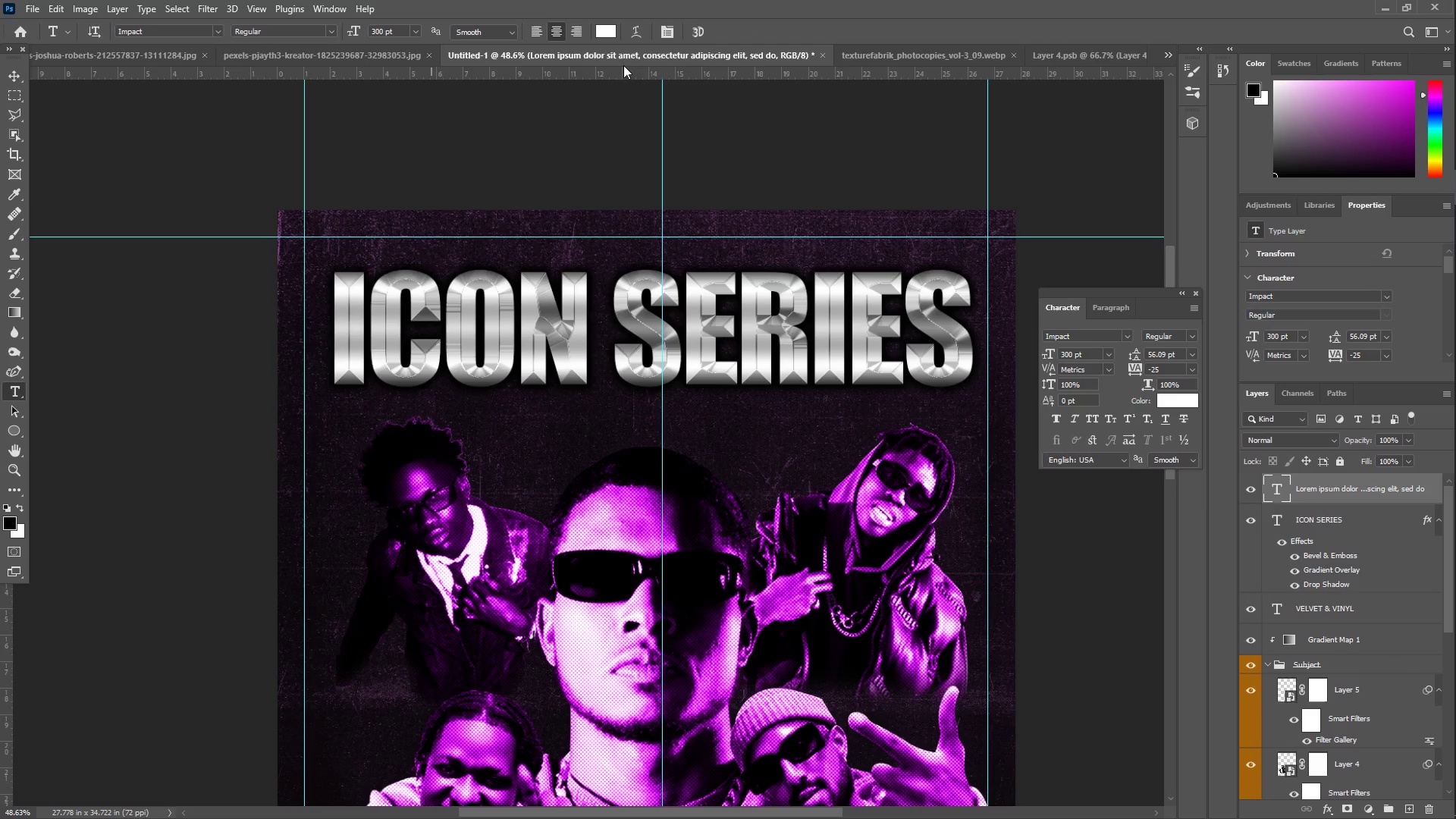 
left_click([629, 33])
 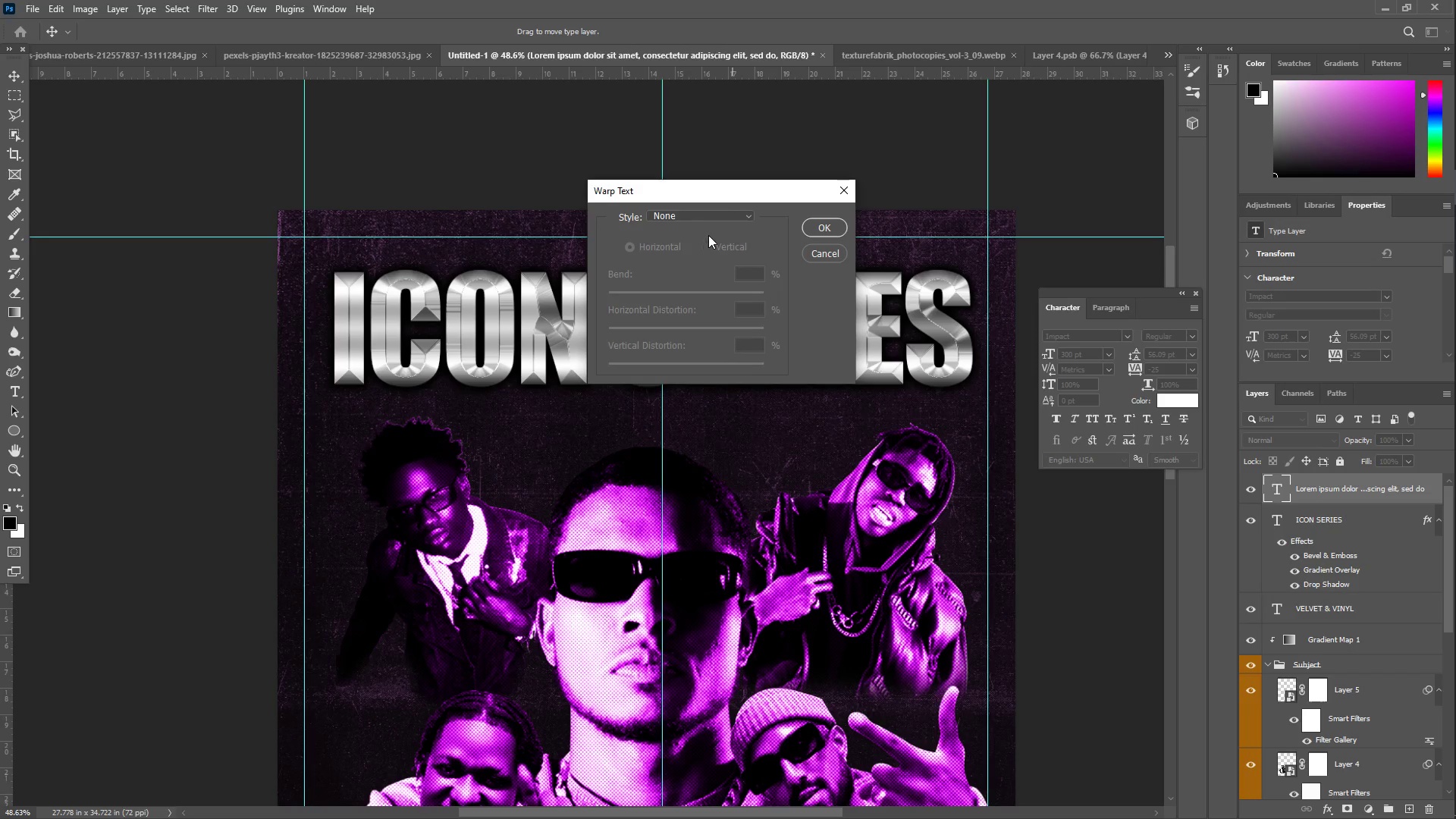 
left_click([710, 219])
 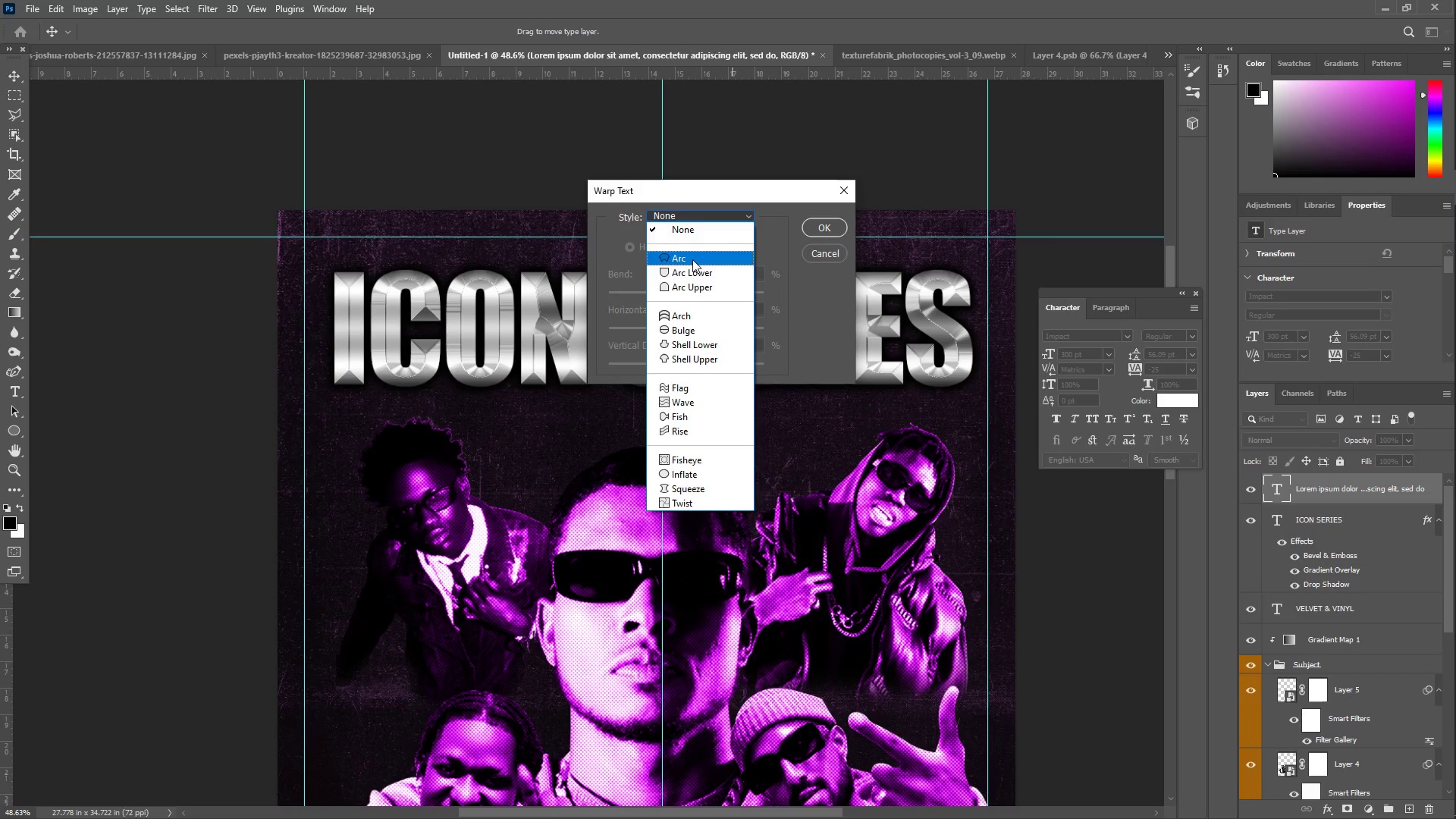 
left_click([694, 290])
 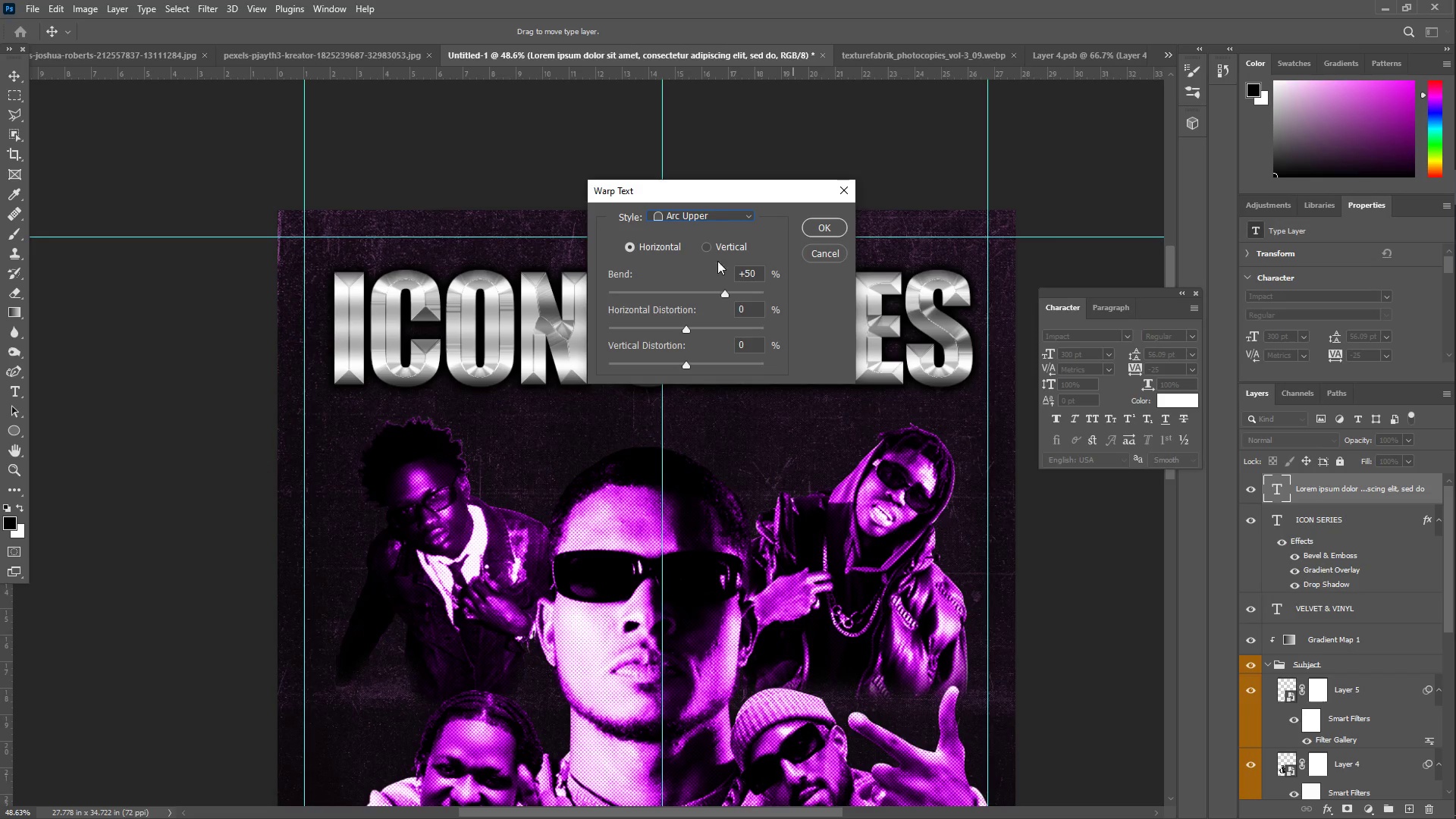 
left_click_drag(start_coordinate=[701, 193], to_coordinate=[756, 284])
 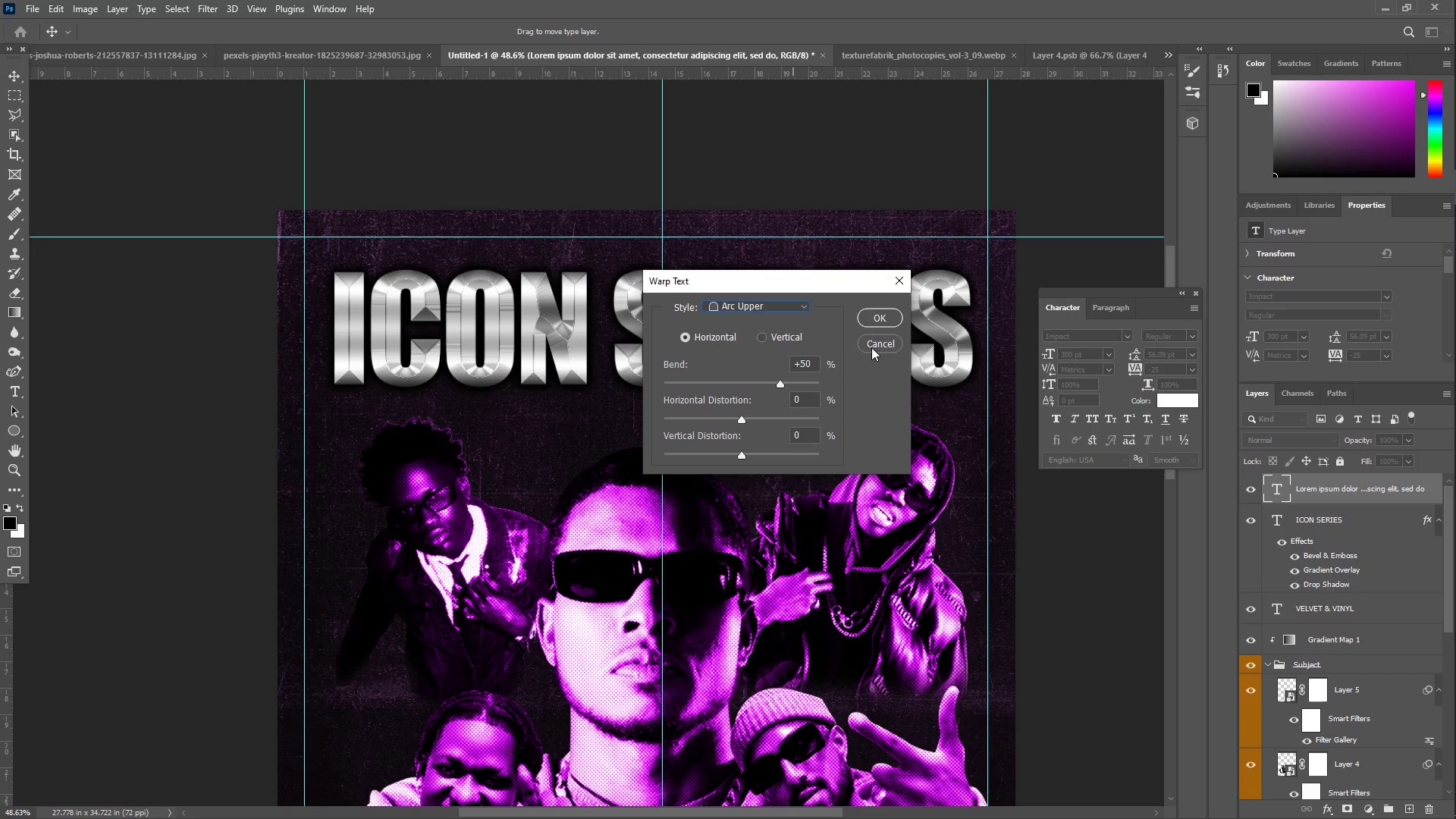 
left_click([1324, 522])
 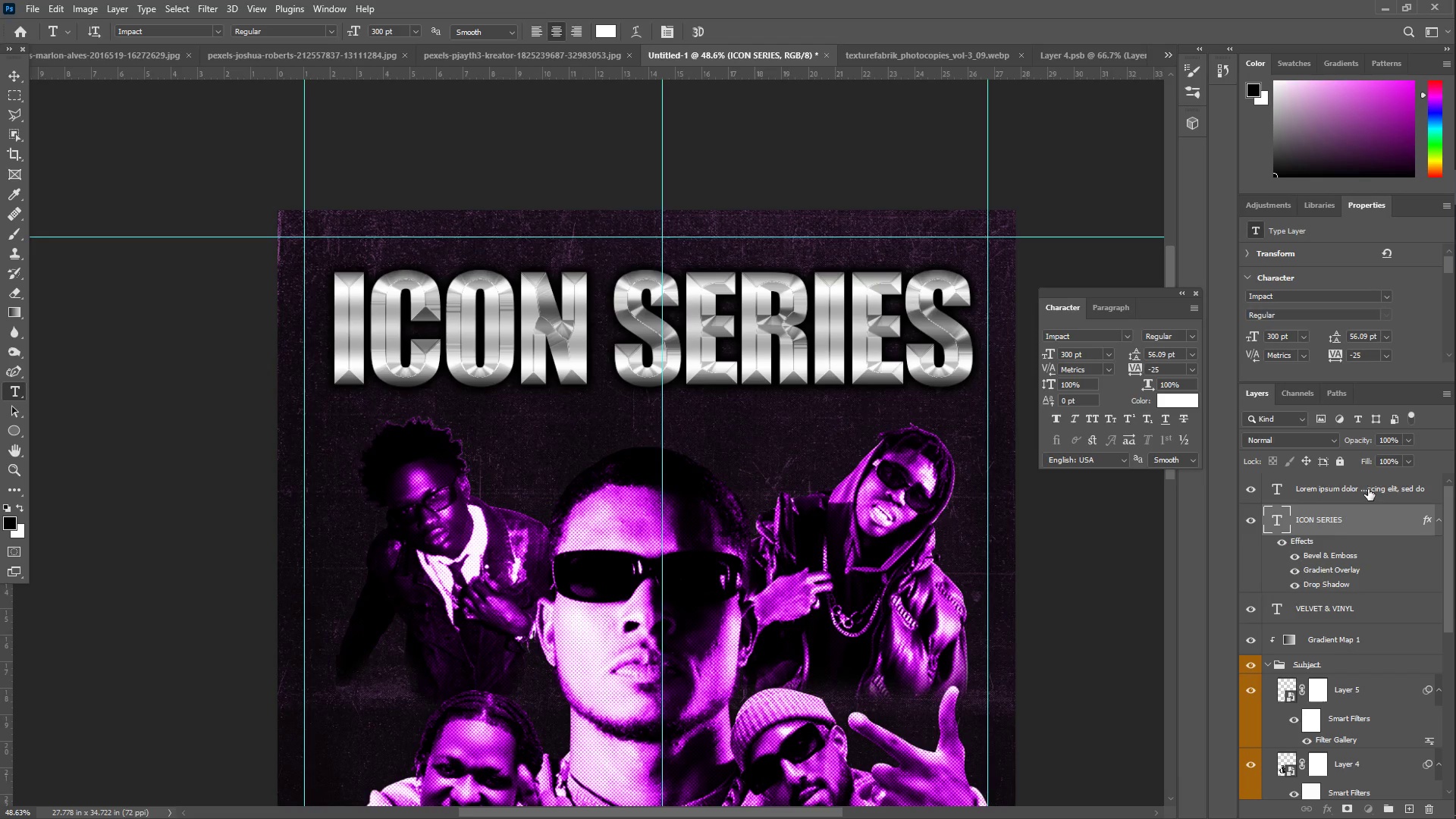 
key(Delete)
 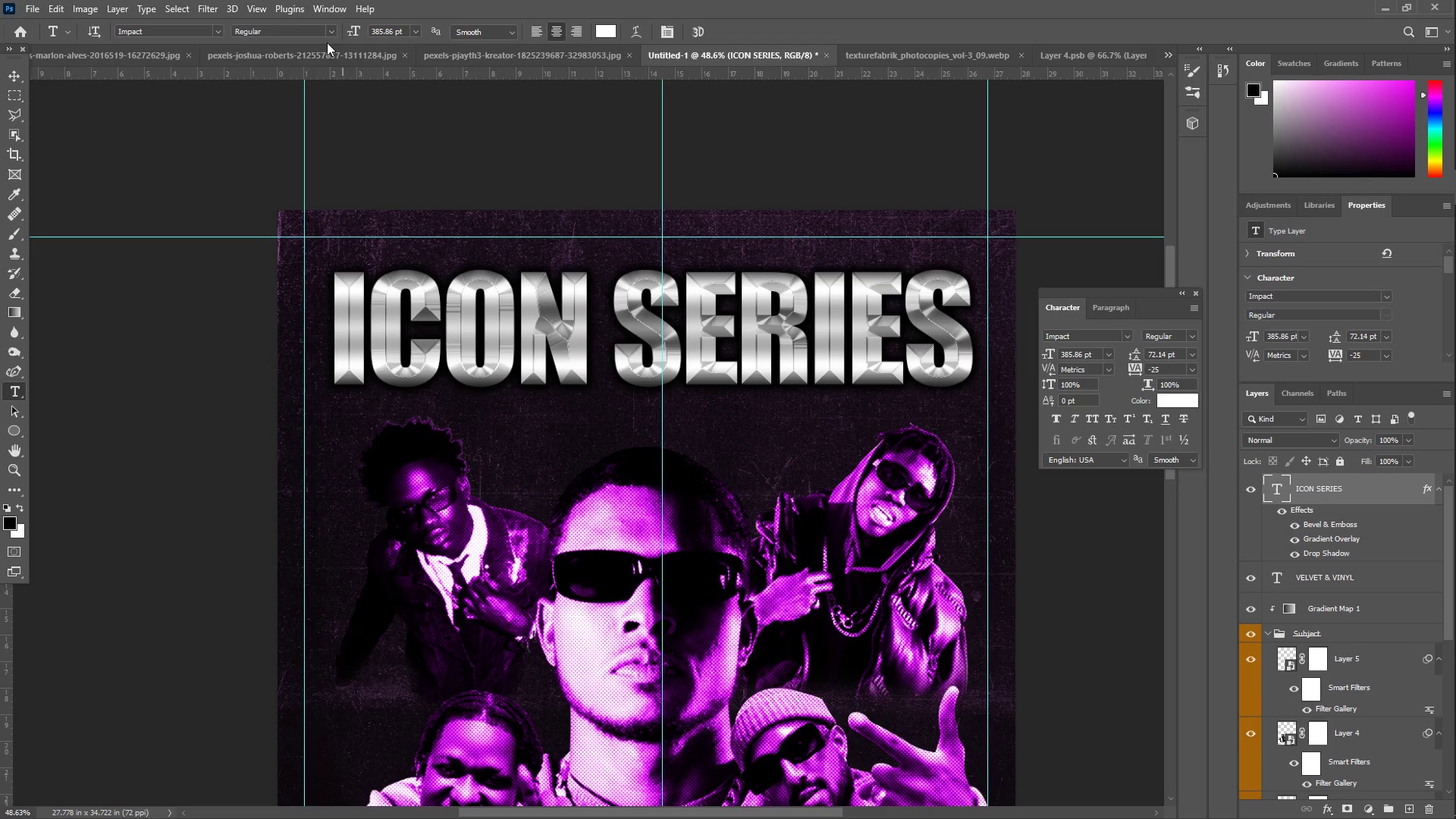 
left_click([634, 36])
 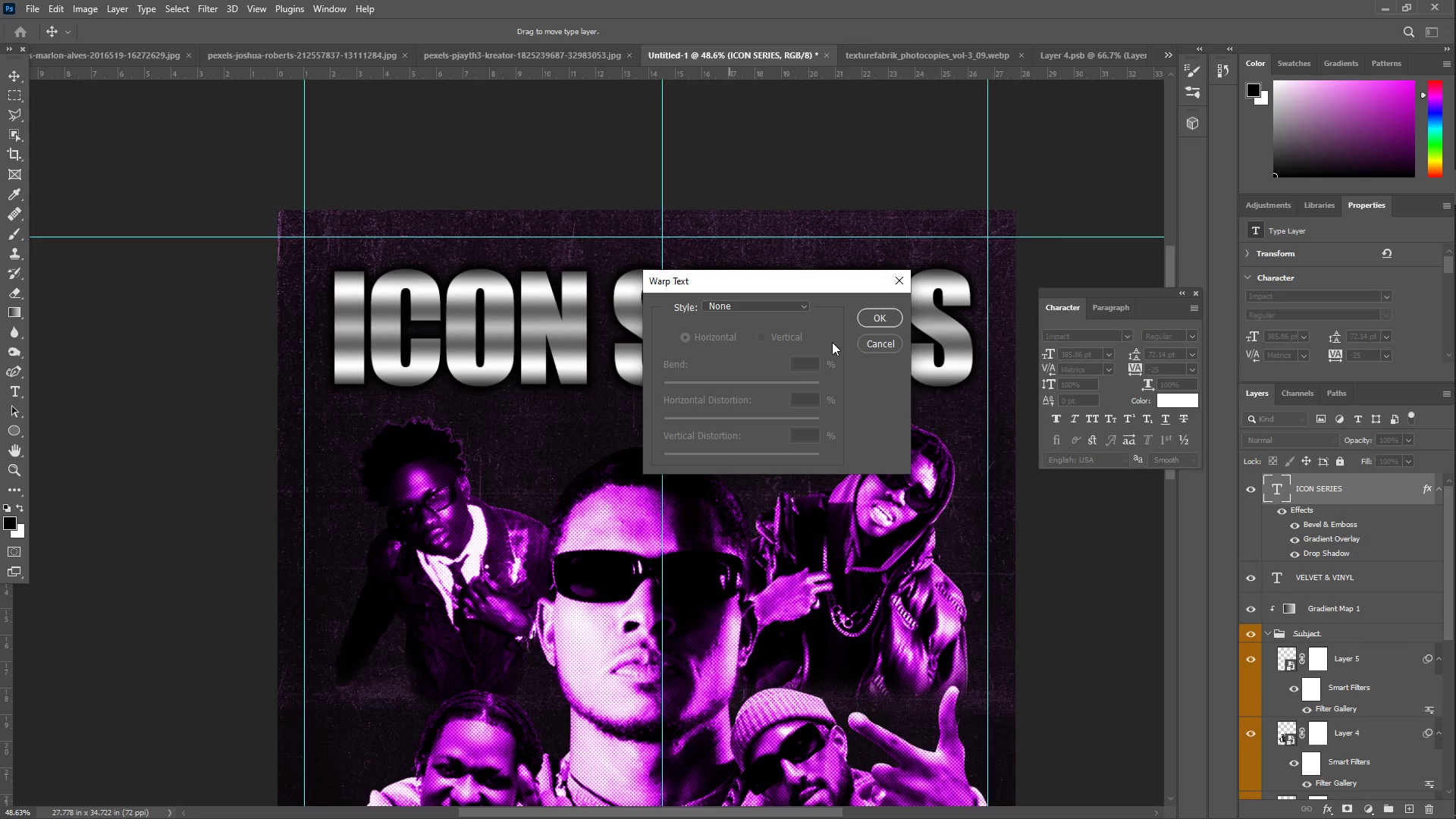 
left_click([766, 306])
 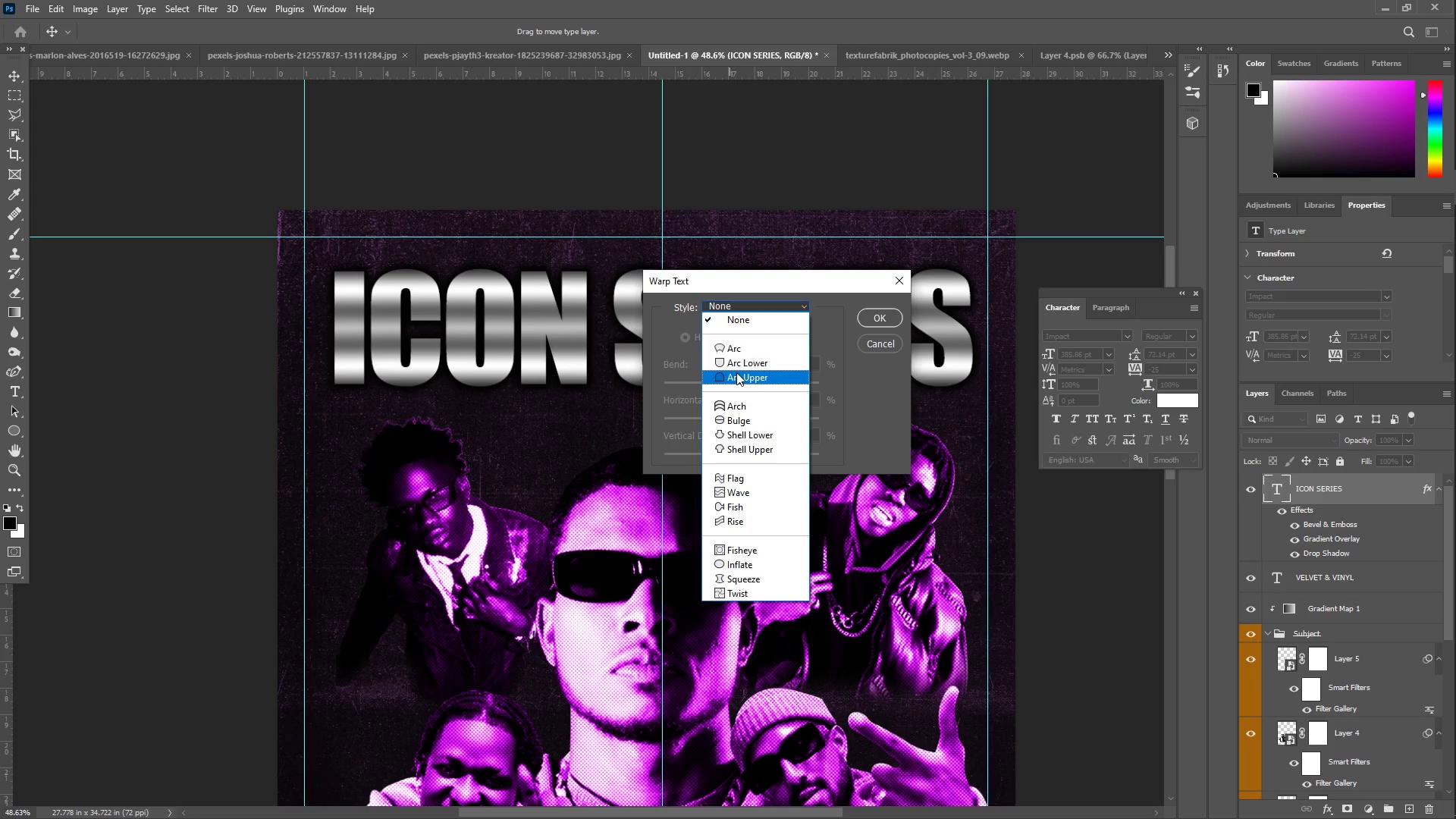 
left_click([738, 373])
 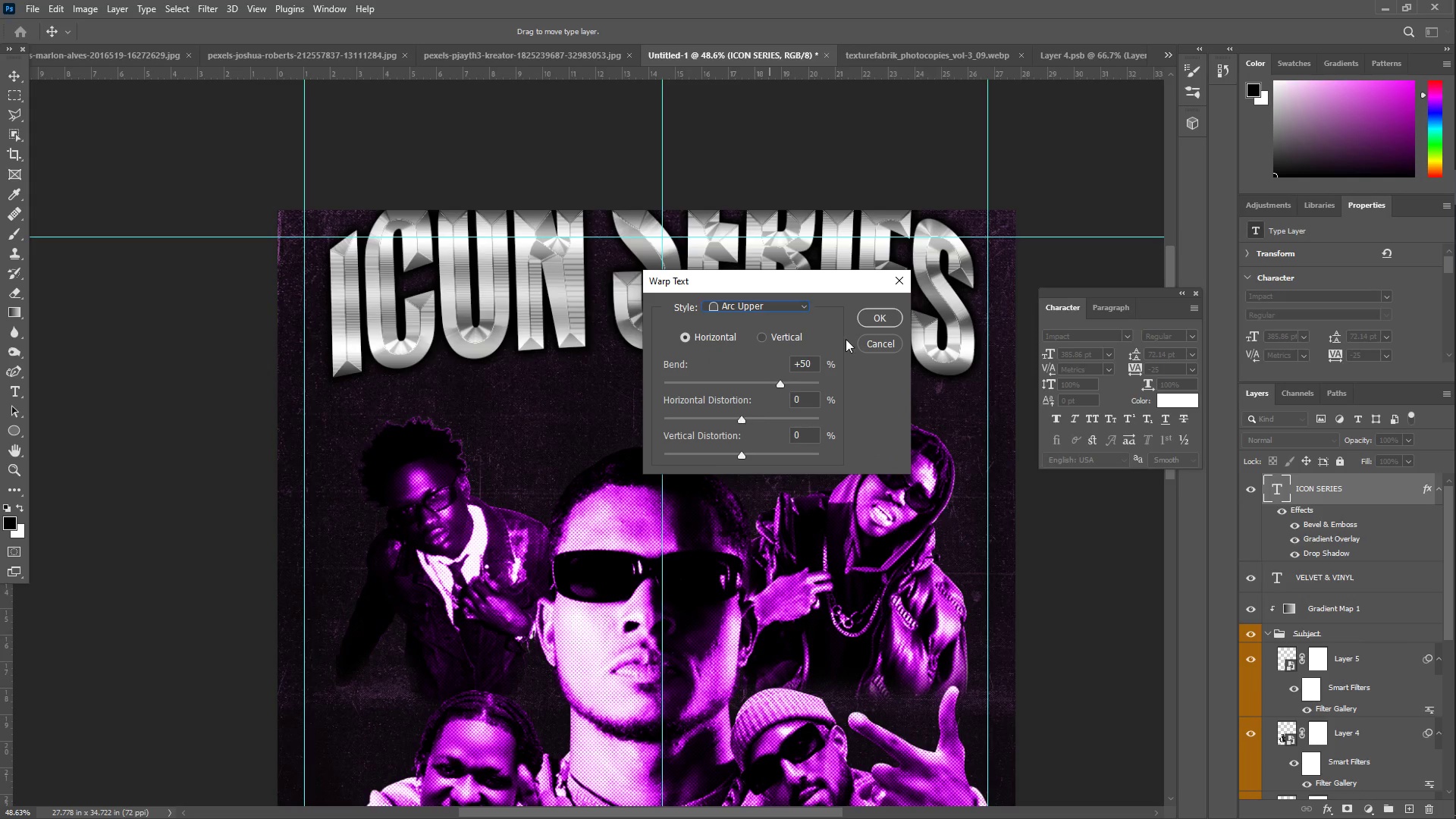 
left_click([878, 318])
 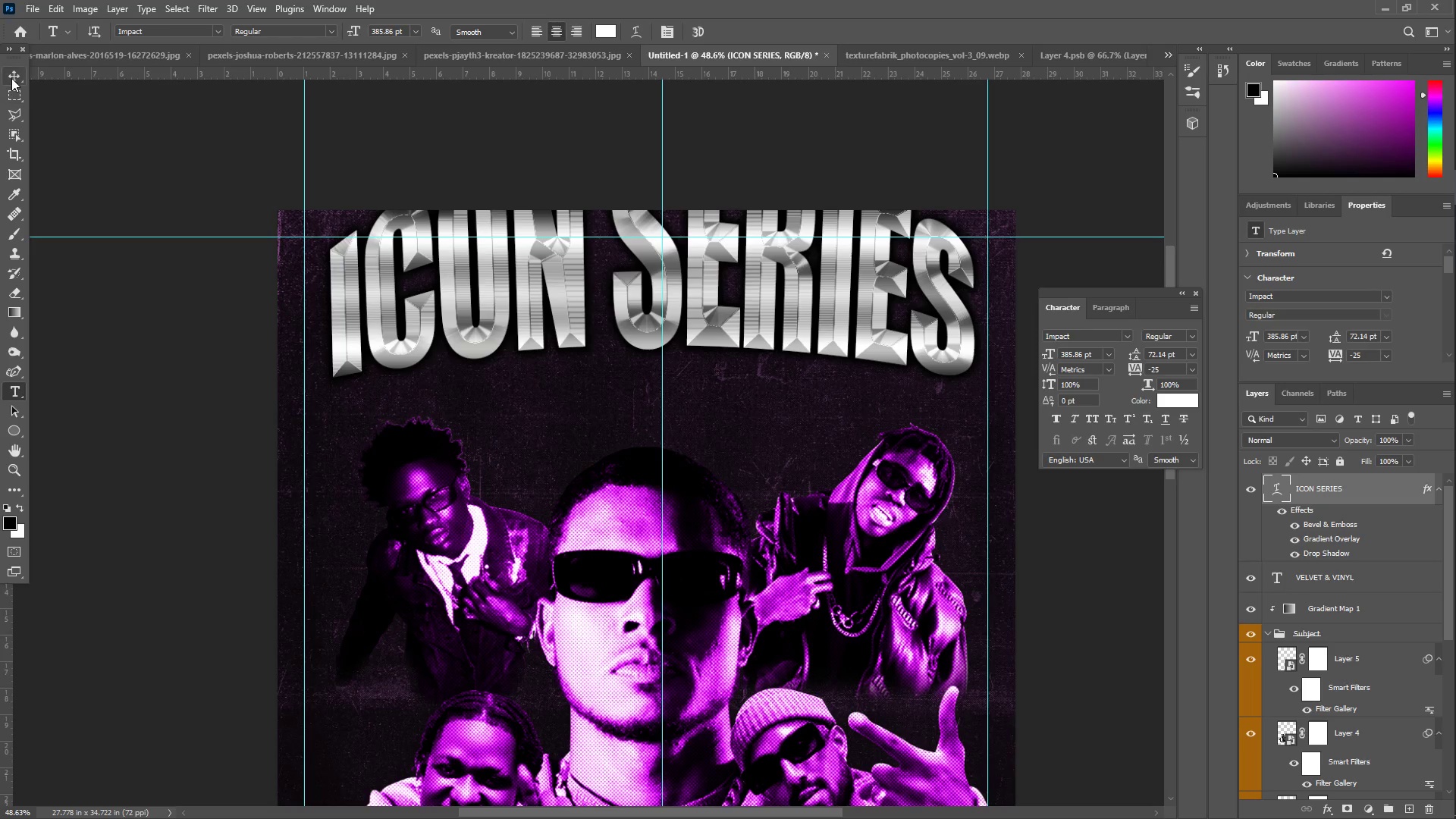 
left_click_drag(start_coordinate=[532, 317], to_coordinate=[544, 399])
 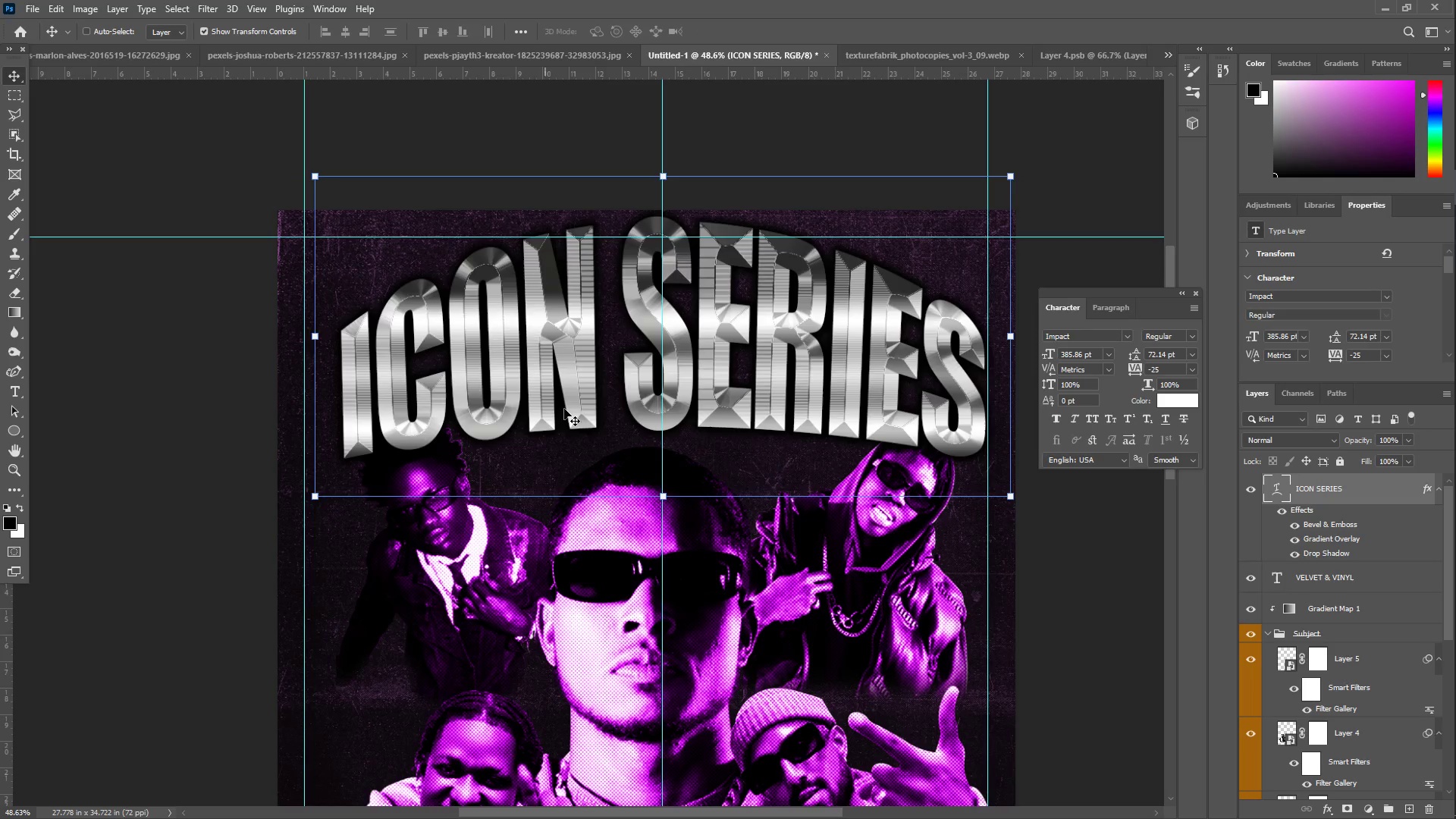 
key(Control+T)
 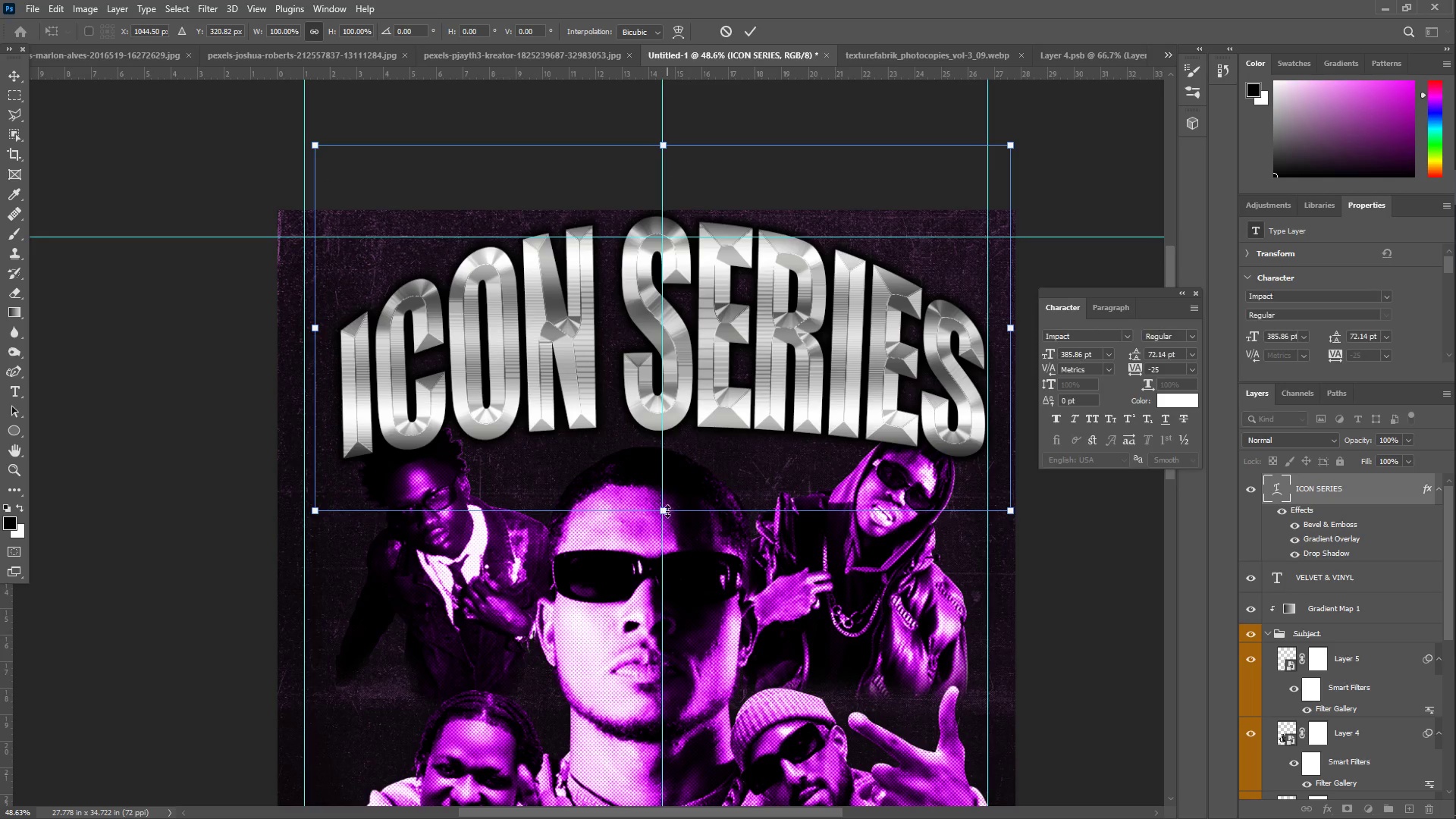 
left_click_drag(start_coordinate=[664, 511], to_coordinate=[661, 420])
 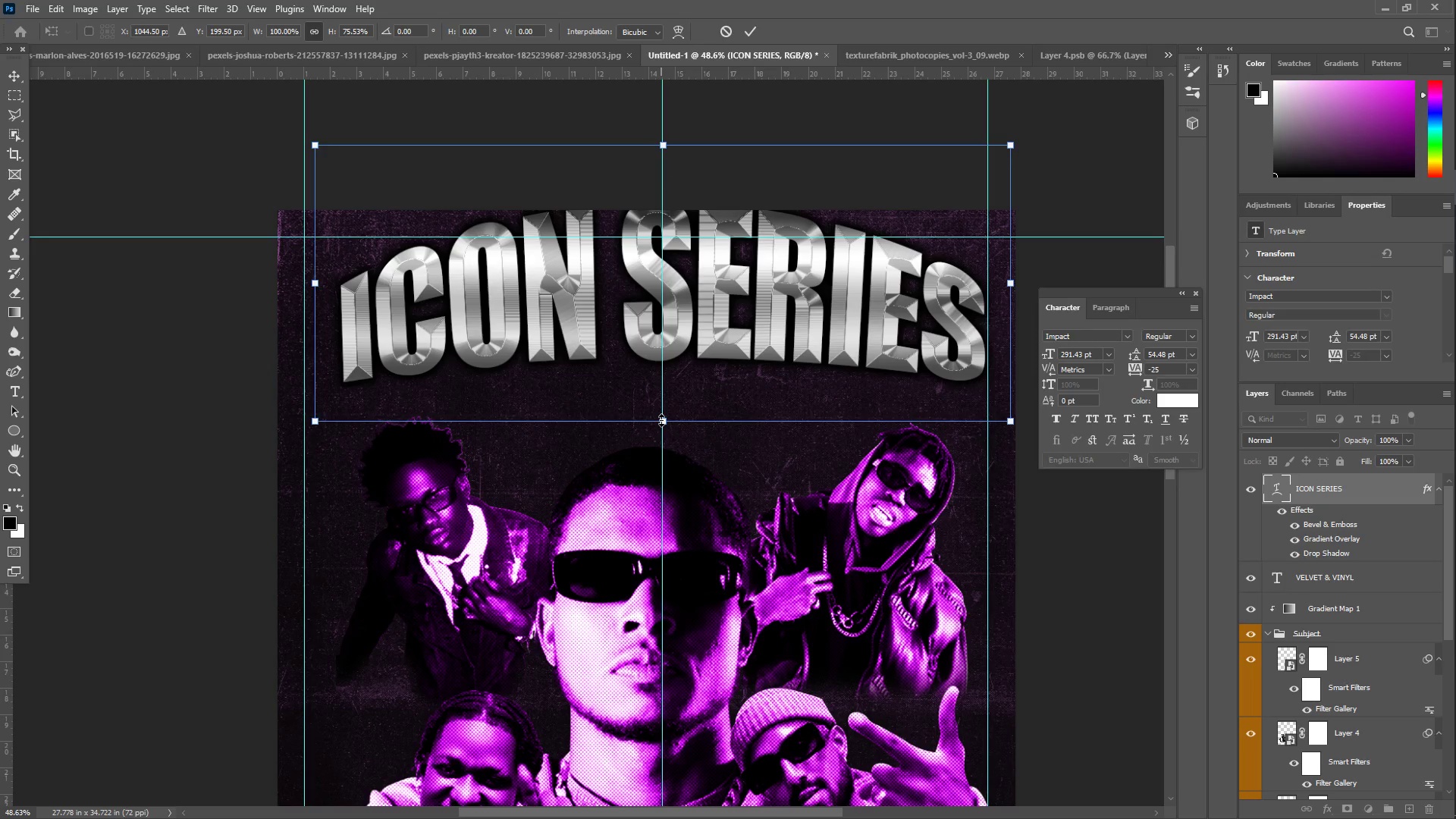 
hold_key(key=ShiftLeft, duration=1.5)
 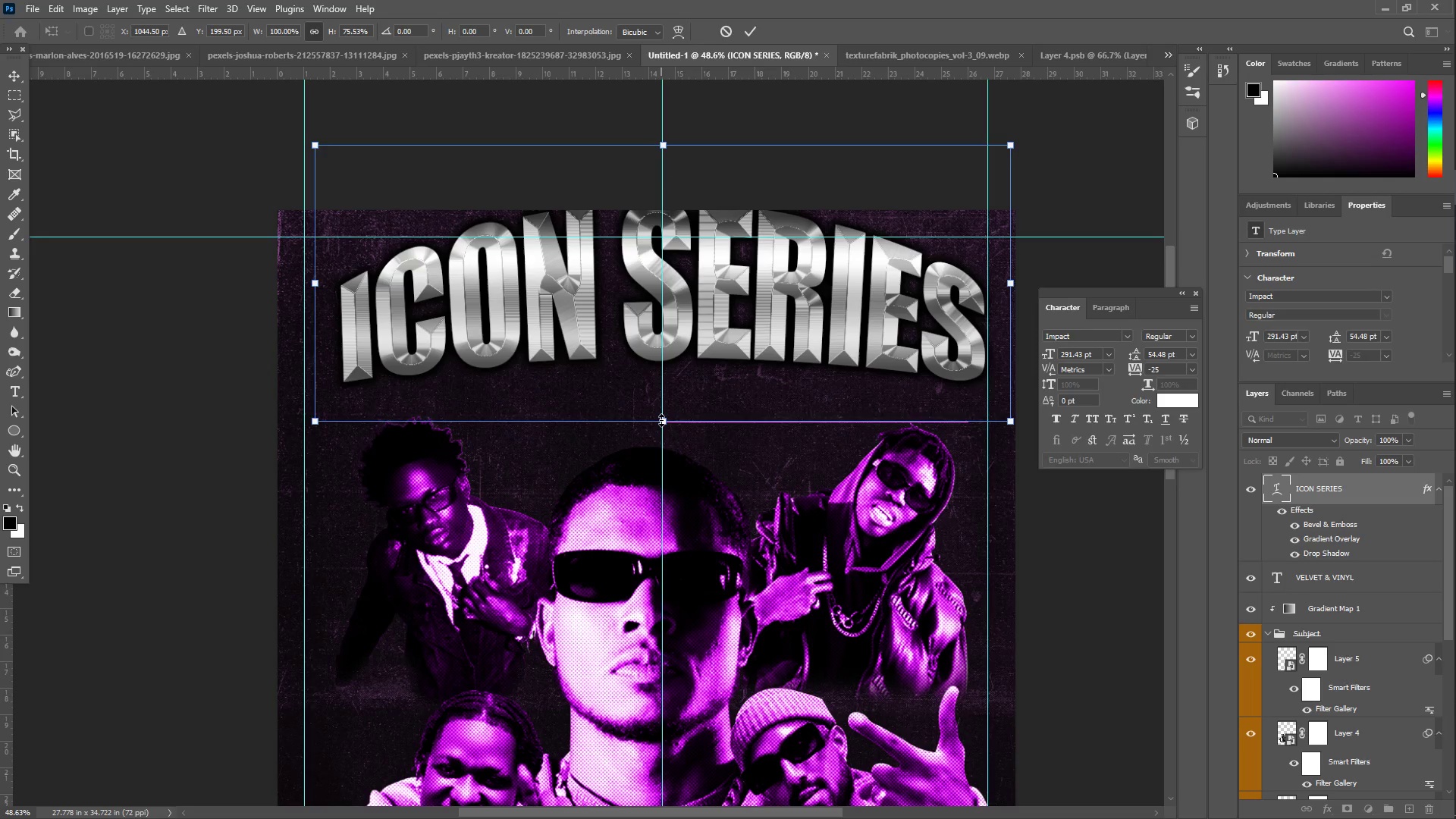 
key(Shift+ShiftLeft)
 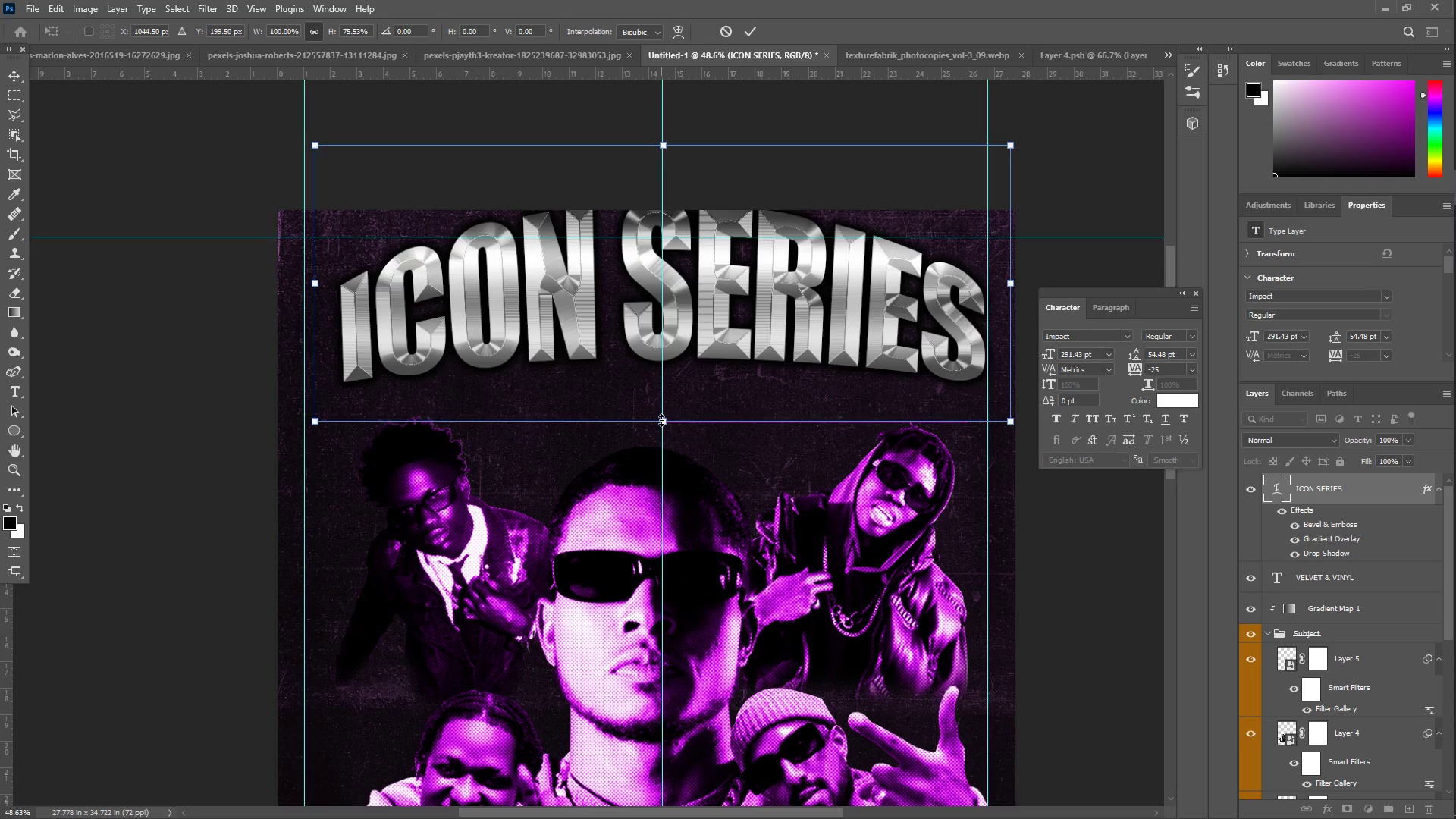 
key(Shift+ShiftLeft)
 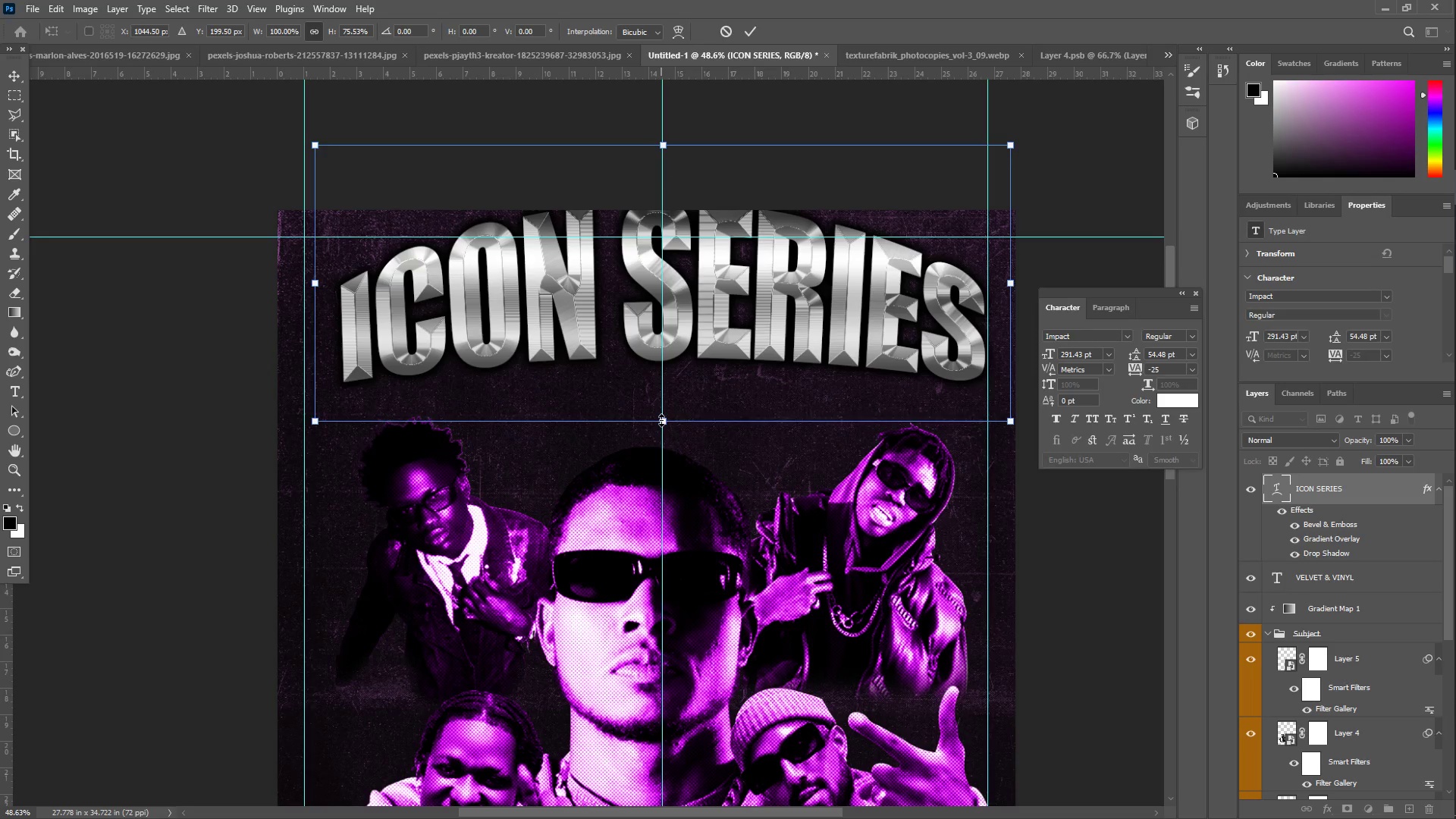 
key(Shift+ShiftLeft)
 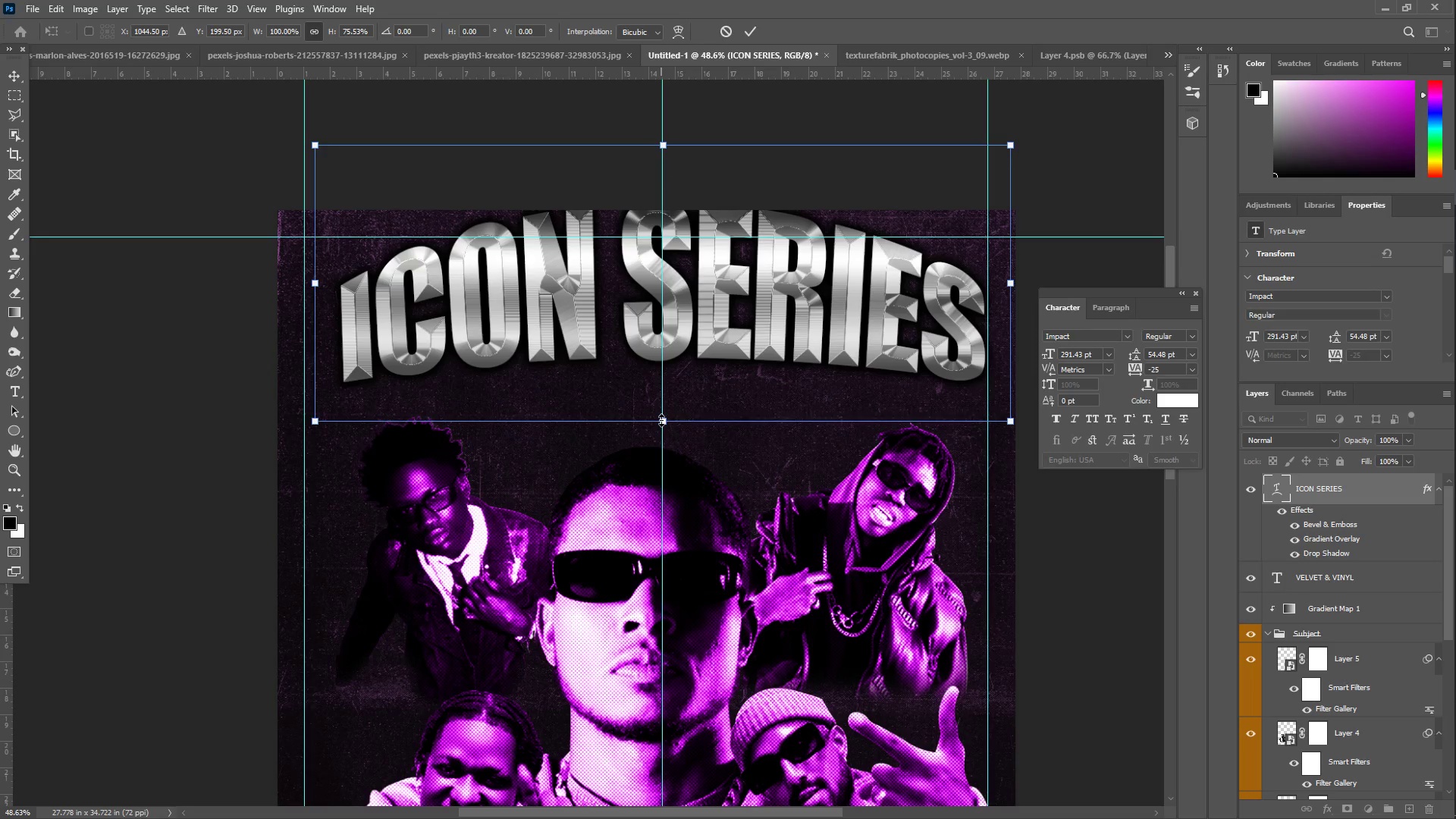 
key(Shift+ShiftLeft)
 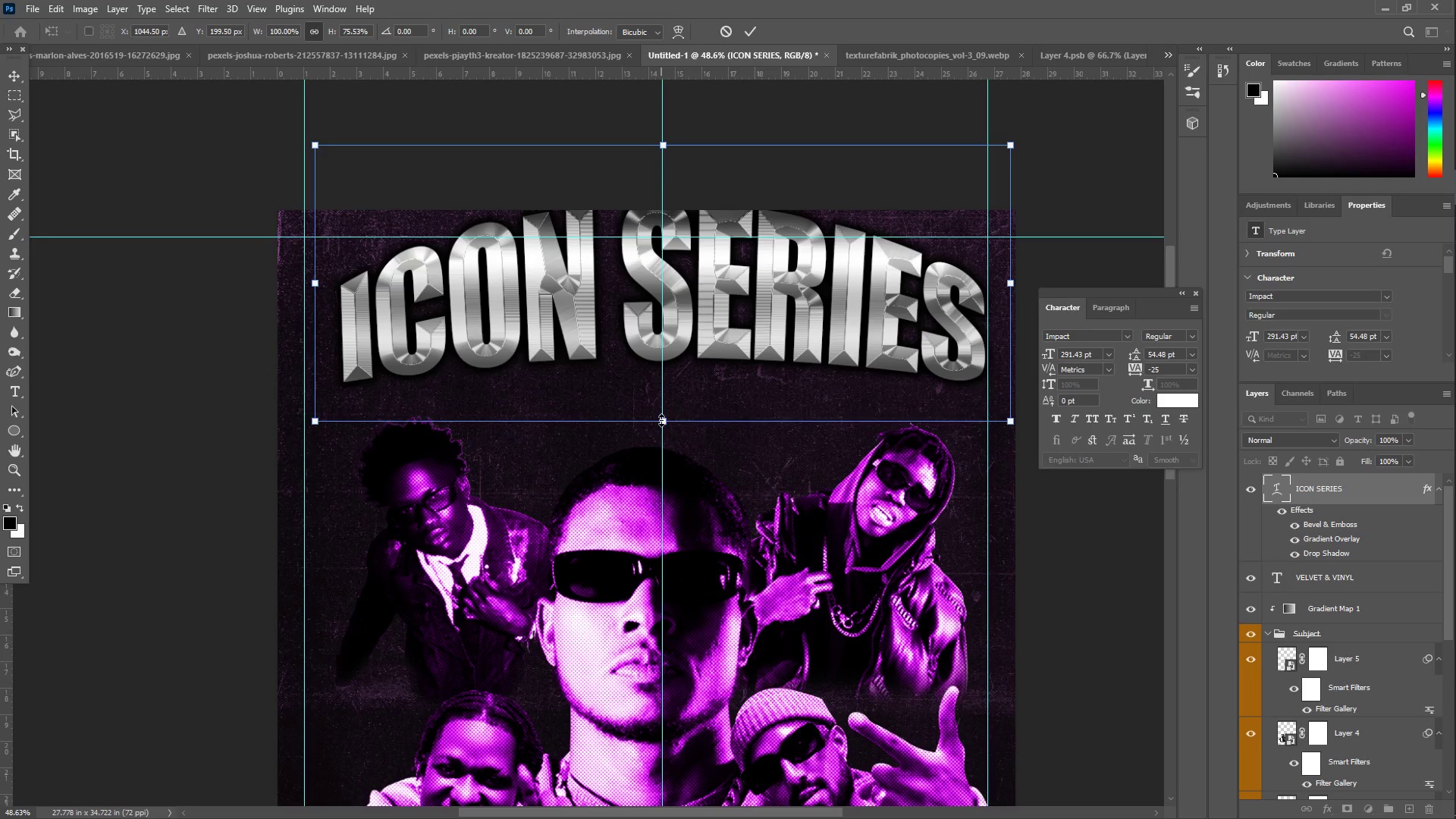 
key(Shift+ShiftLeft)
 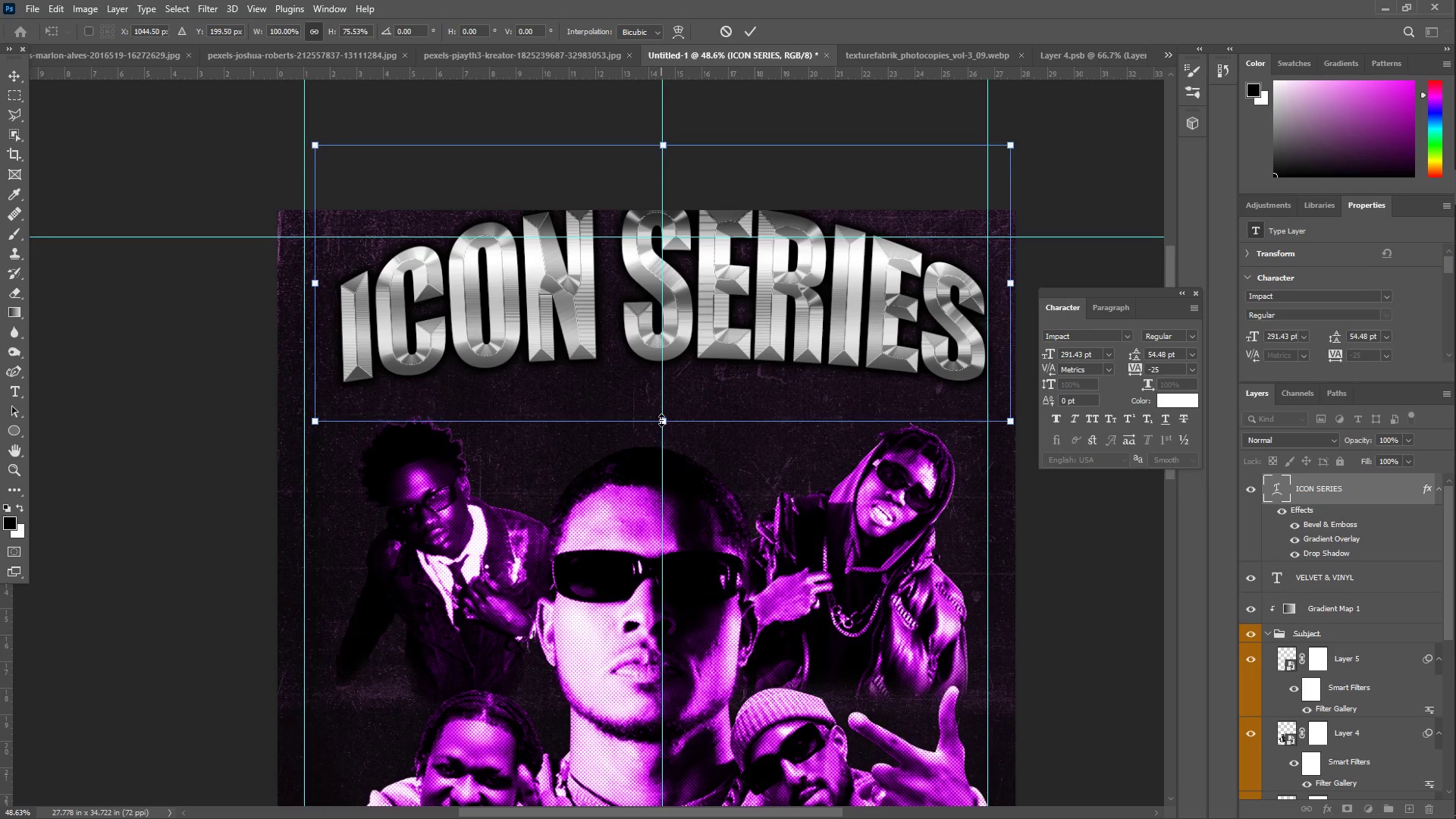 
key(Enter)
 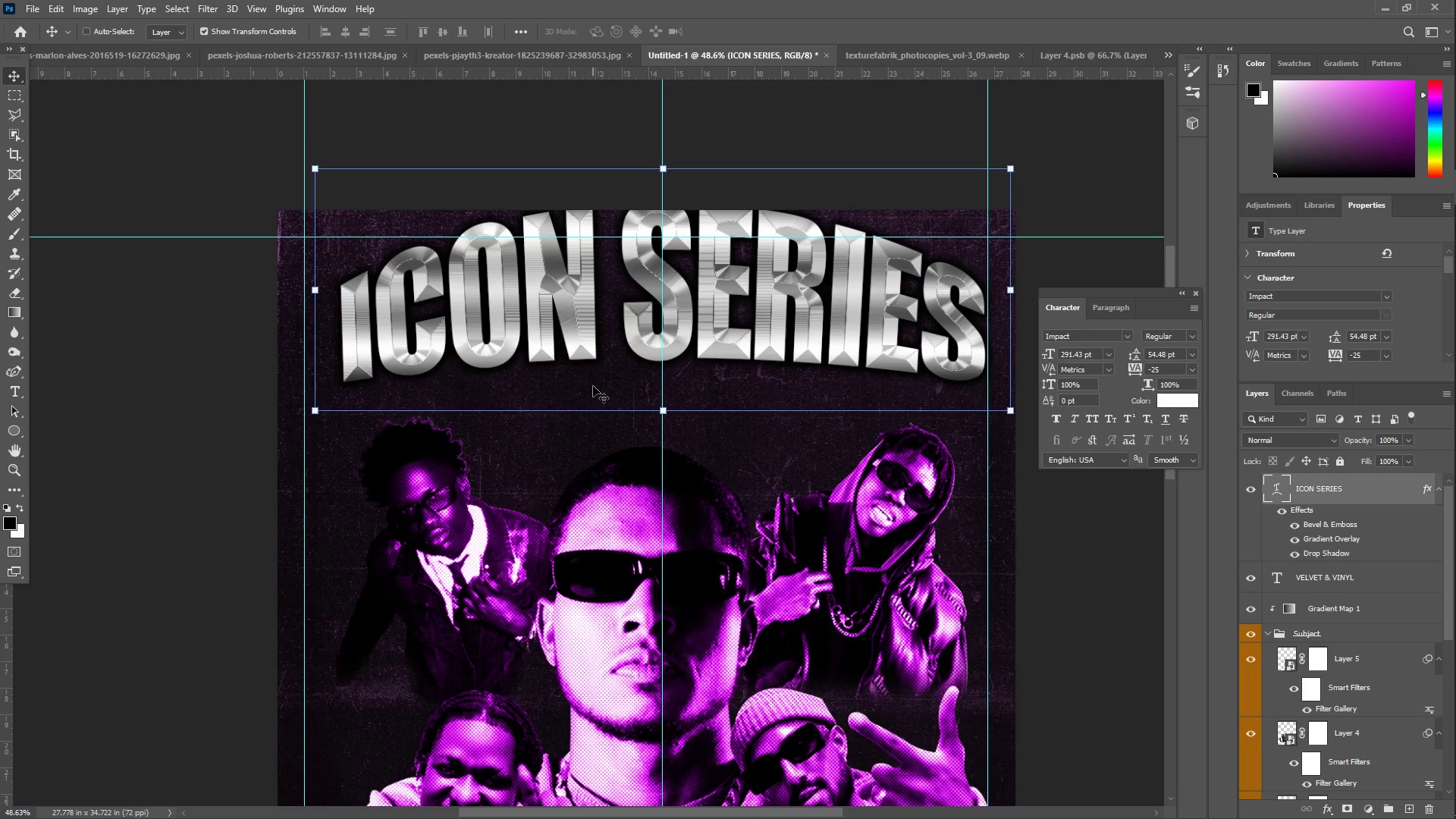 
hold_key(key=ShiftLeft, duration=1.5)
left_click_drag(start_coordinate=[591, 323], to_coordinate=[584, 393])
 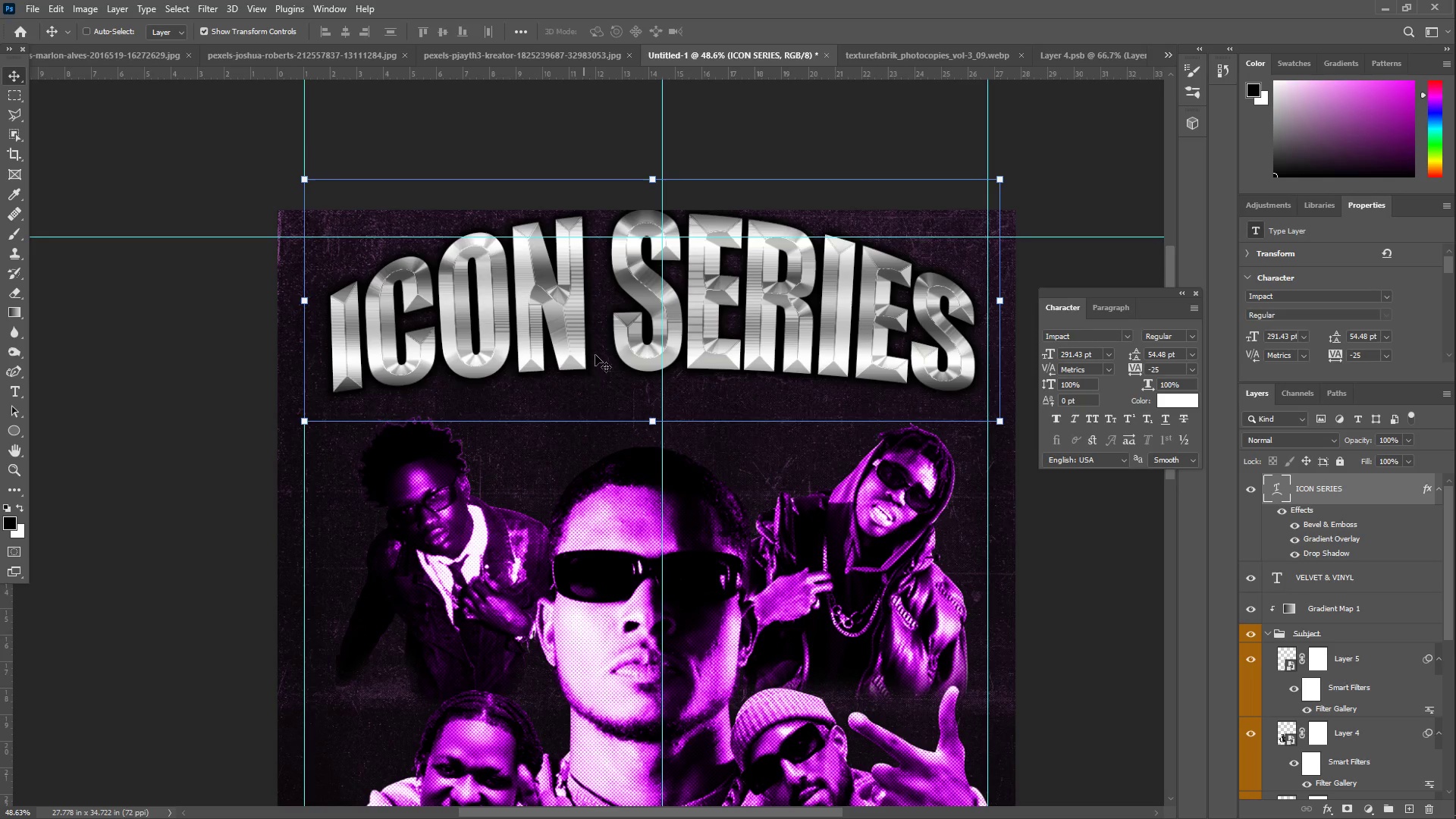 
left_click_drag(start_coordinate=[595, 348], to_coordinate=[597, 390])
 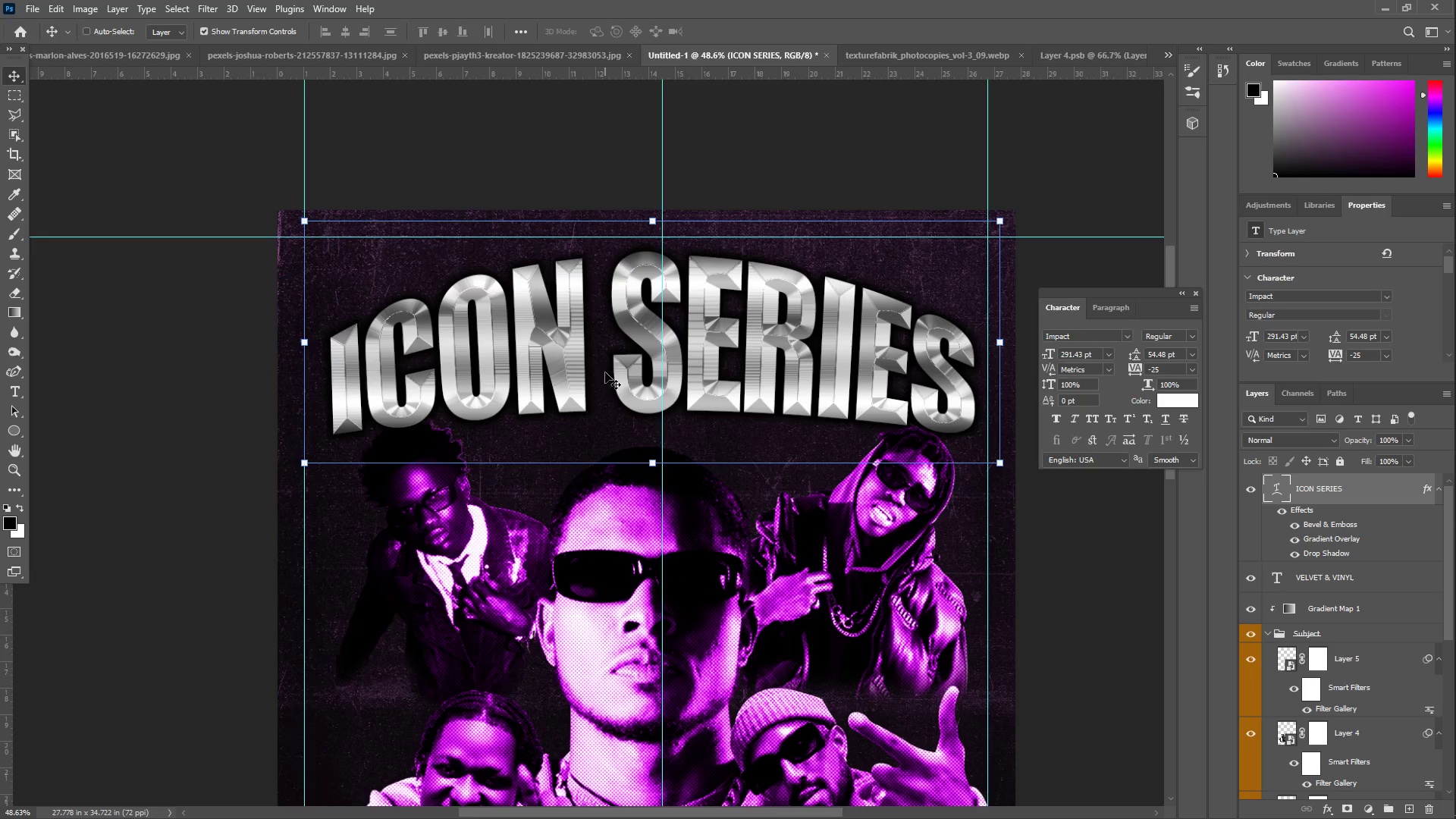 
hold_key(key=ShiftLeft, duration=0.94)
 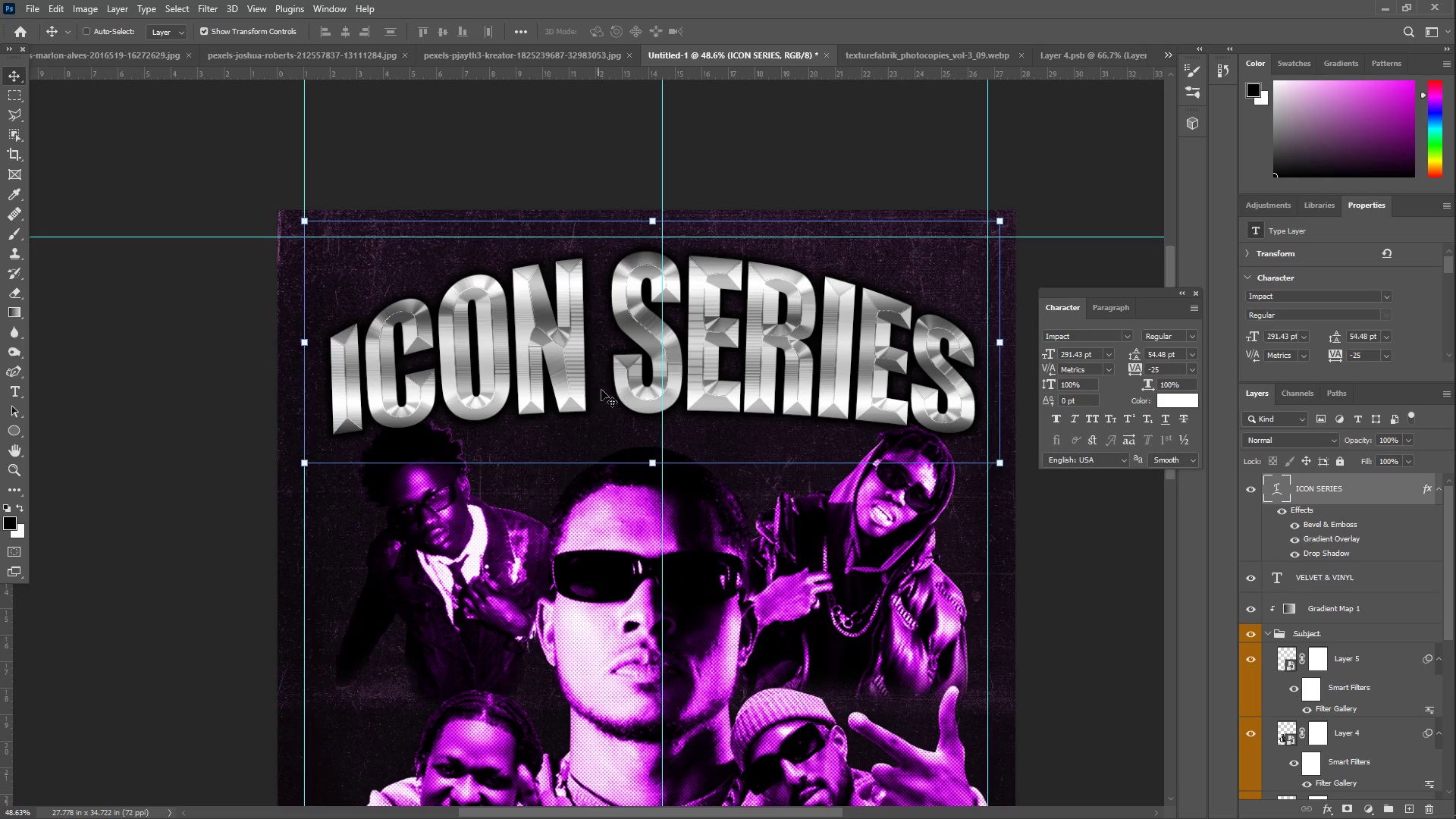 
key(Enter)
 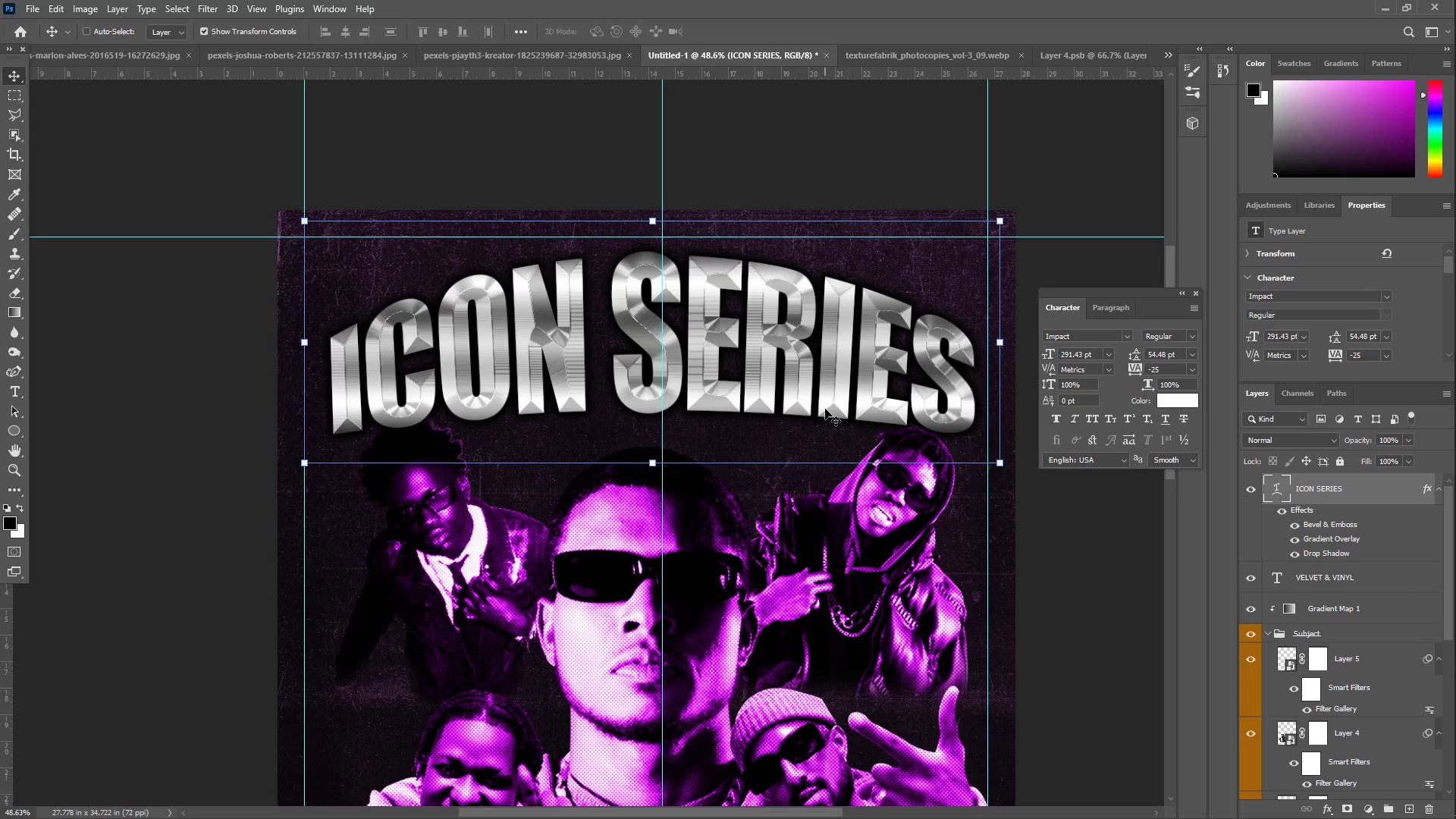 
key(Z)
 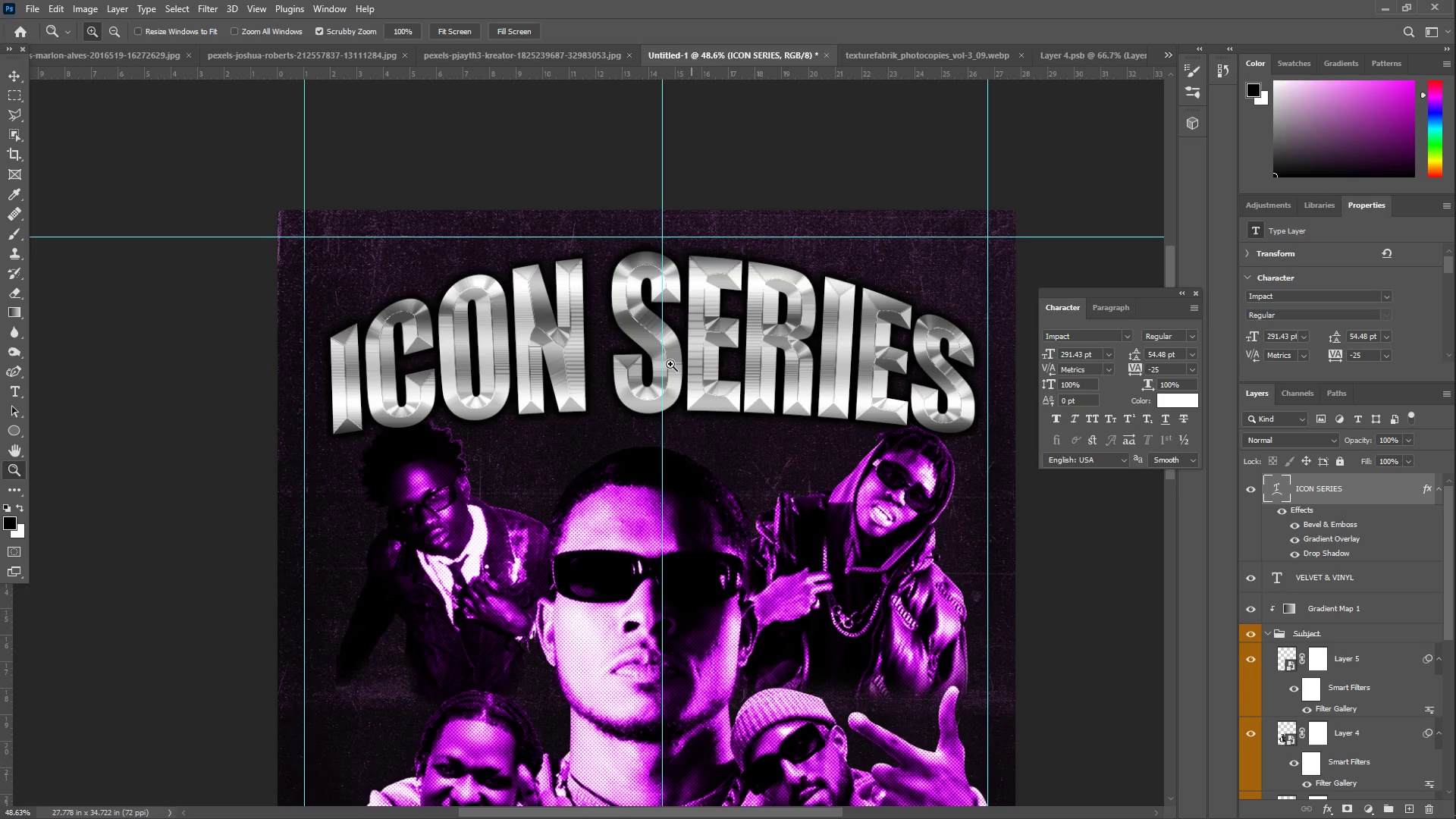 
left_click_drag(start_coordinate=[629, 354], to_coordinate=[576, 356])
 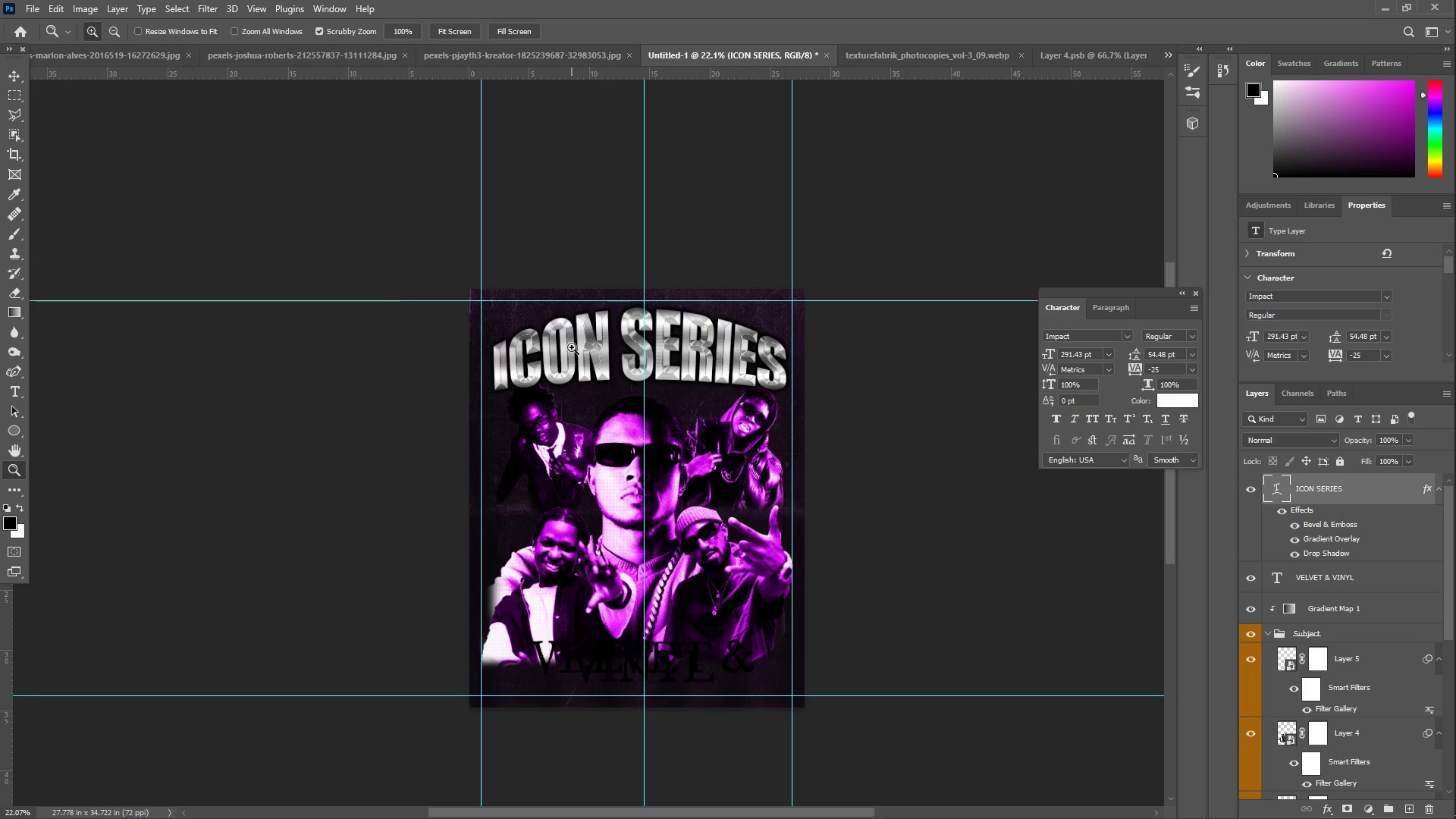 
wait(11.81)
 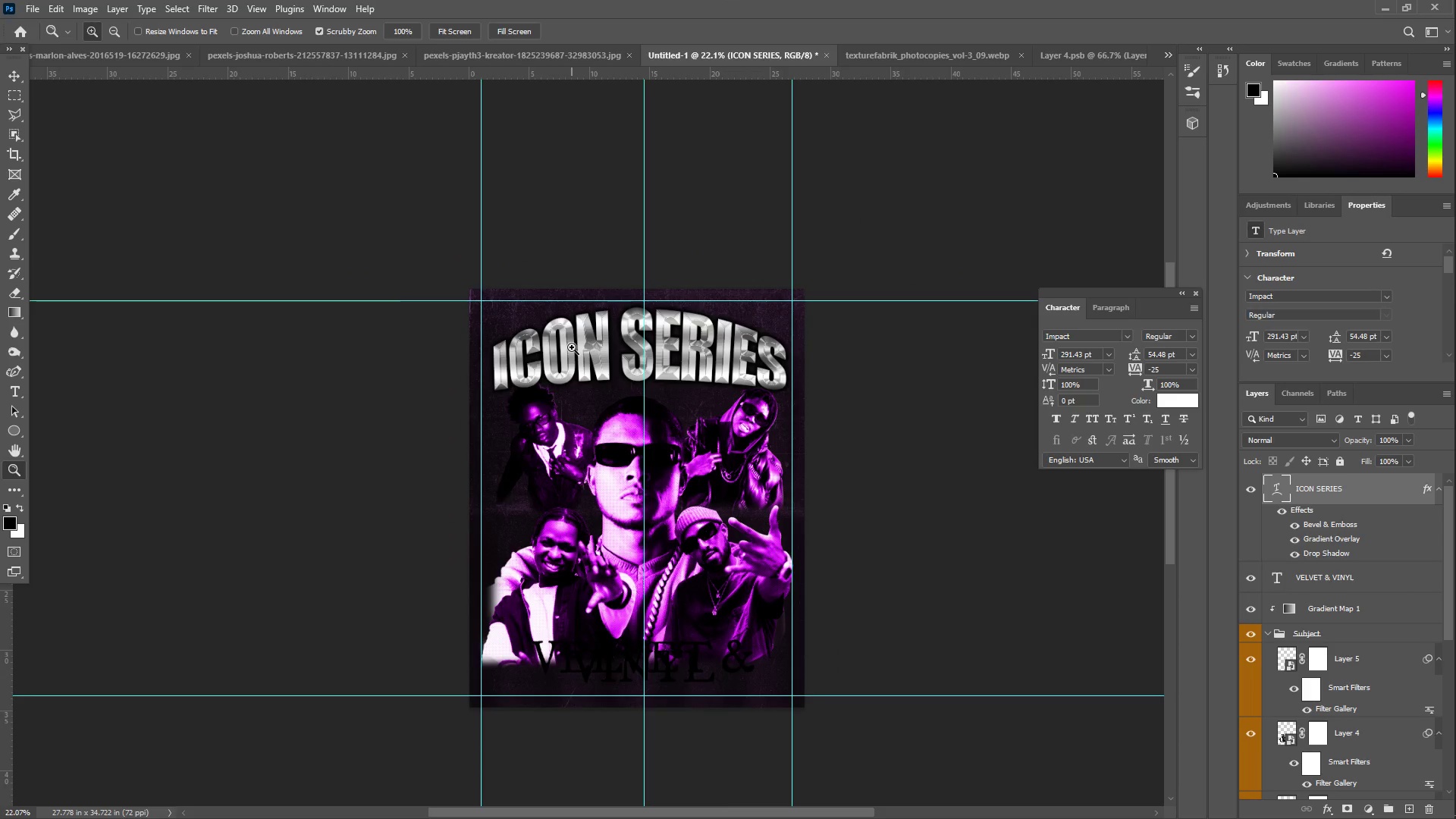 
key(T)
 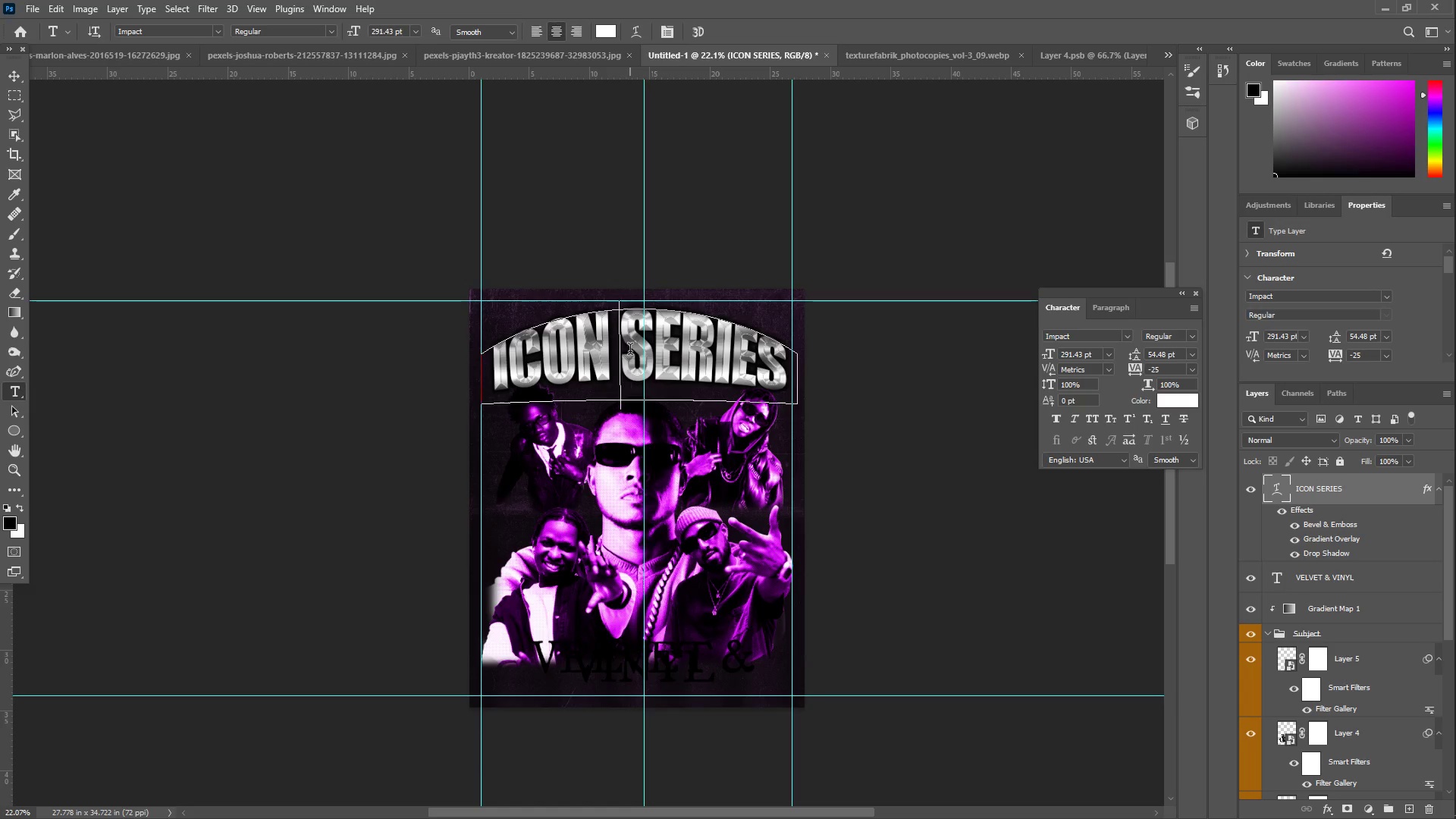 
key(Control+ControlLeft)
 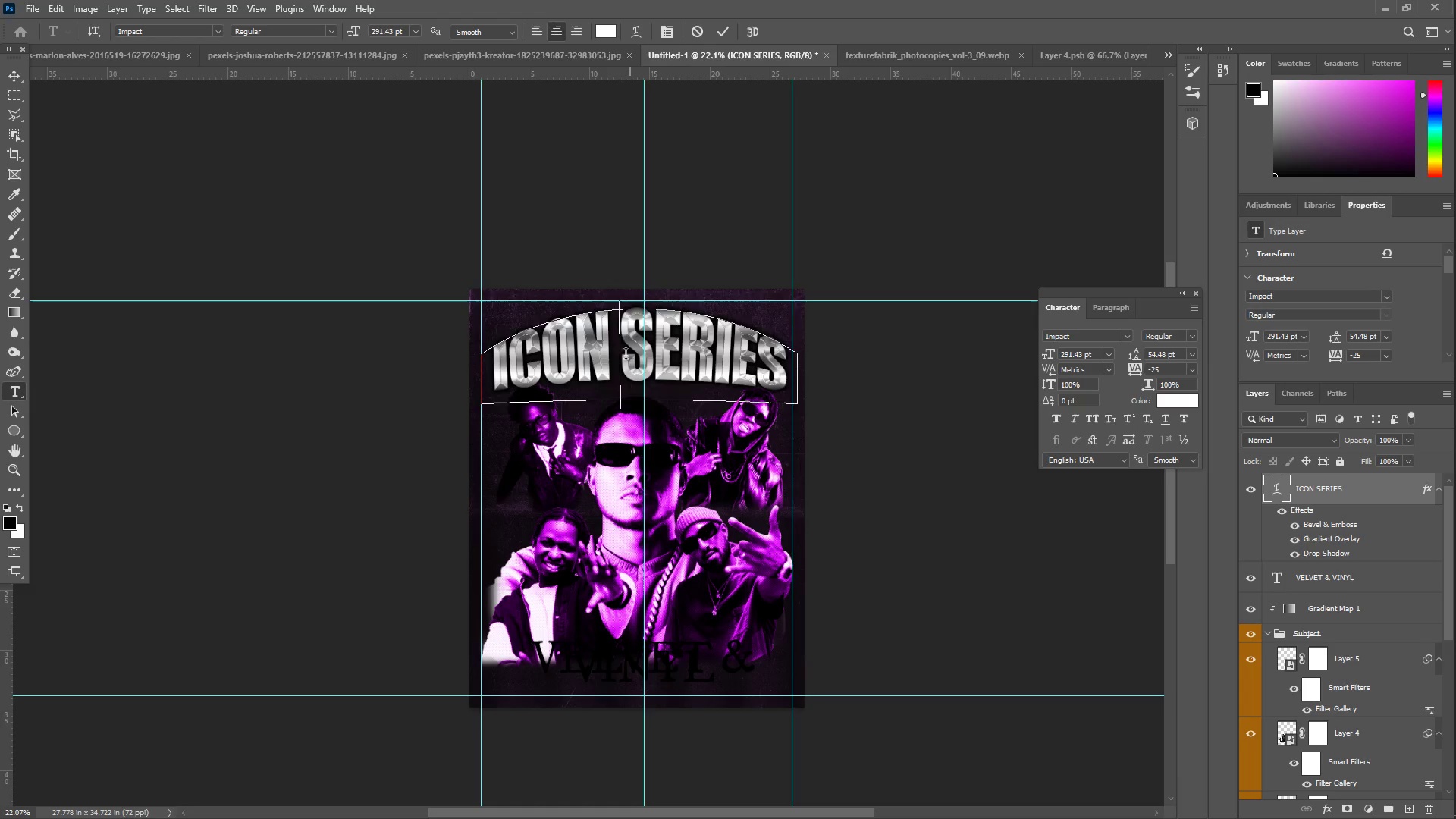 
key(Control+A)
 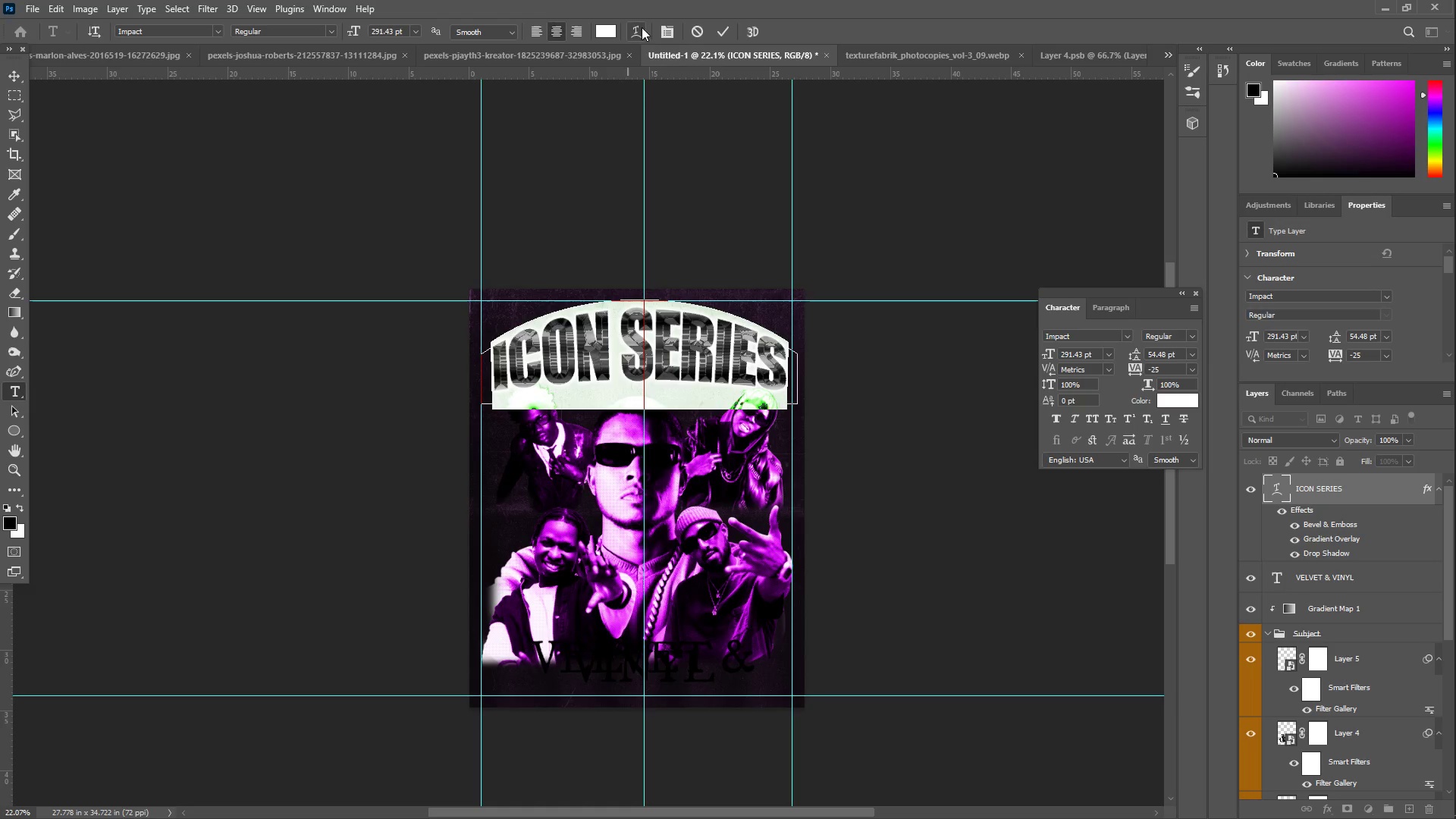 
left_click([634, 25])
 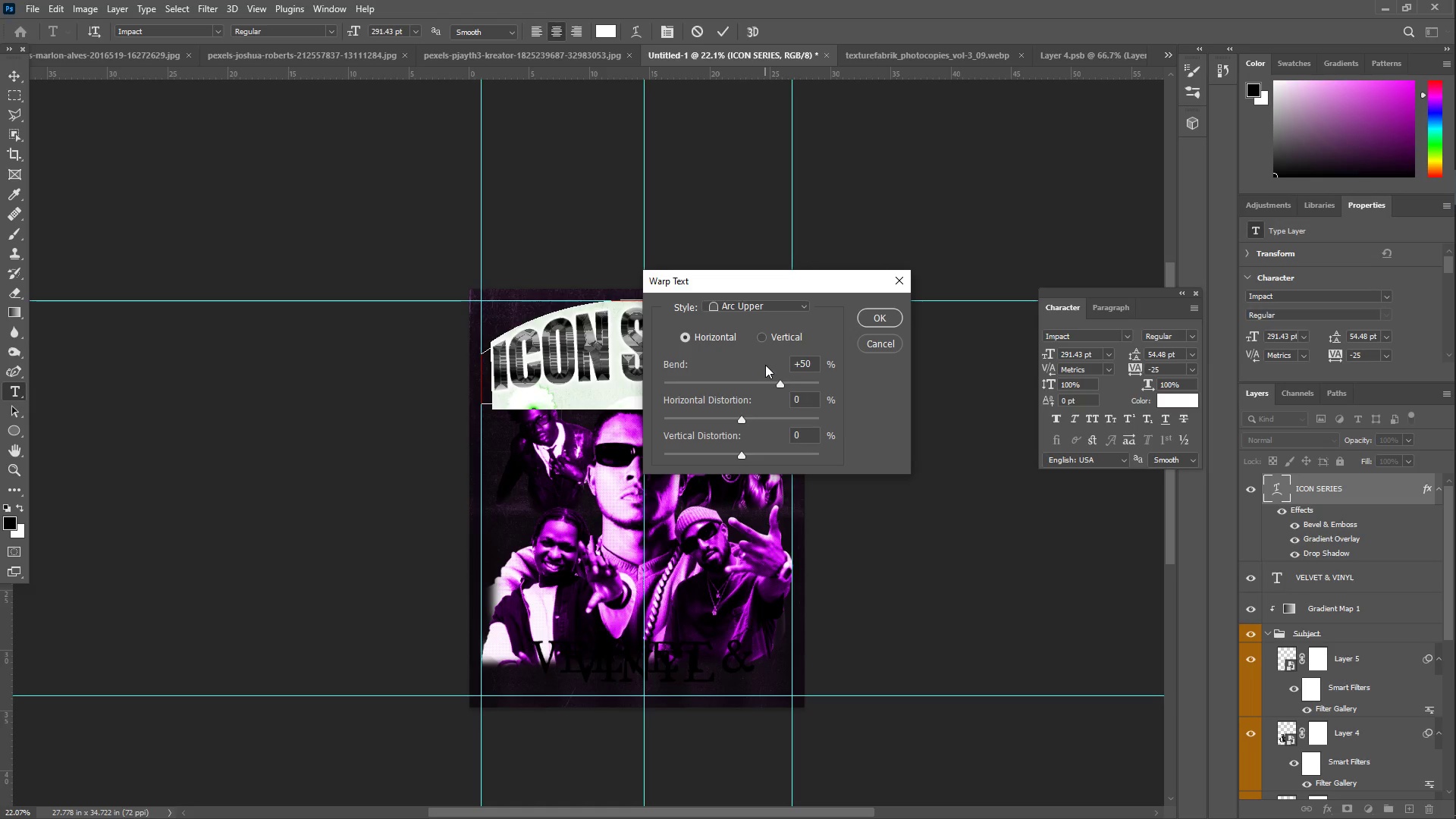 
left_click([761, 310])
 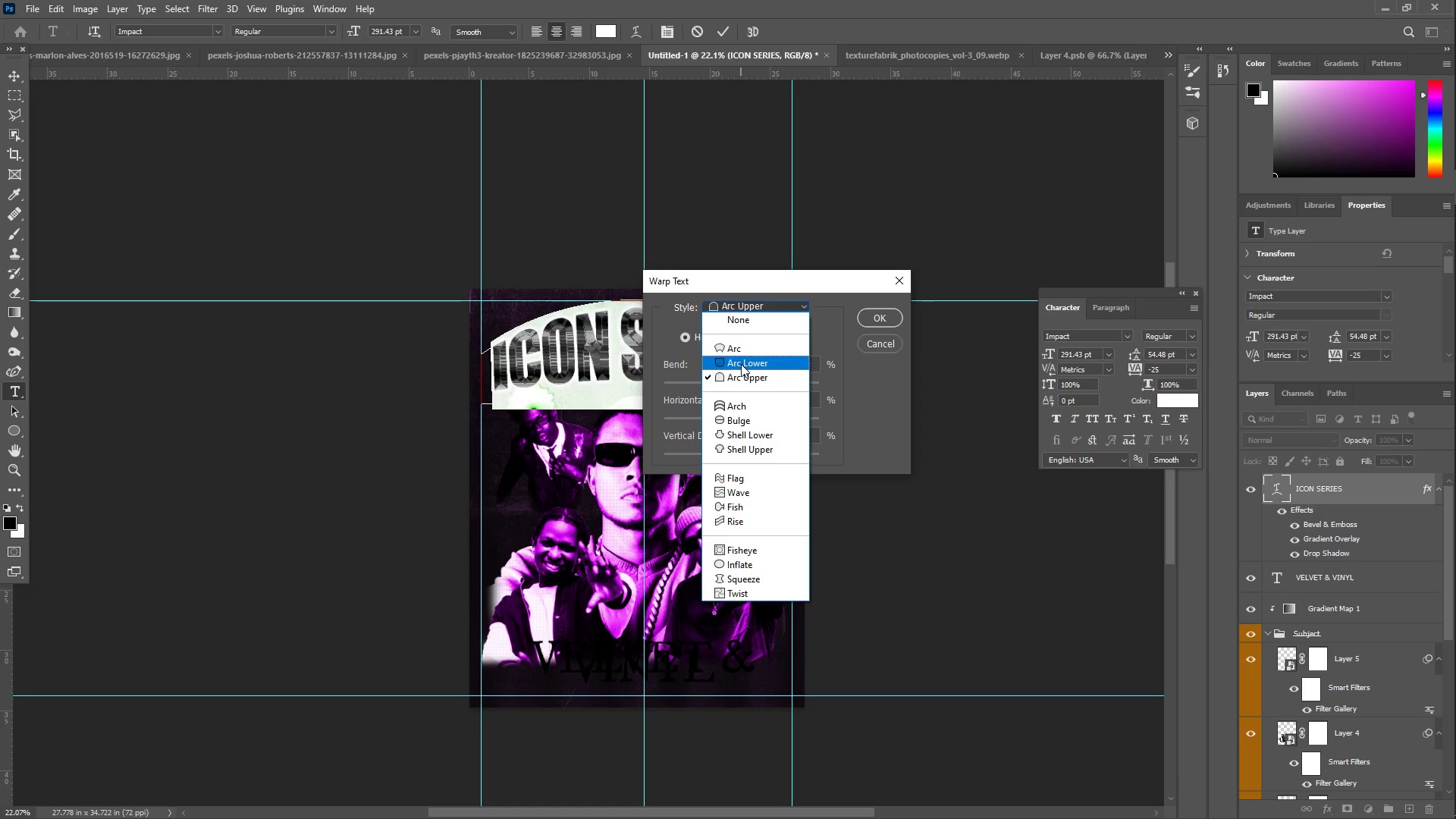 
wait(13.88)
 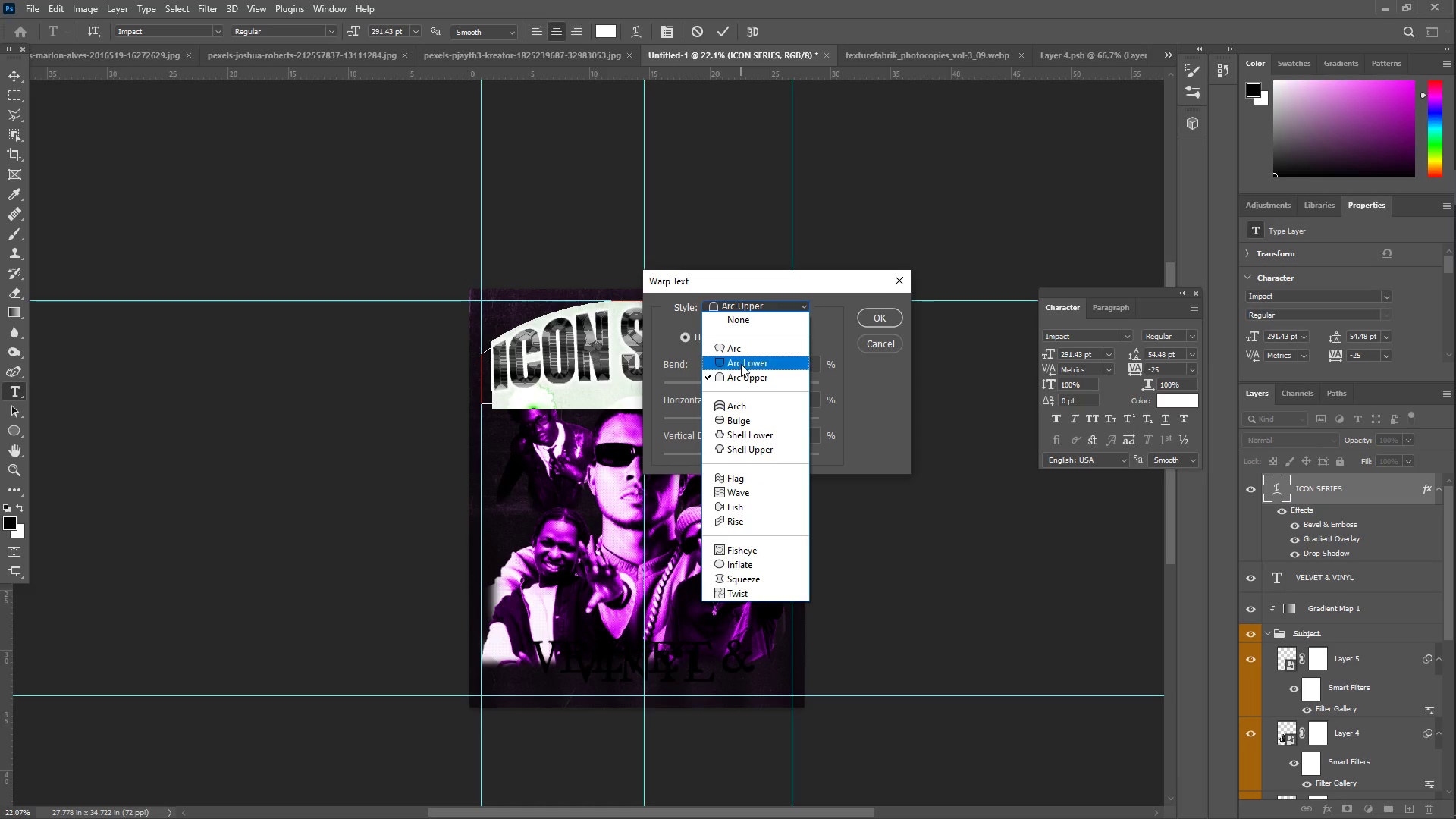 
left_click([739, 408])
 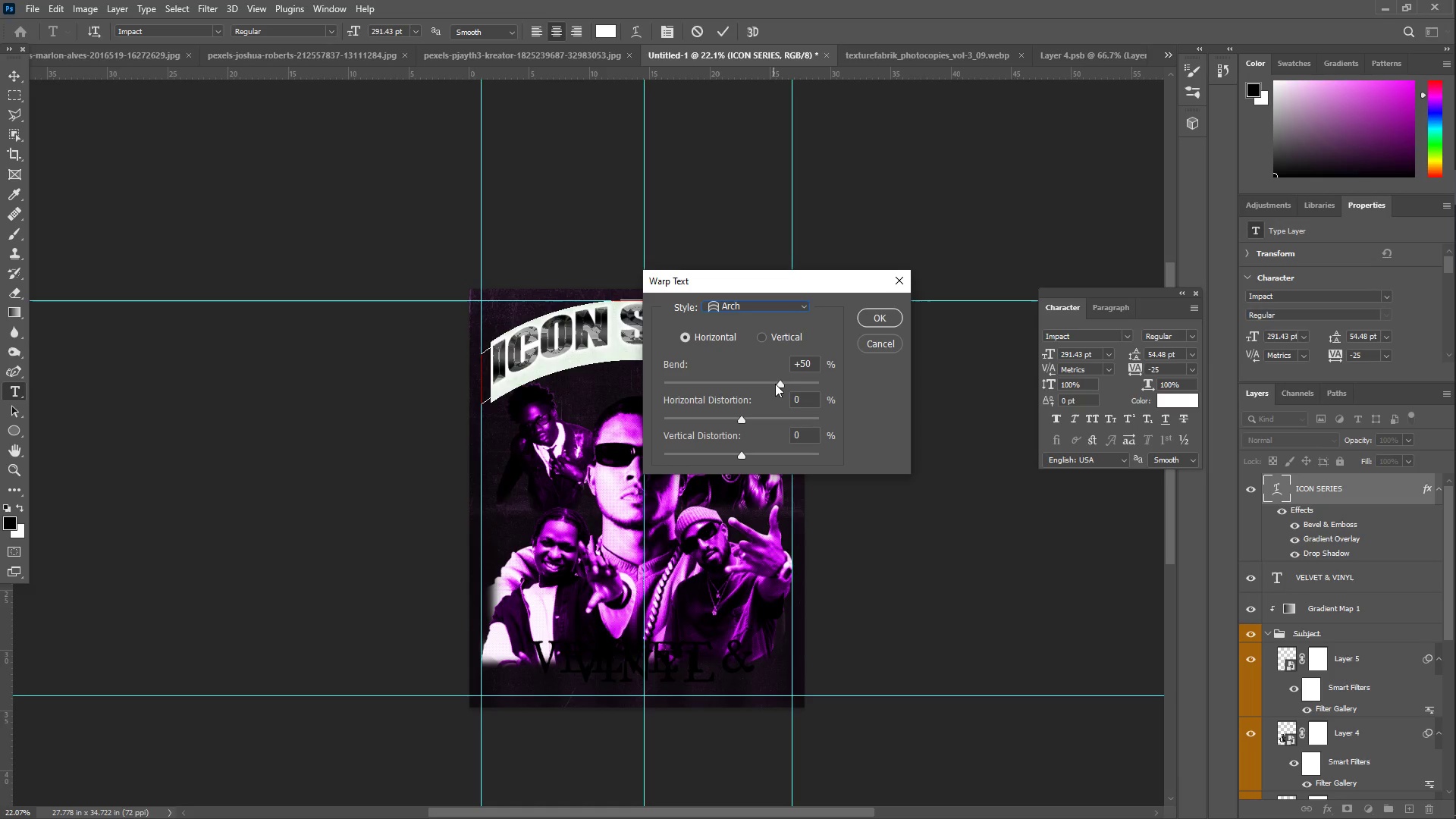 
left_click_drag(start_coordinate=[779, 384], to_coordinate=[740, 379])
 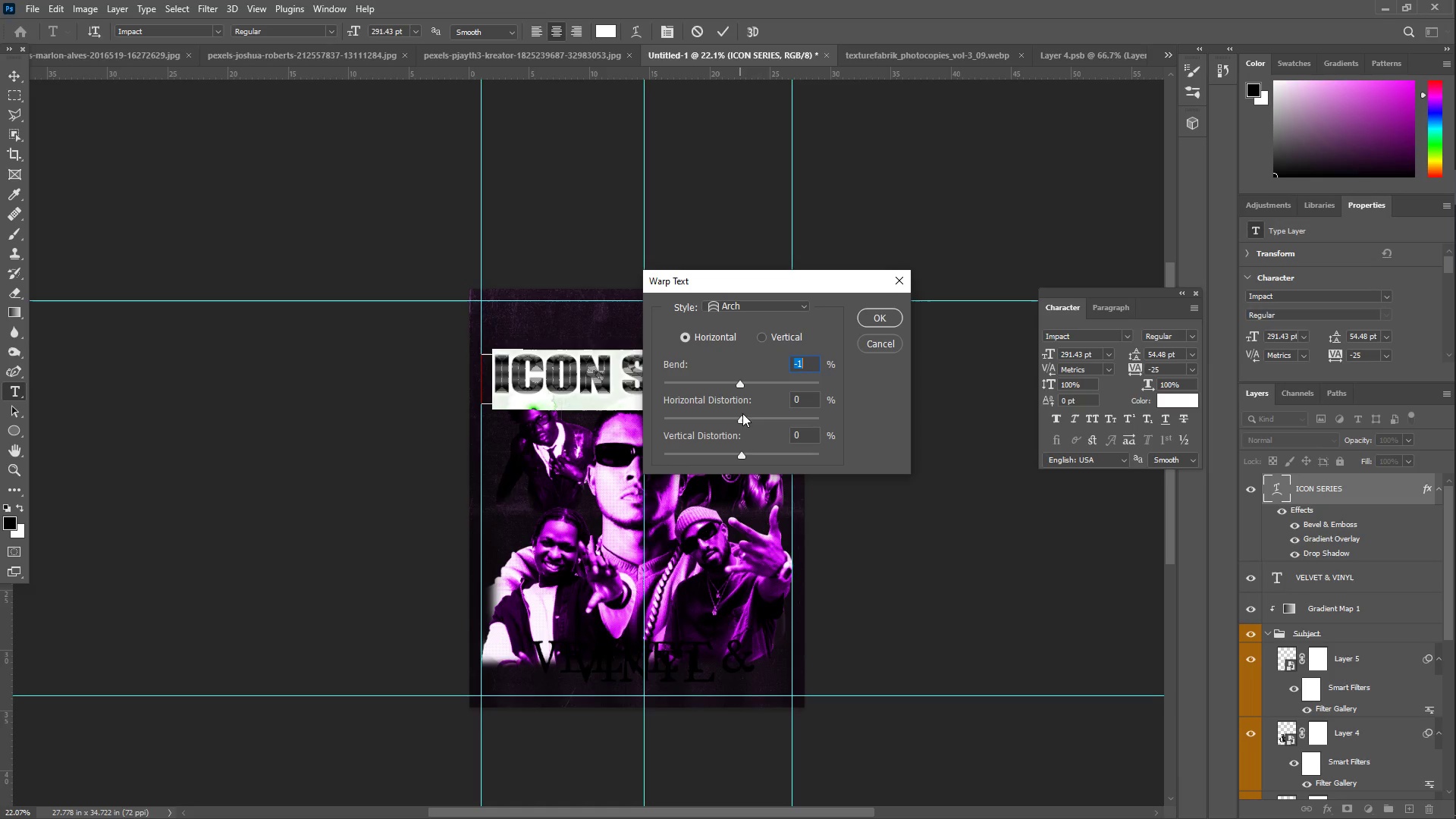 
left_click_drag(start_coordinate=[739, 383], to_coordinate=[755, 384])
 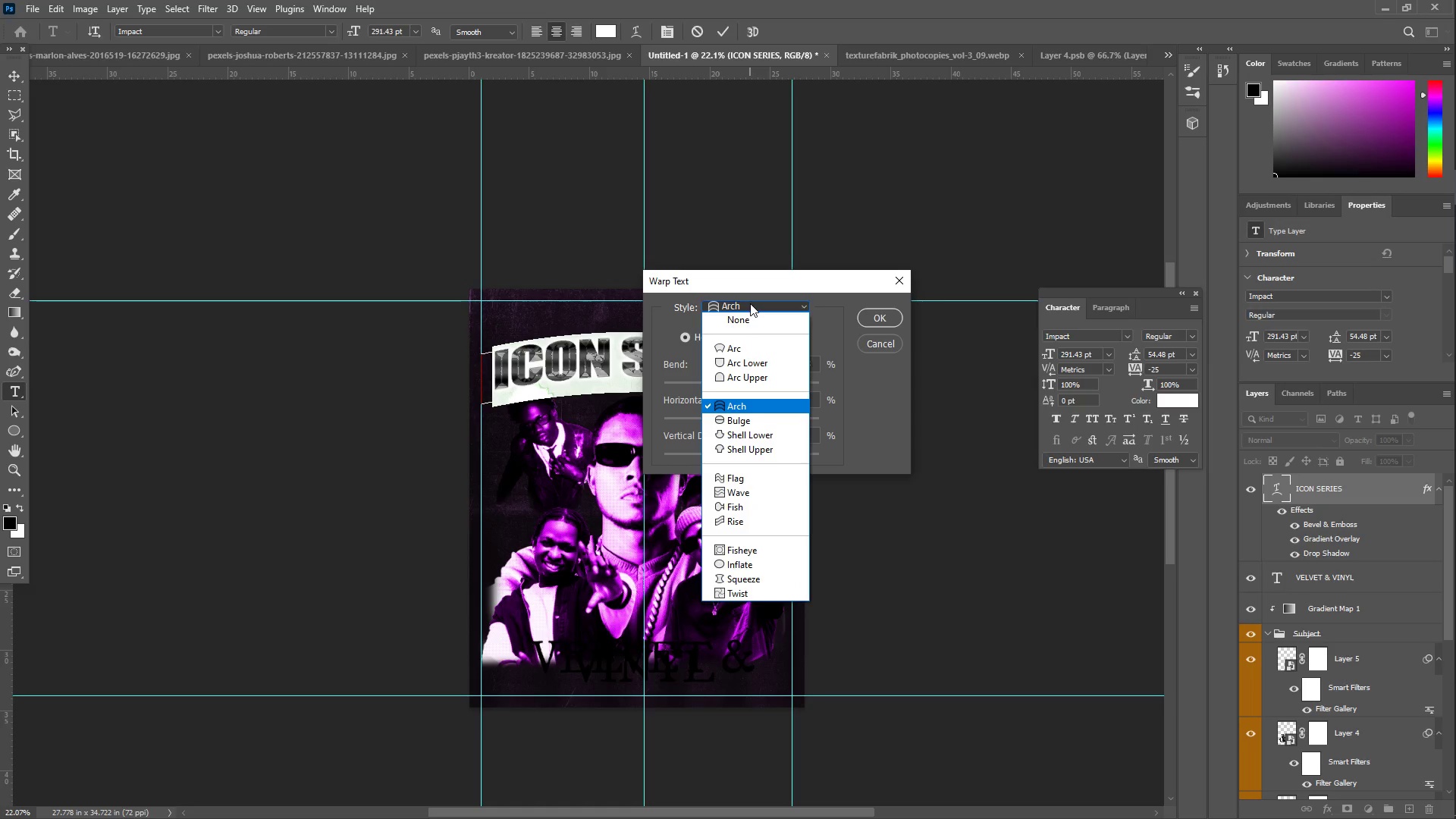 
mouse_move([746, 363])
 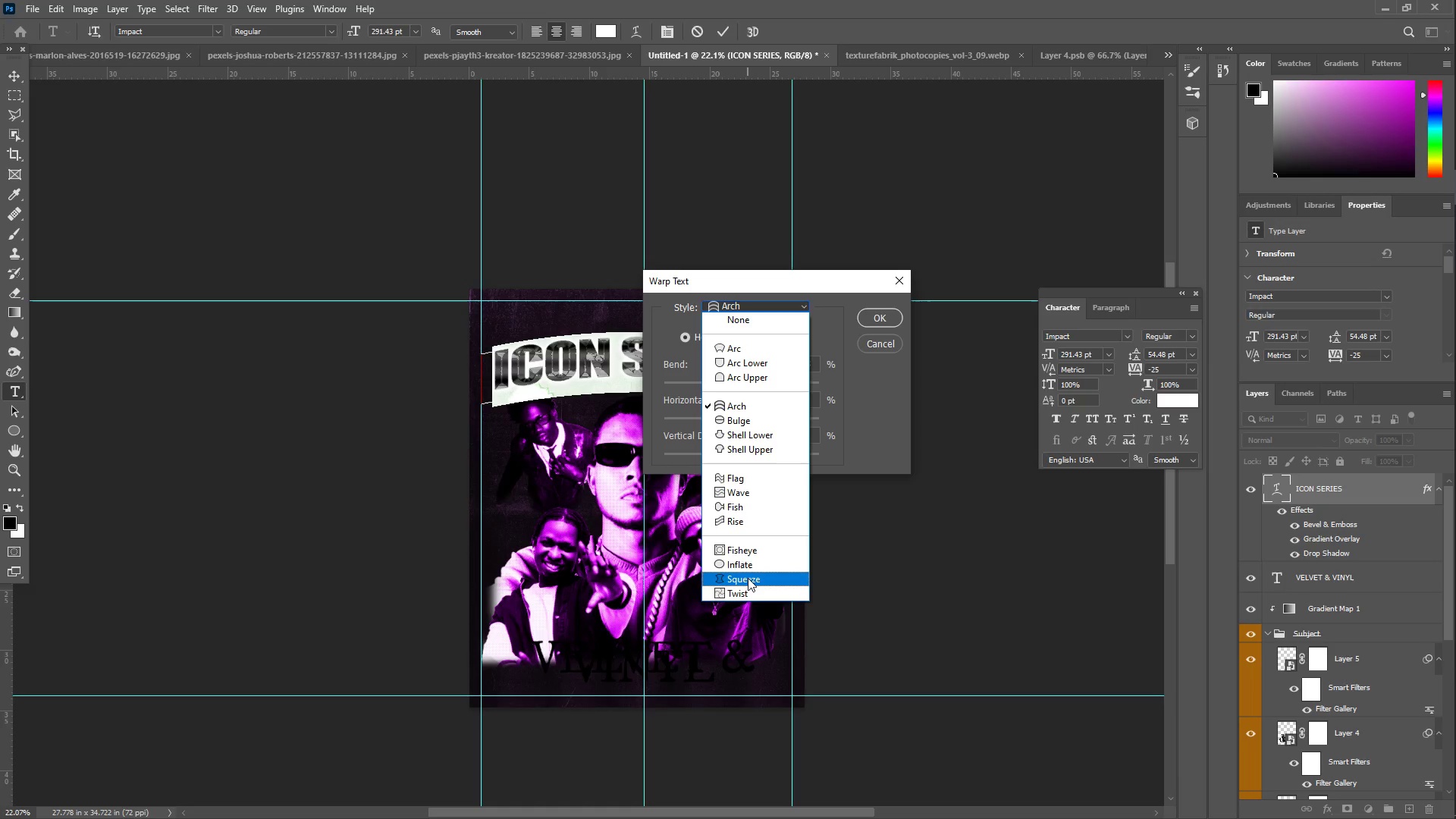 
left_click([744, 566])
 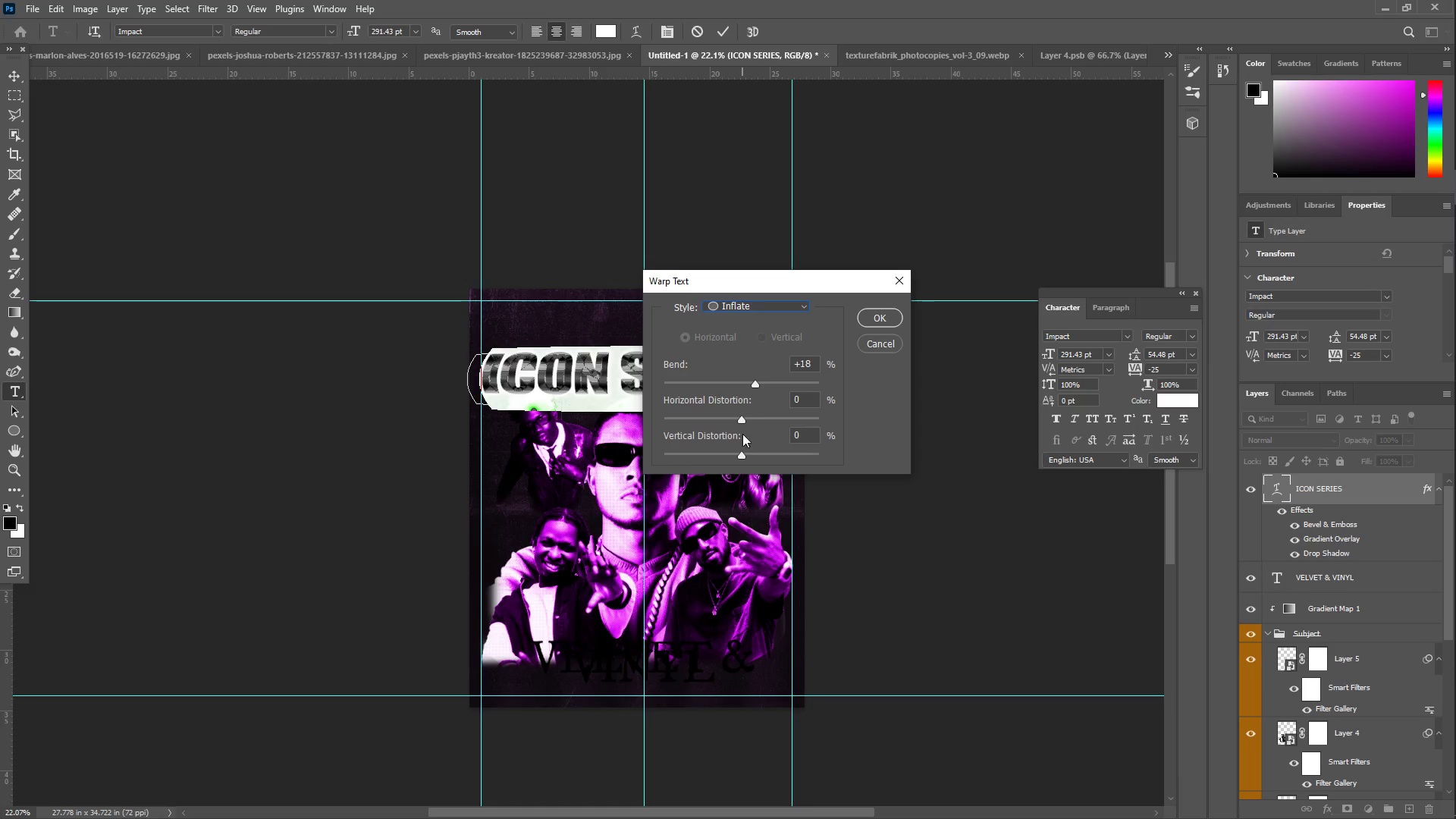 
left_click([760, 306])
 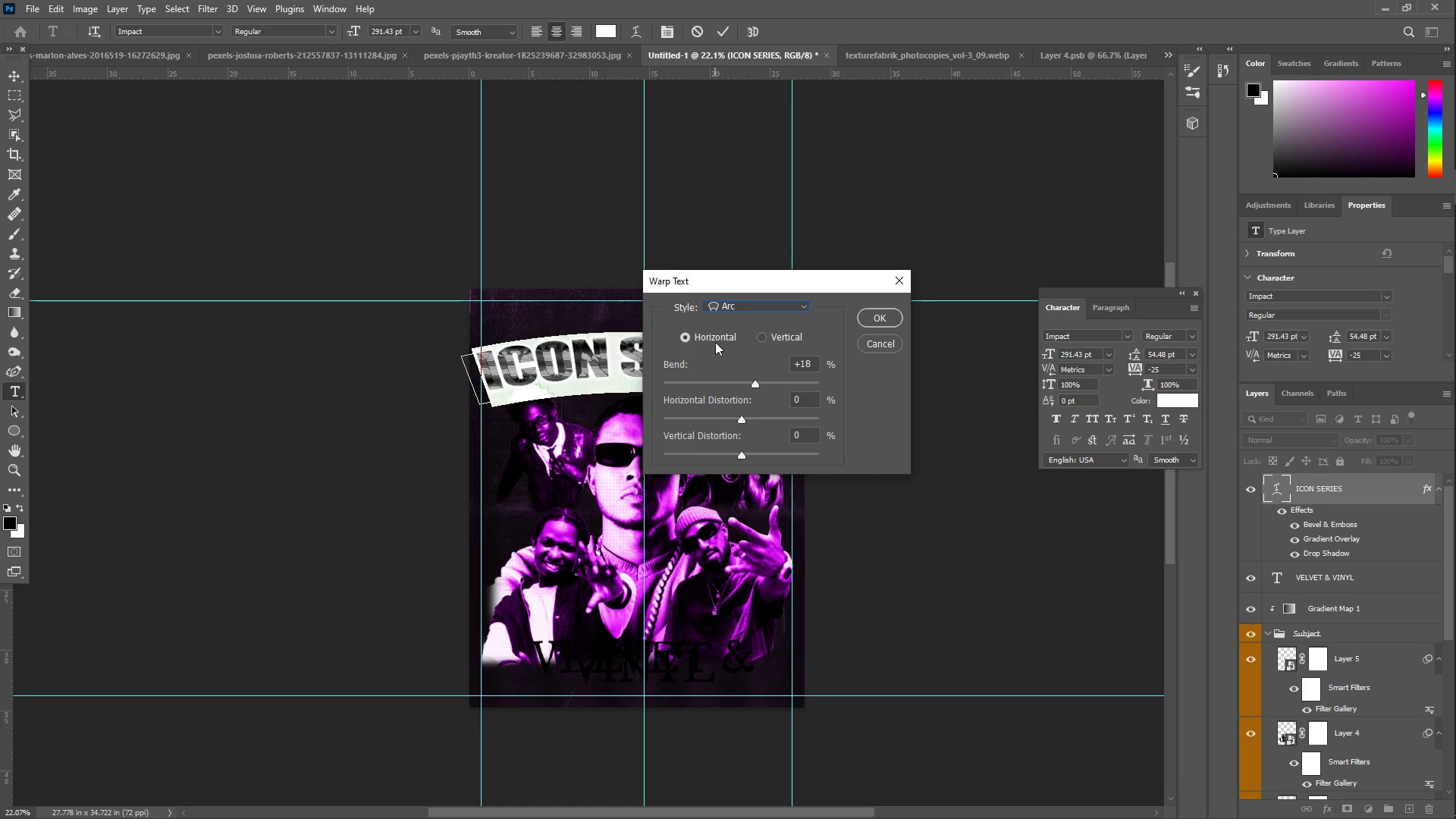 
wait(16.34)
 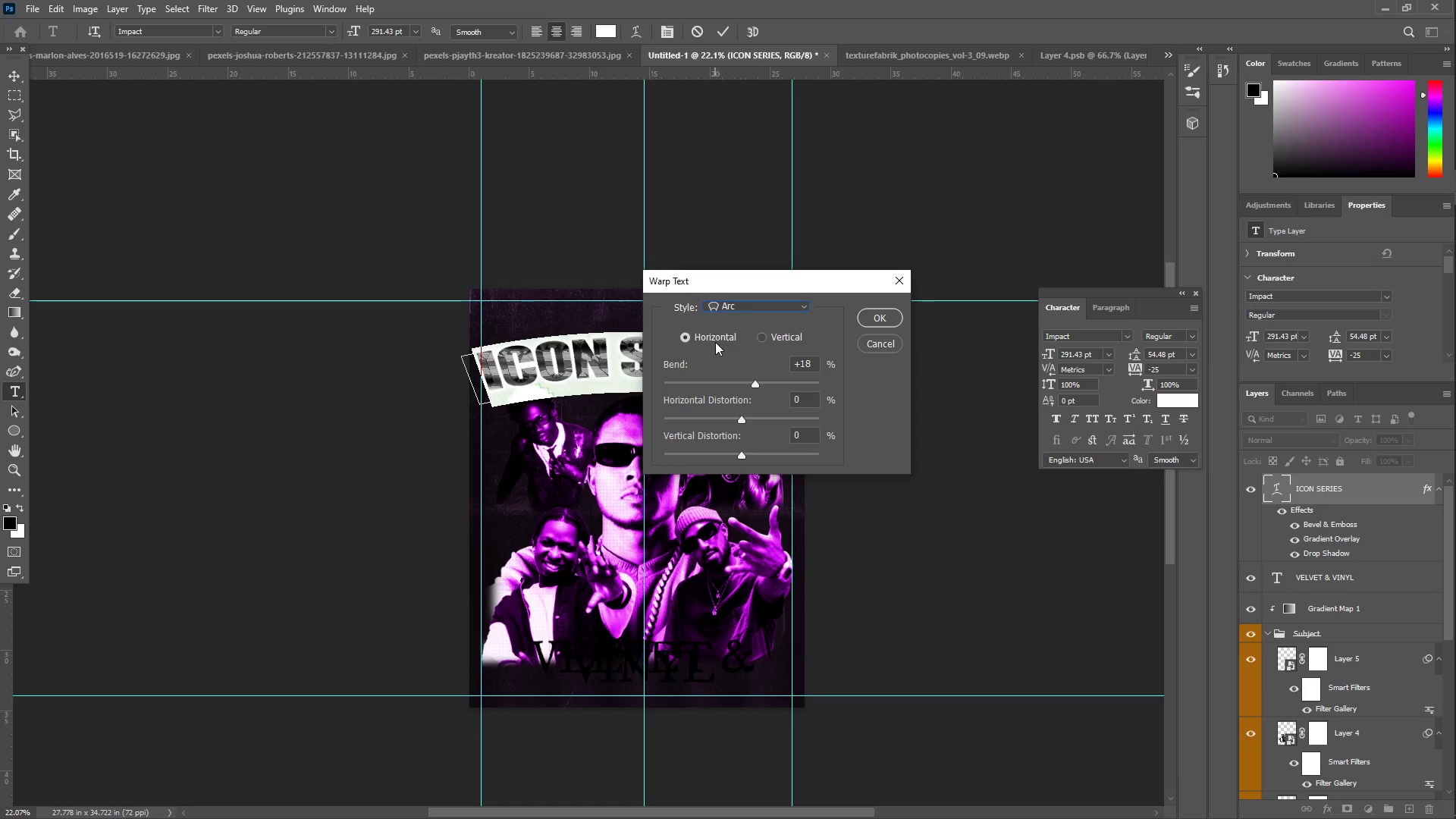 
left_click([717, 27])
 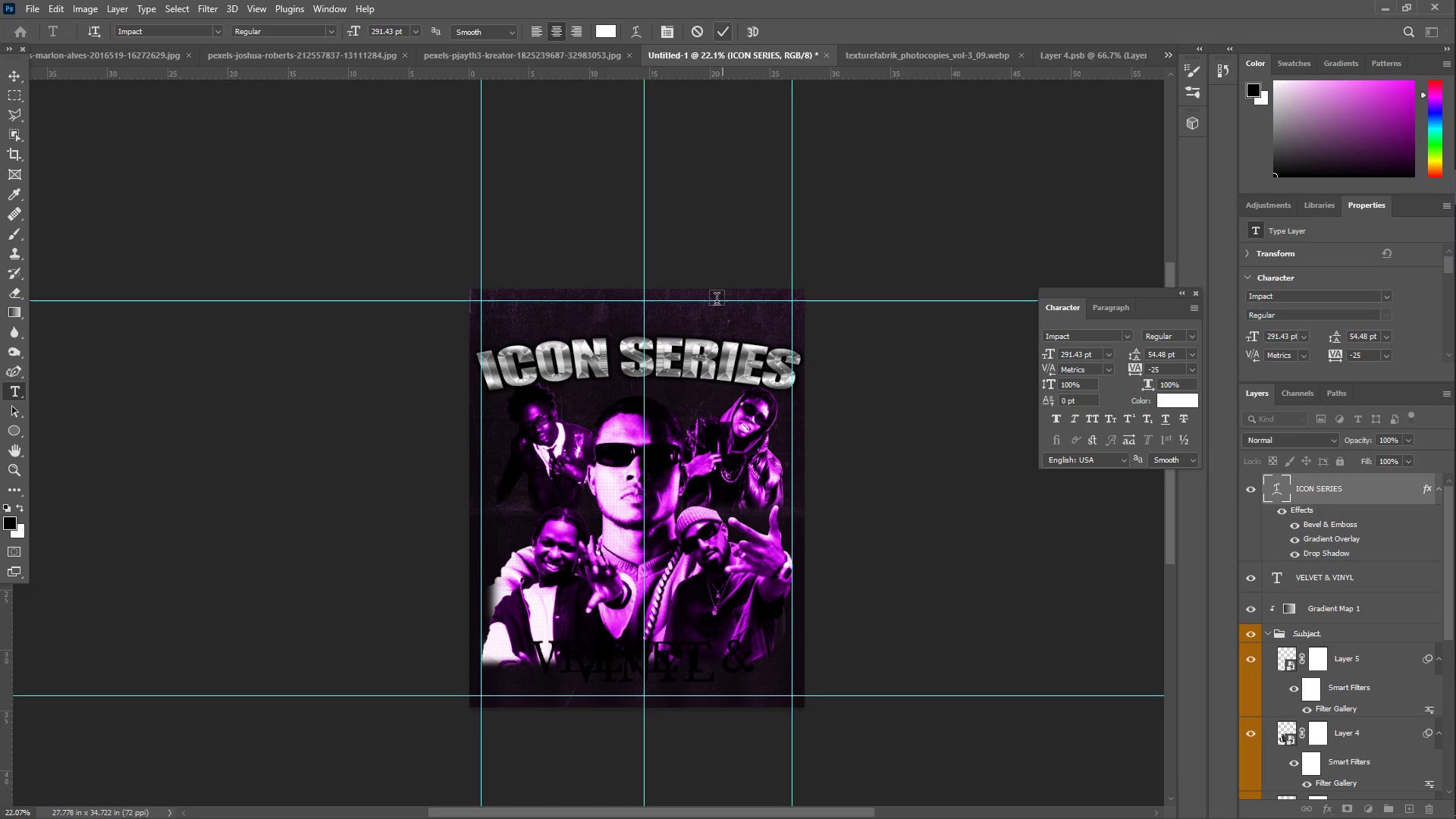 
key(Control+T)
 